 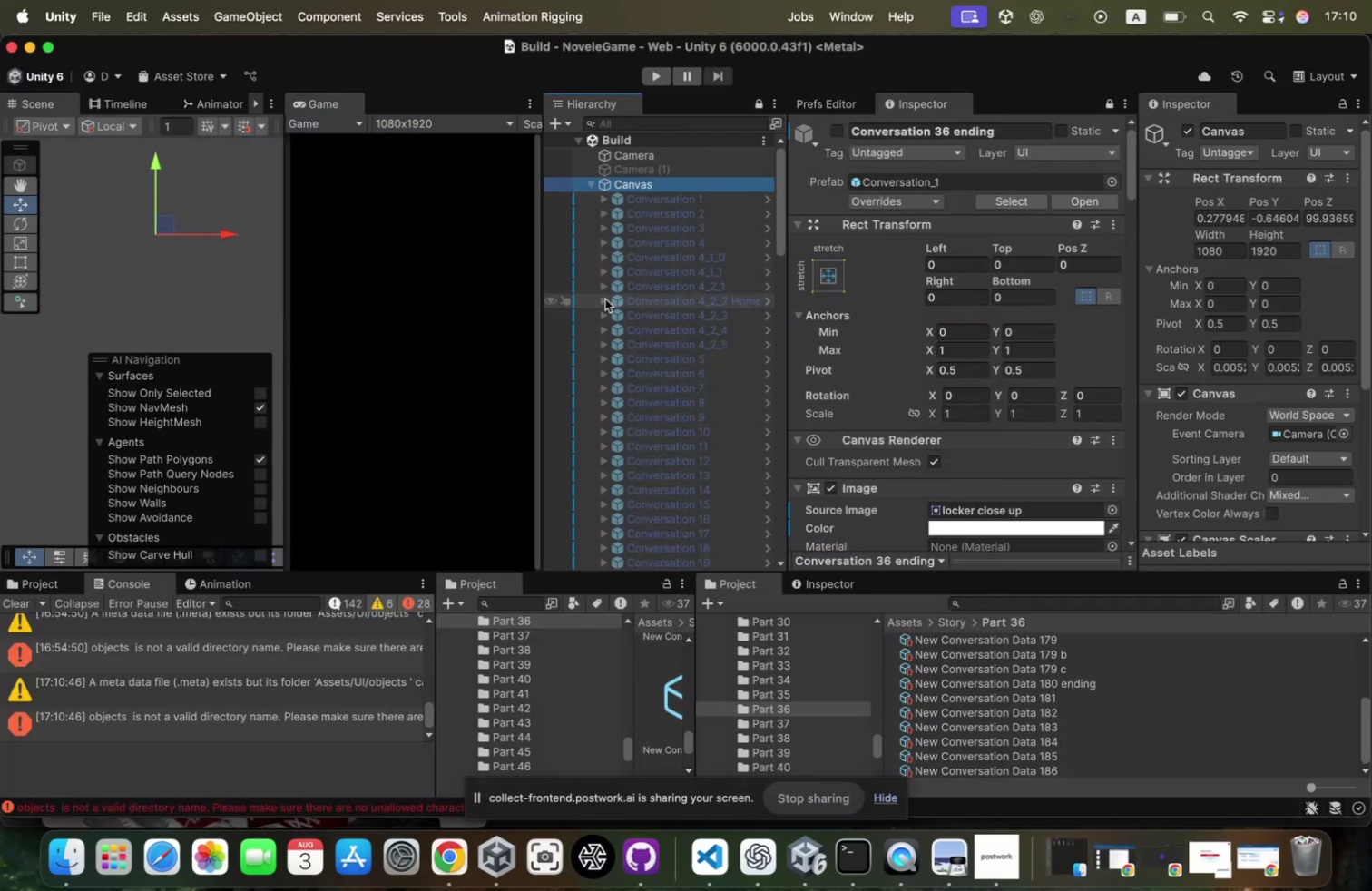 
scroll: coordinate [694, 286], scroll_direction: down, amount: 78.0
 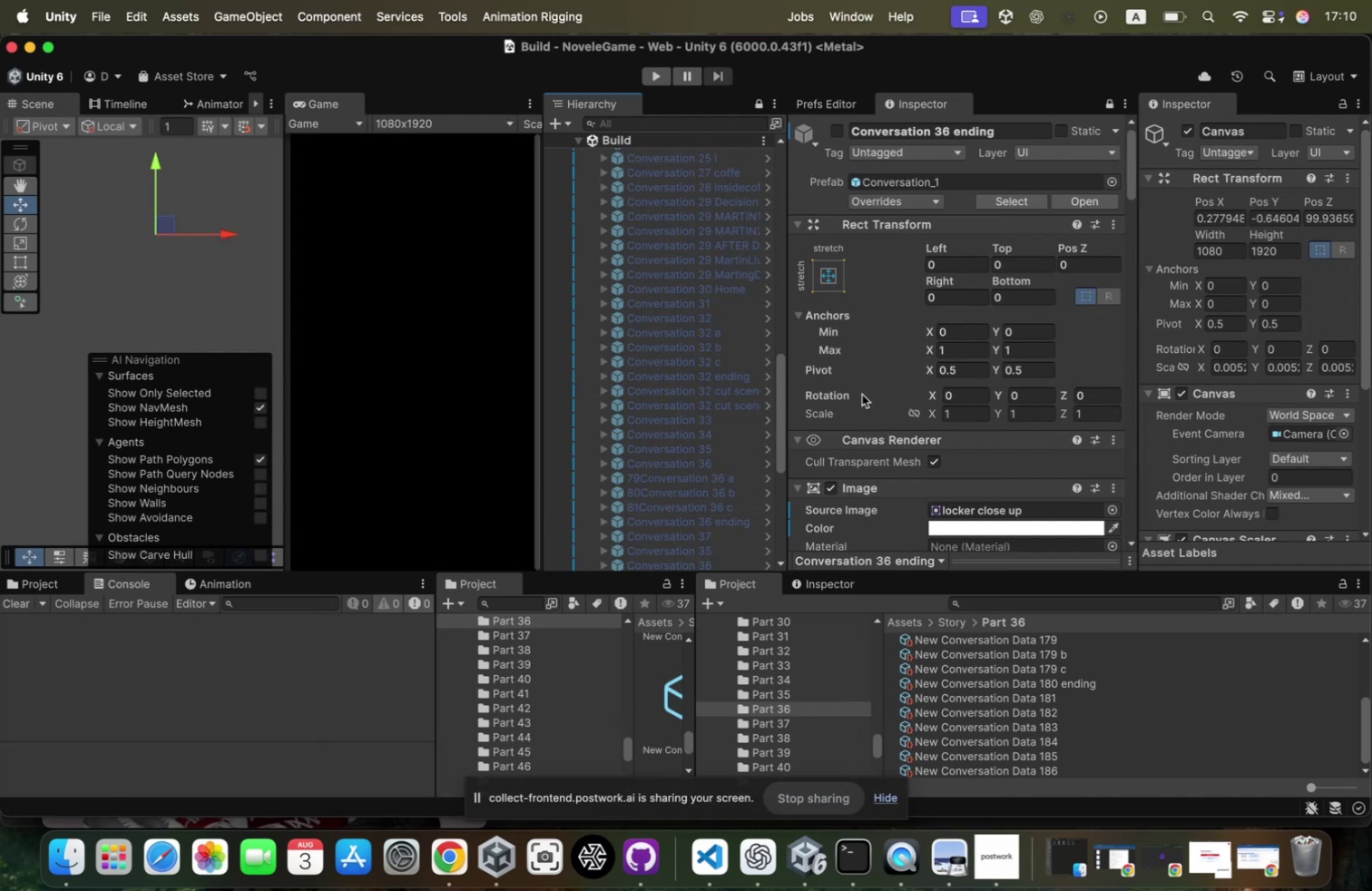 
left_click_drag(start_coordinate=[786, 371], to_coordinate=[877, 371])
 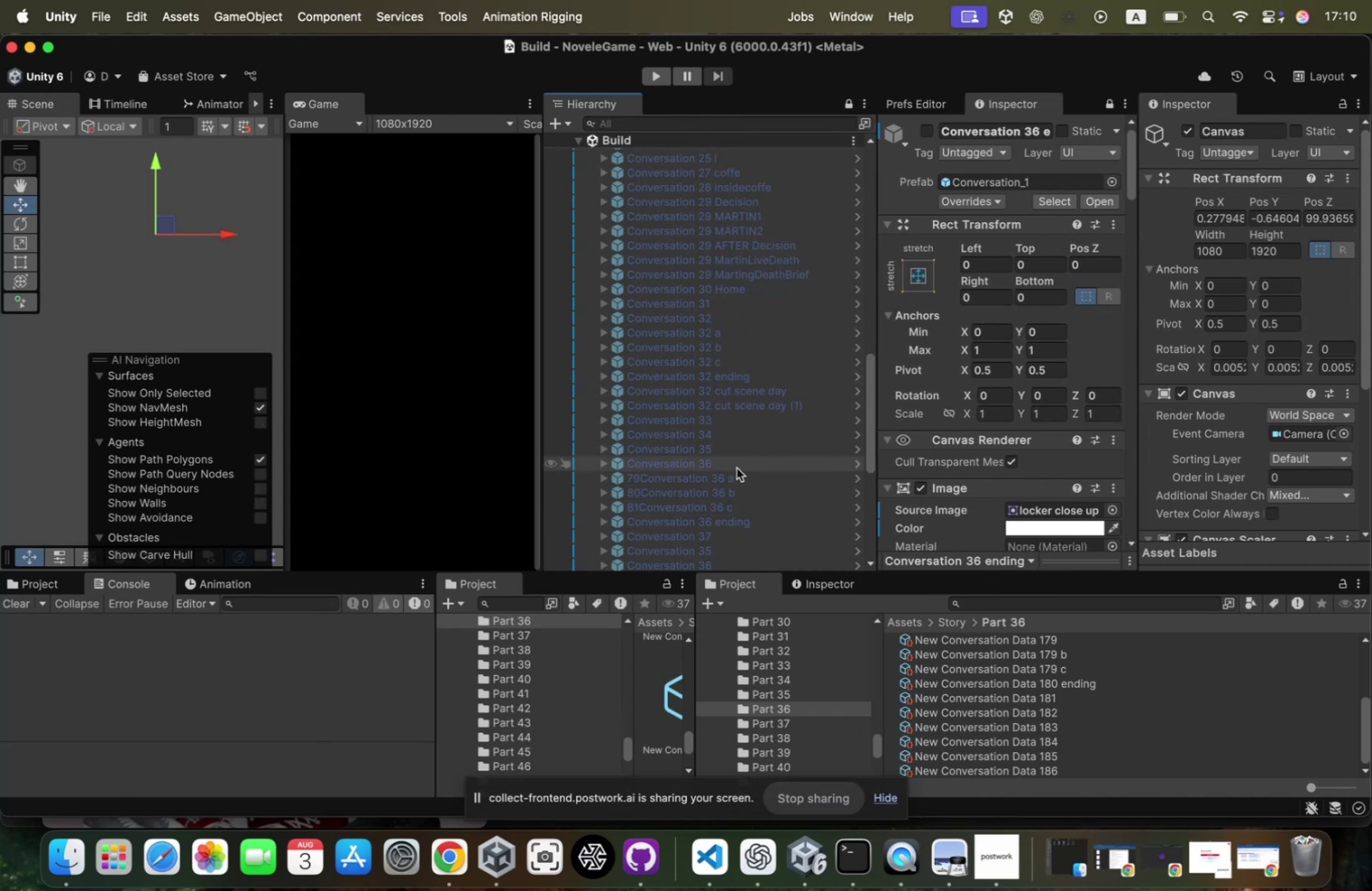 
left_click([739, 465])
 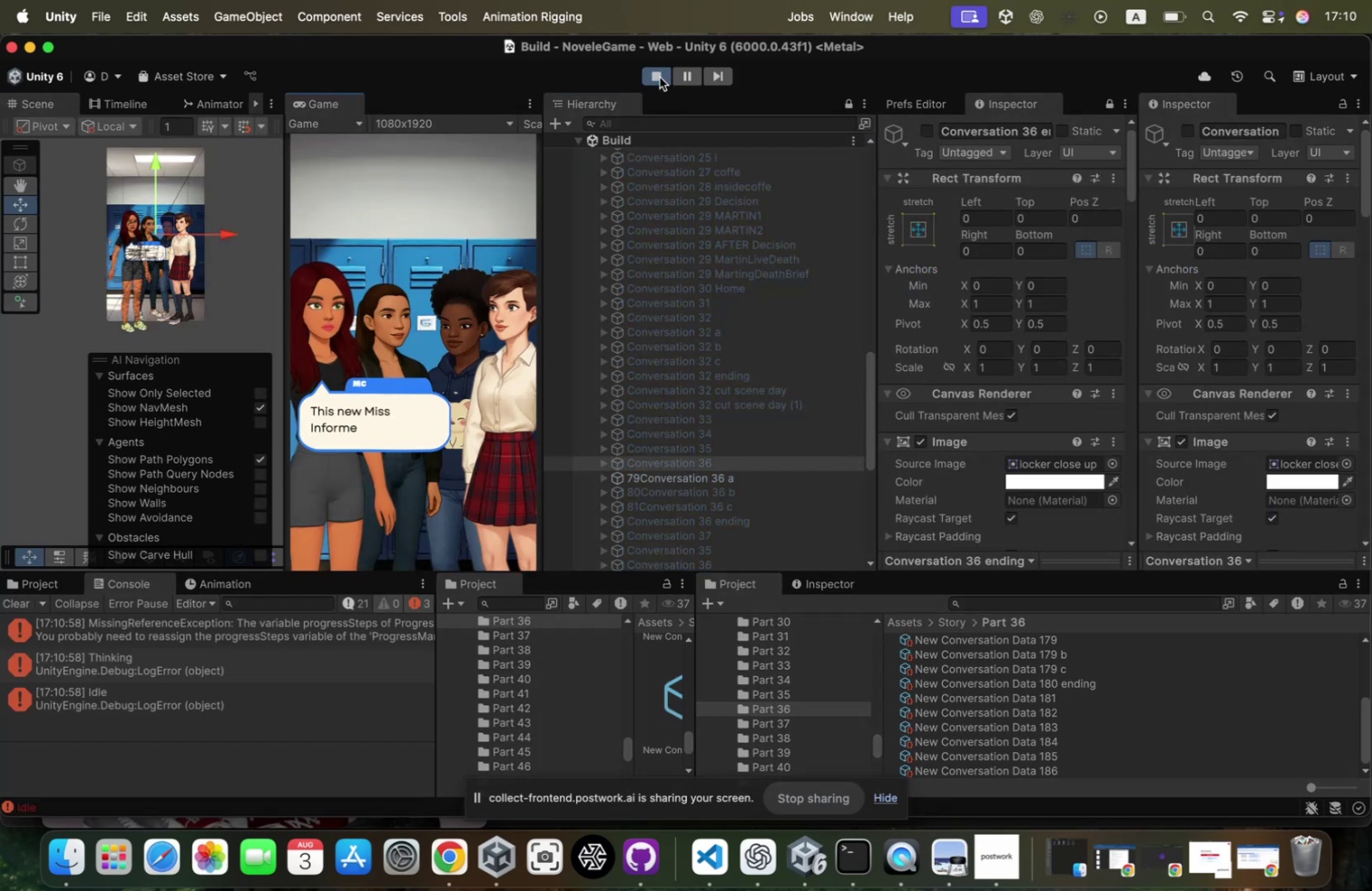 
left_click([762, 520])
 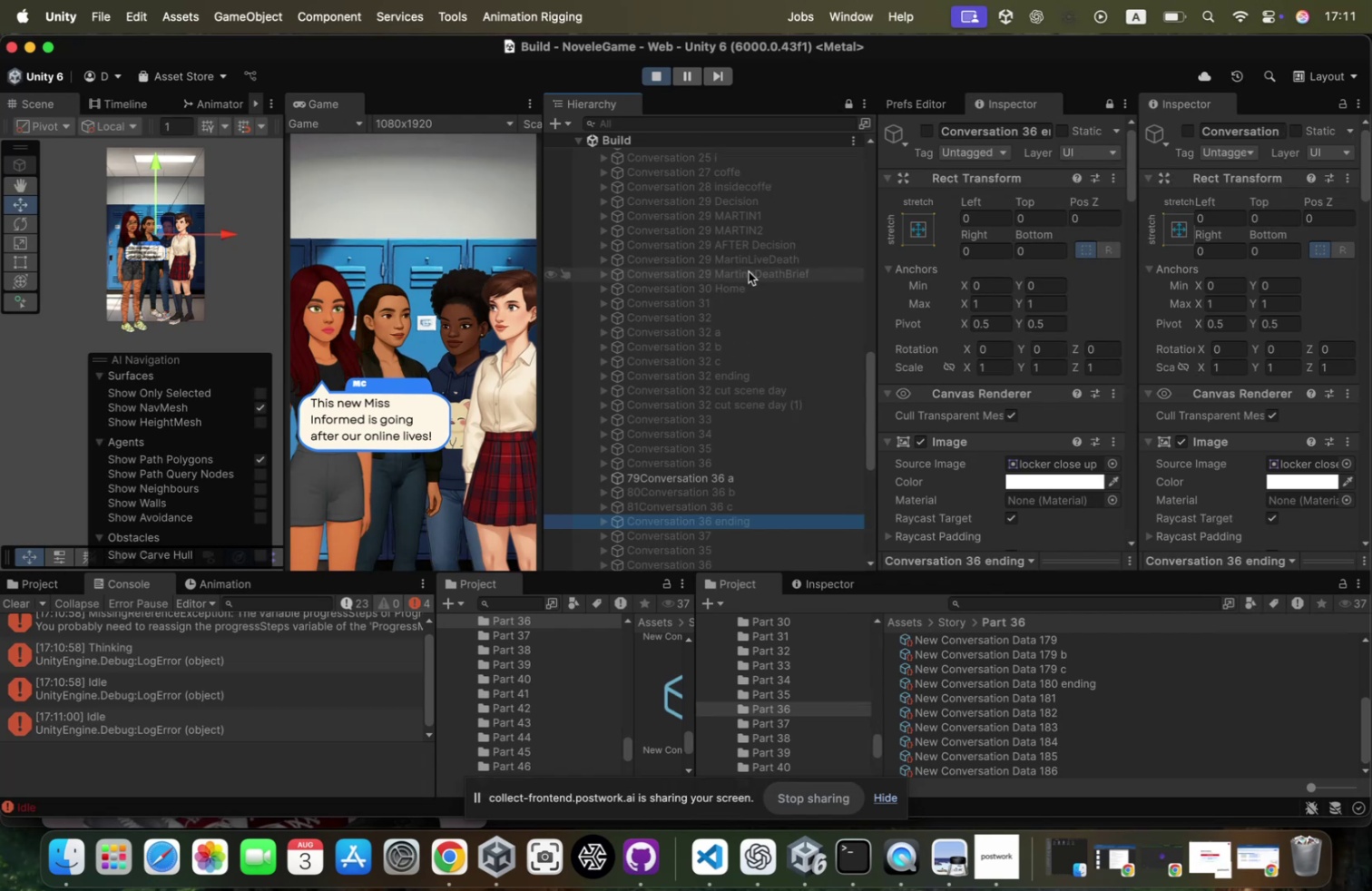 
scroll: coordinate [1042, 380], scroll_direction: down, amount: 136.0
 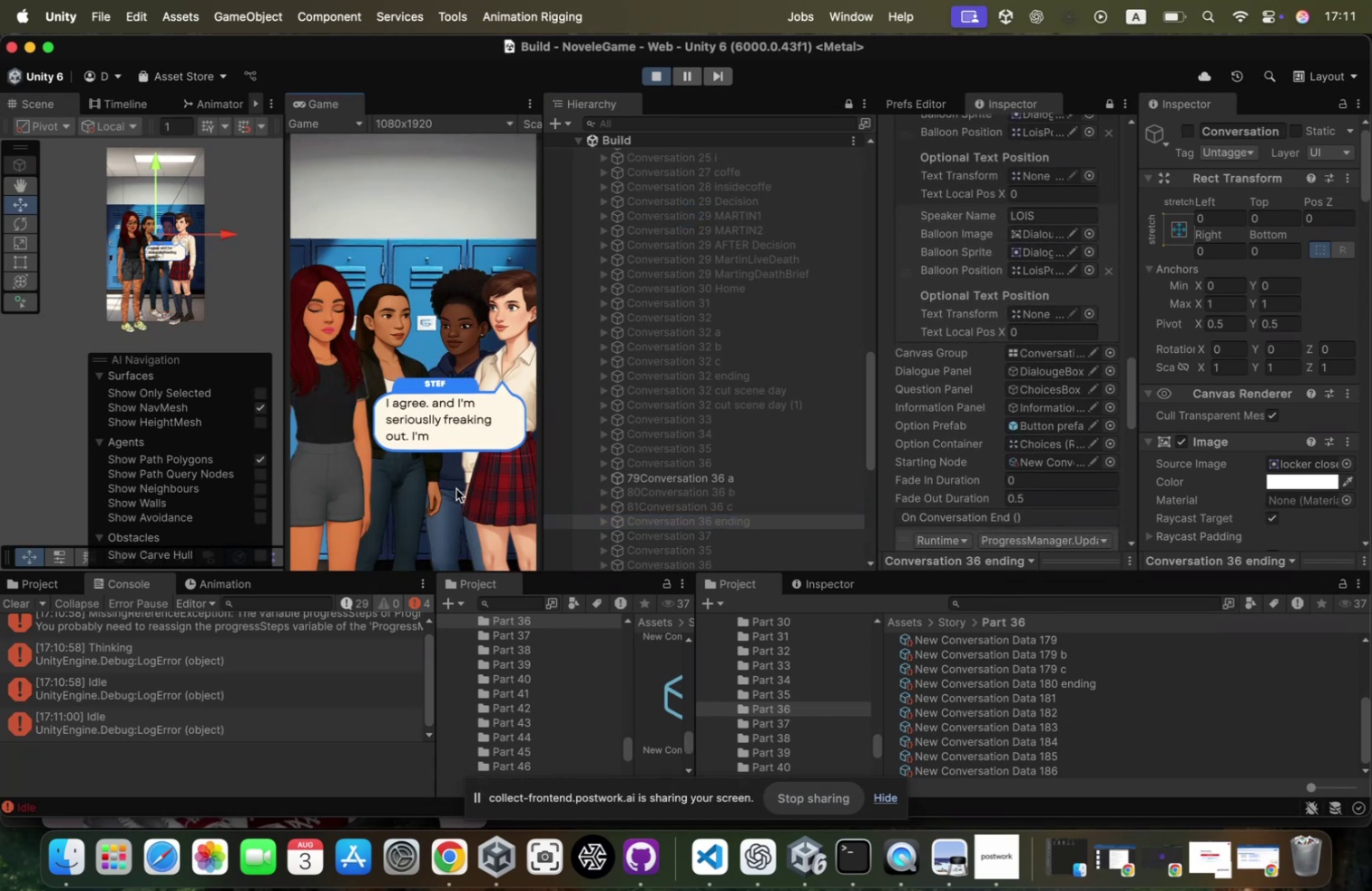 
wait(6.16)
 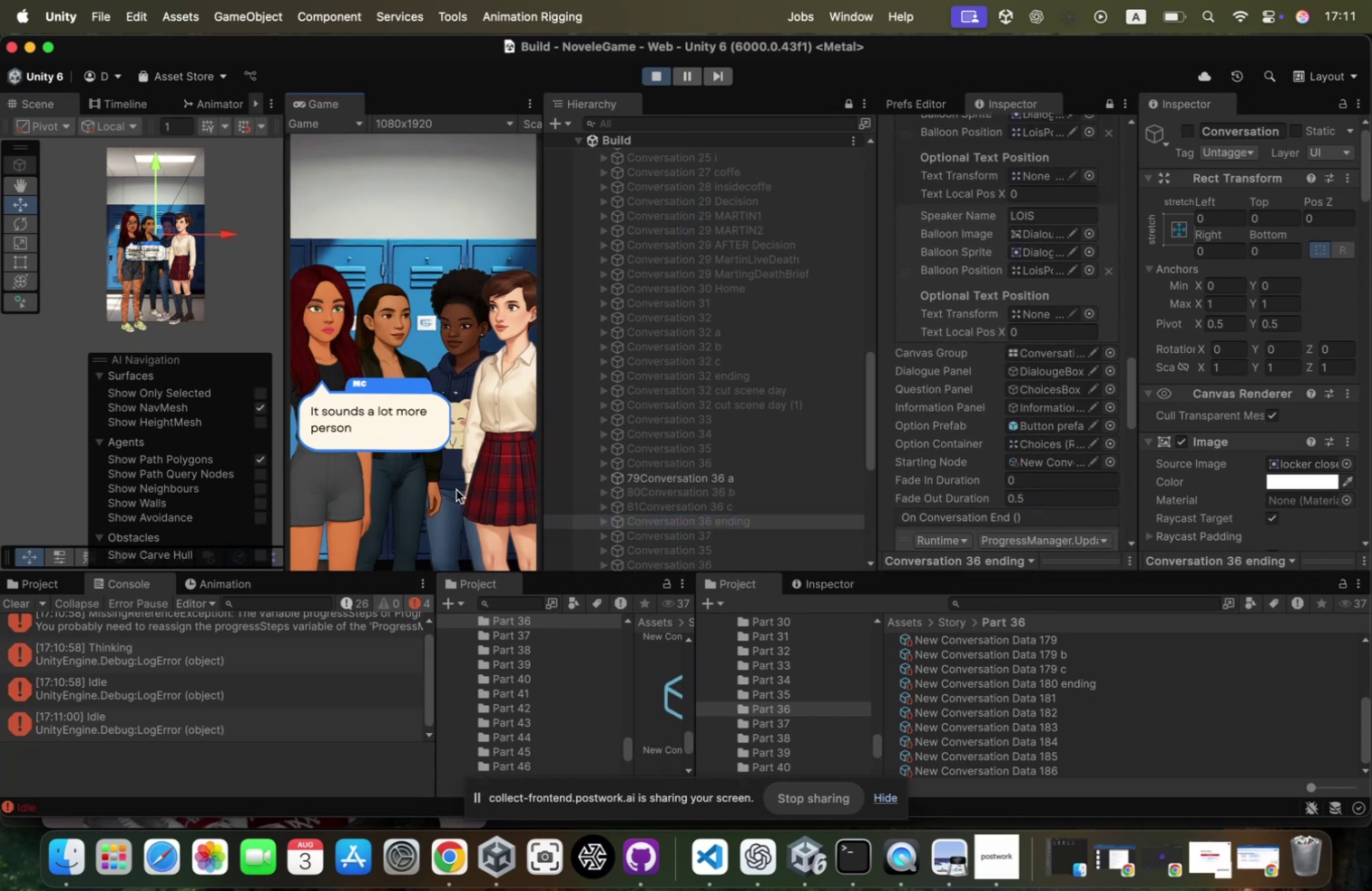 
left_click([457, 486])
 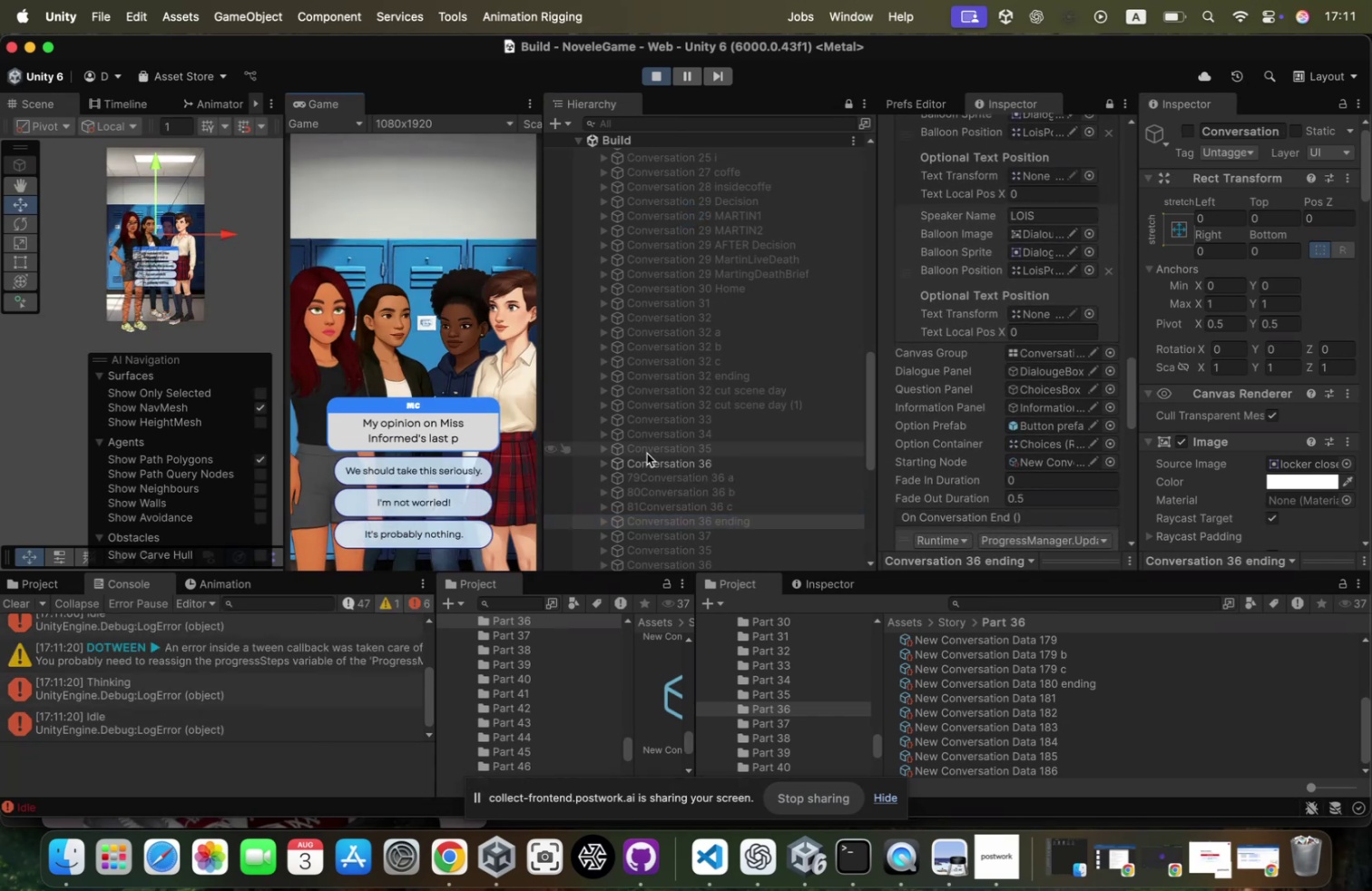 
left_click([672, 469])
 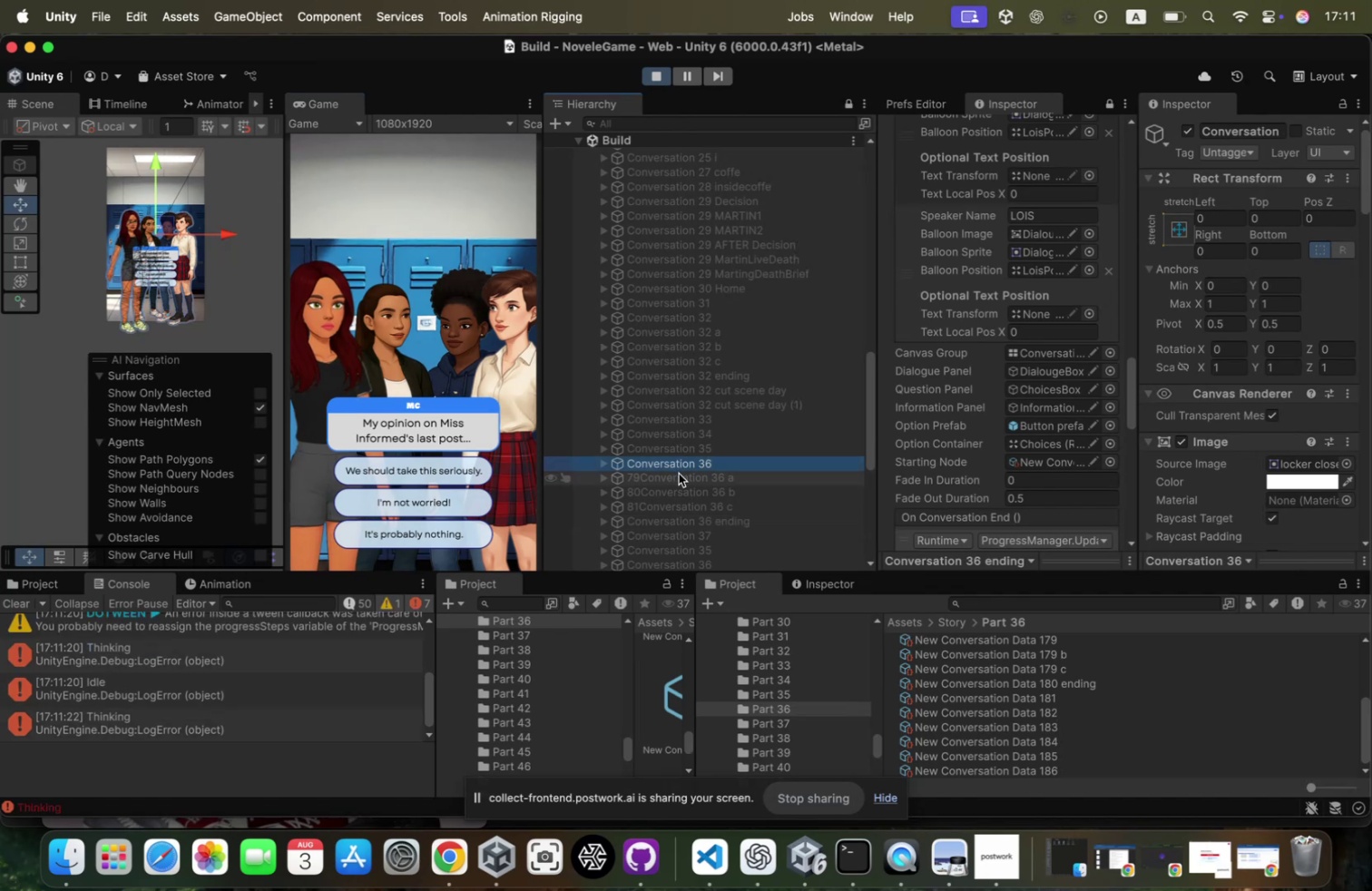 
left_click([679, 473])
 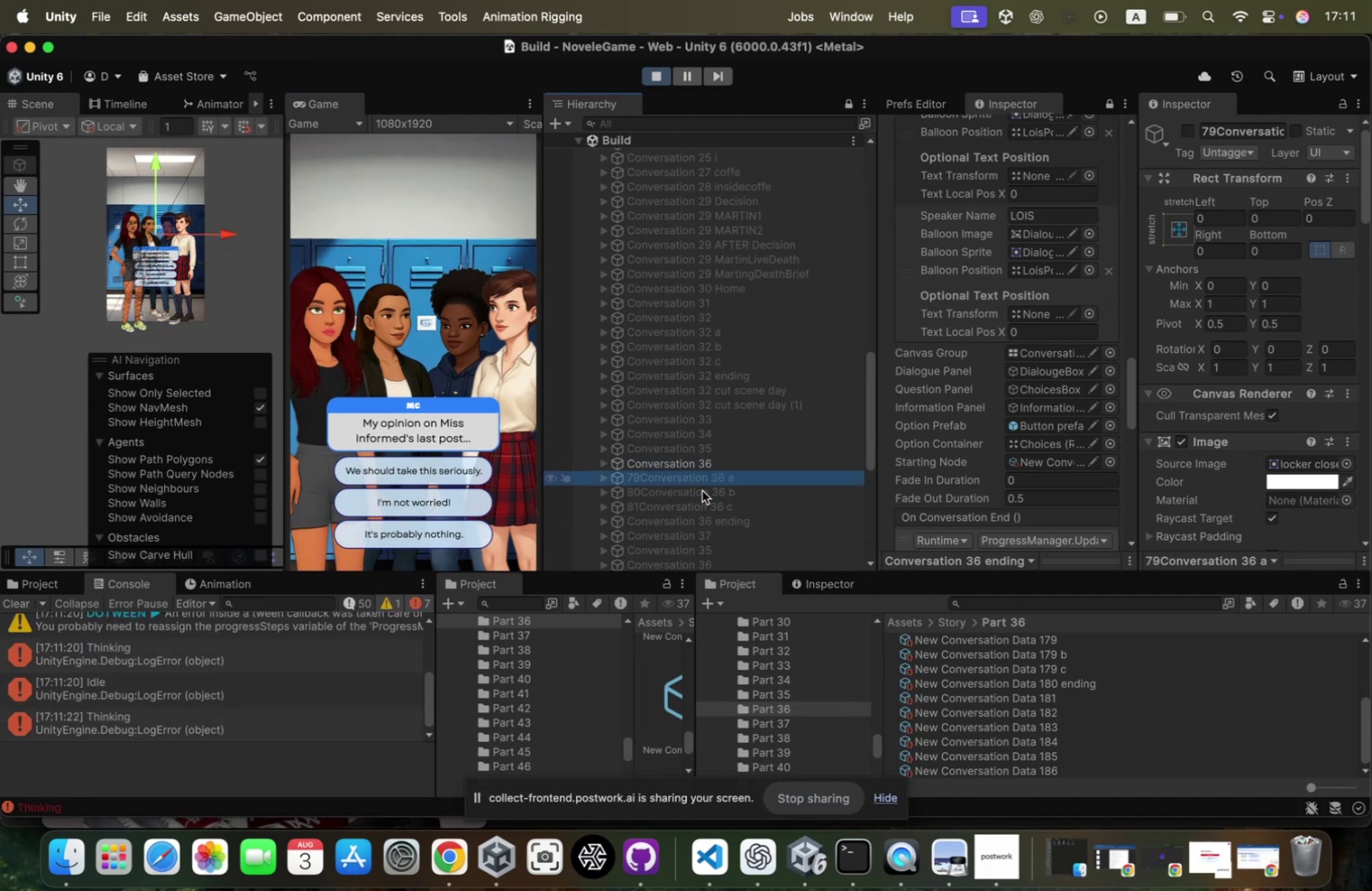 
hold_key(key=ShiftLeft, duration=0.45)
left_click([724, 506])
 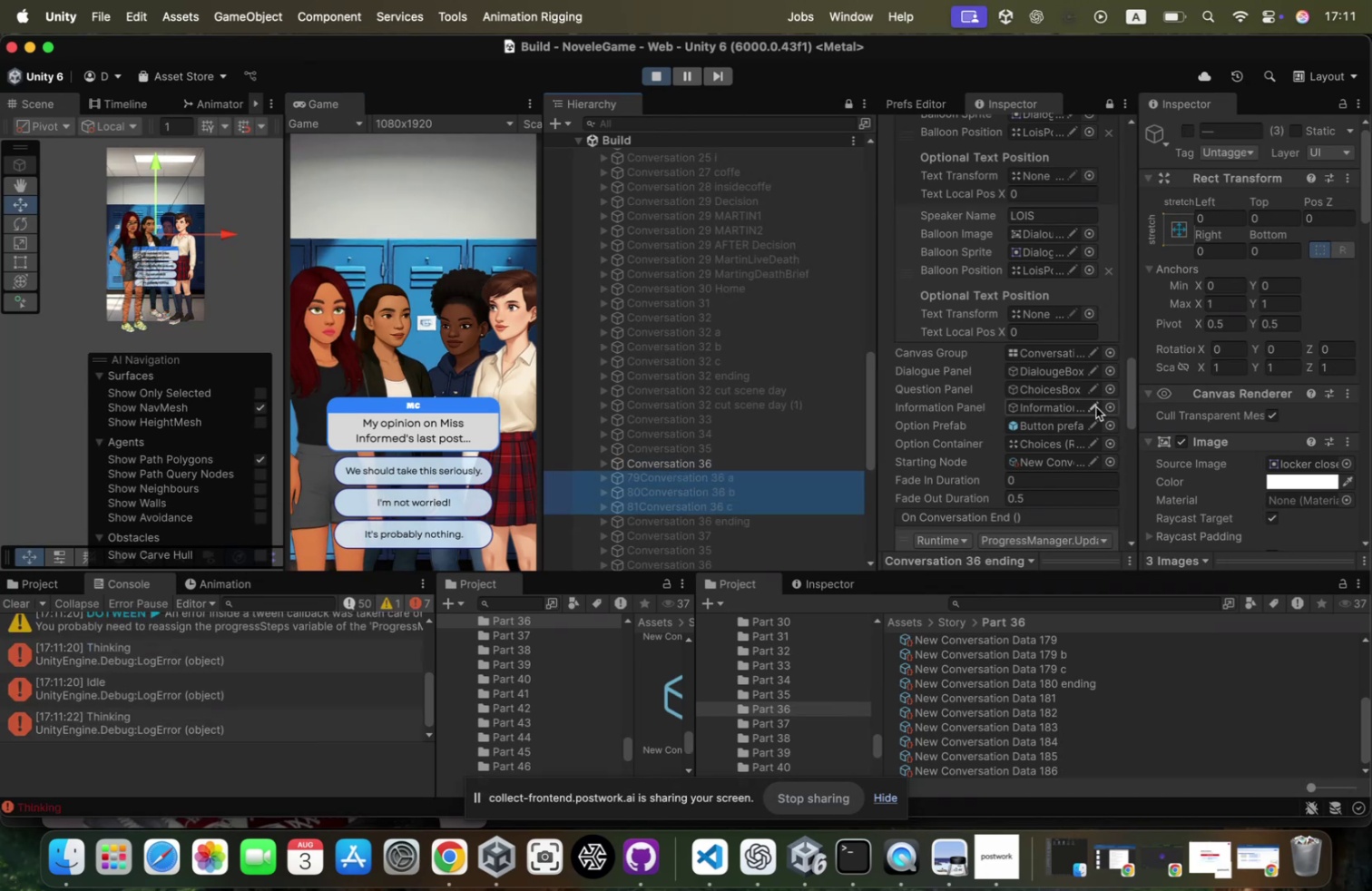 
scroll: coordinate [1254, 403], scroll_direction: down, amount: 68.0
 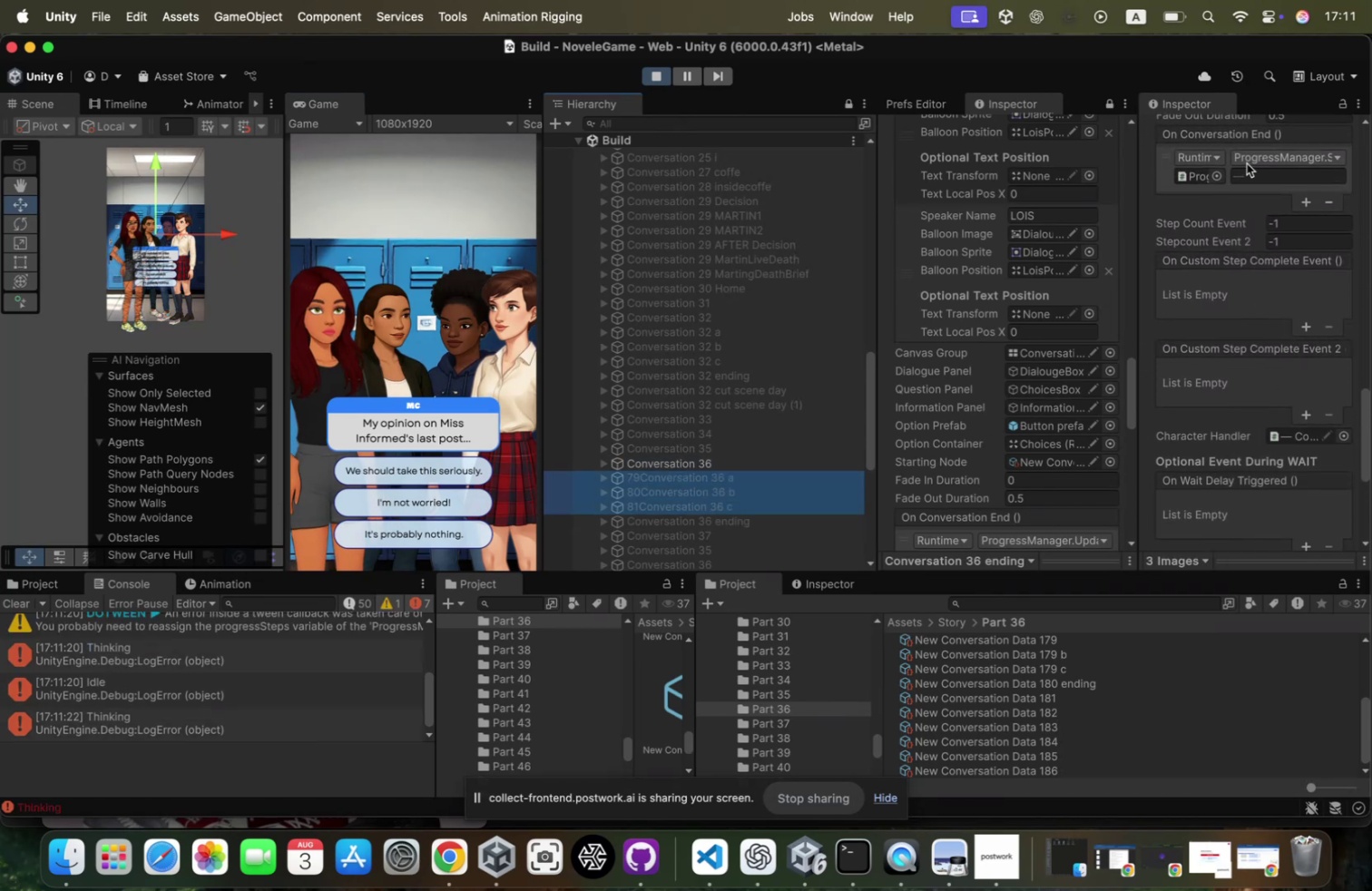 
left_click([1245, 172])
 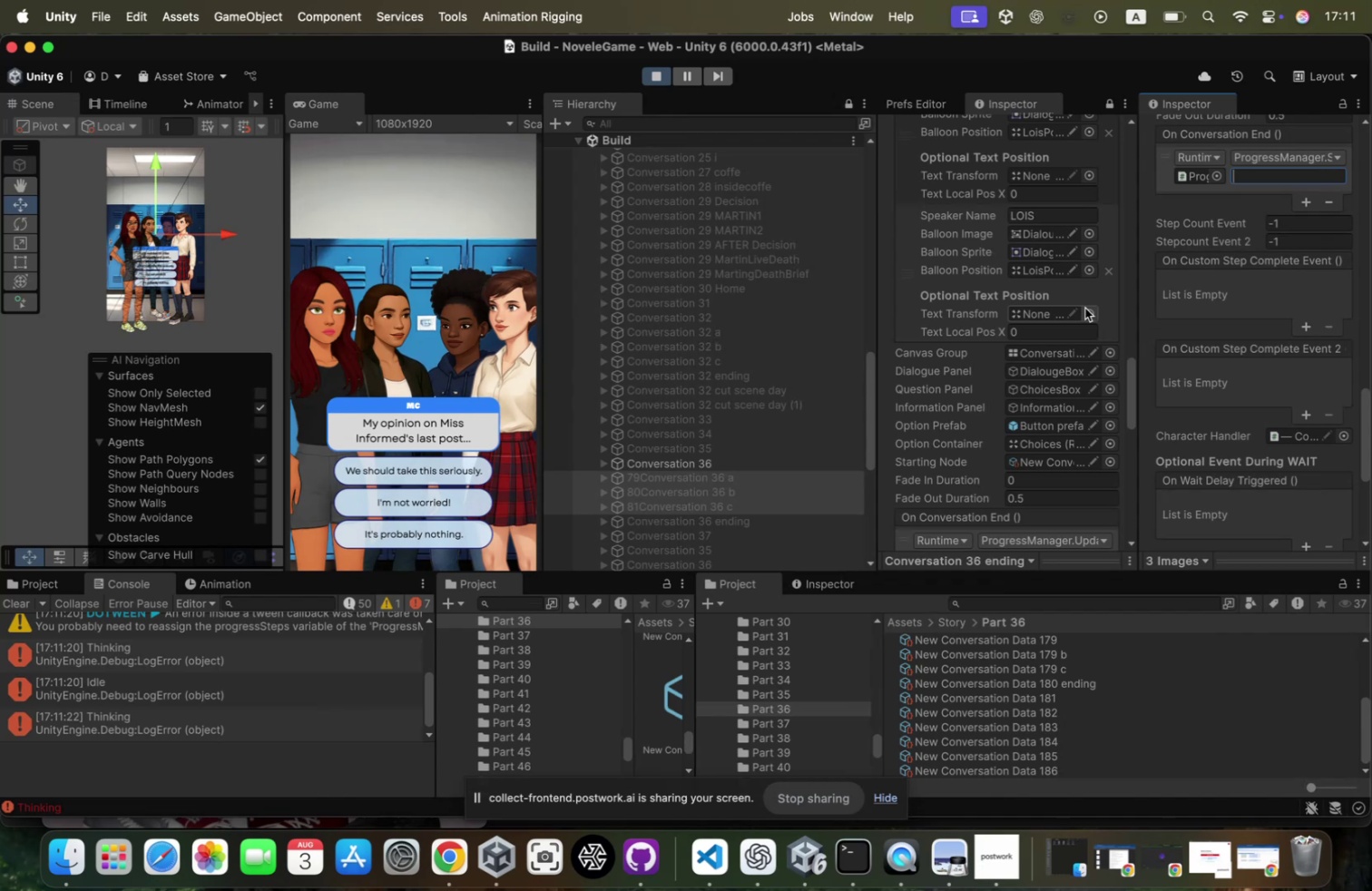 
type(82)
 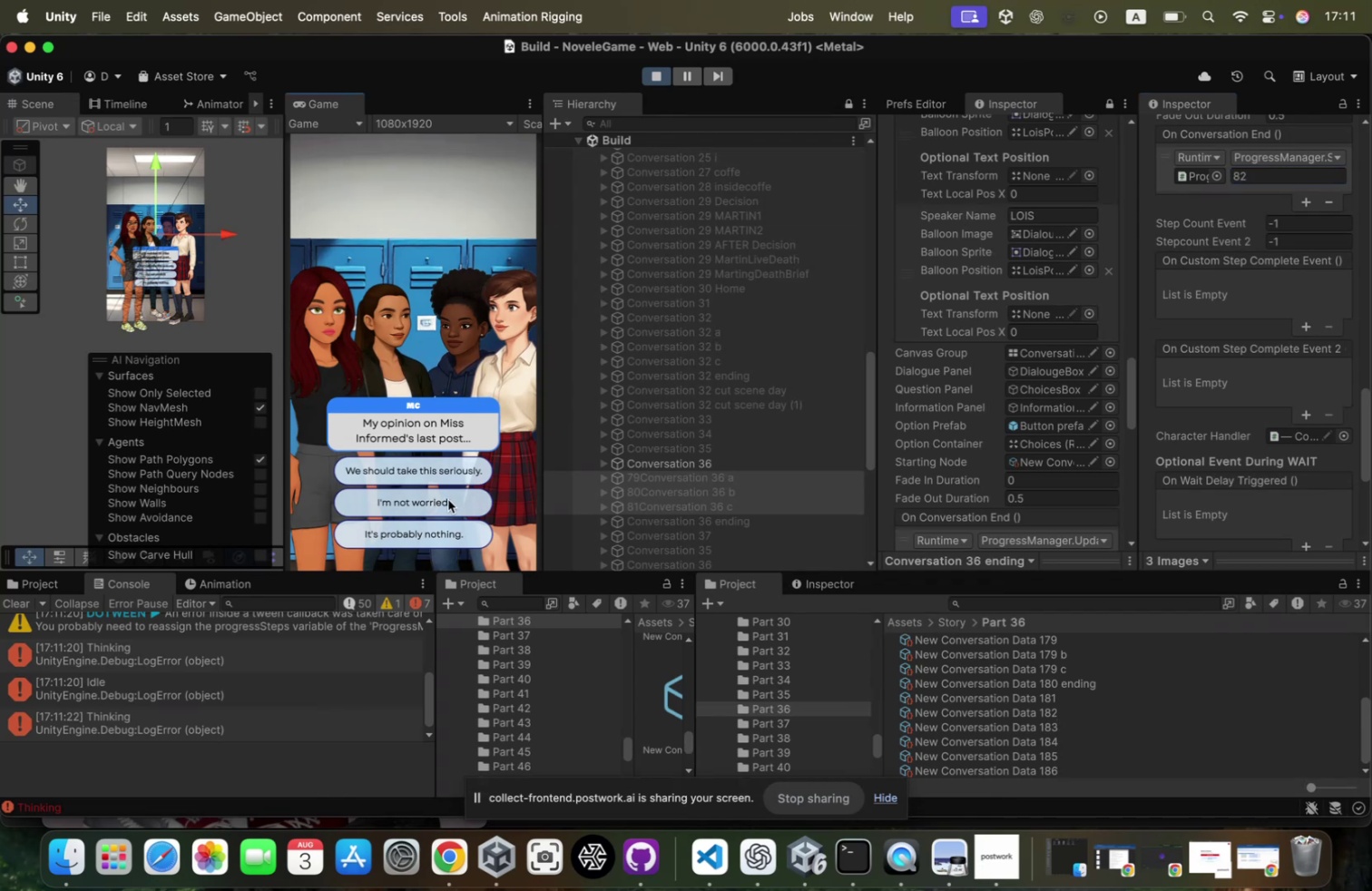 
left_click([450, 498])
 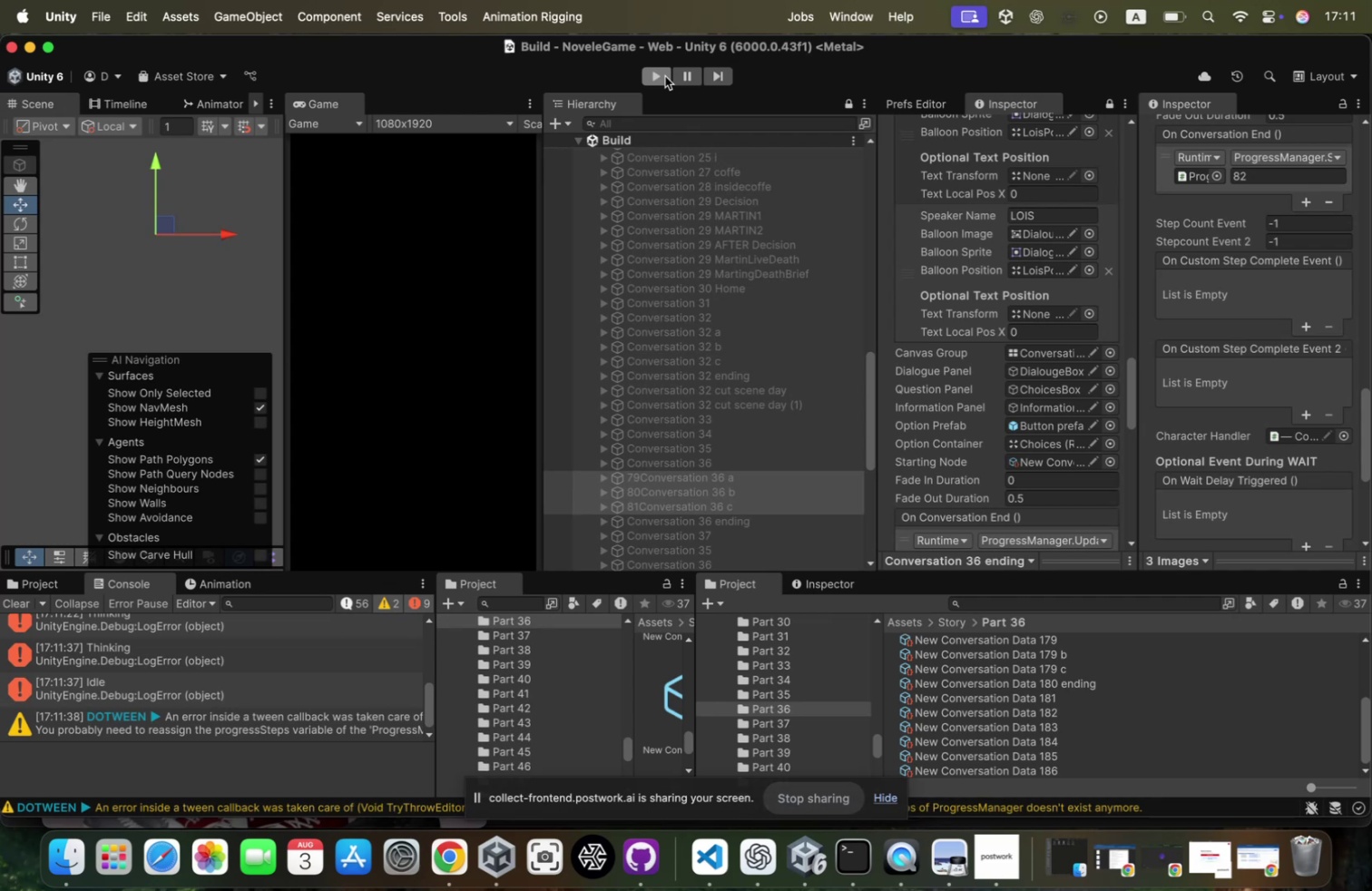 
left_click([738, 456])
 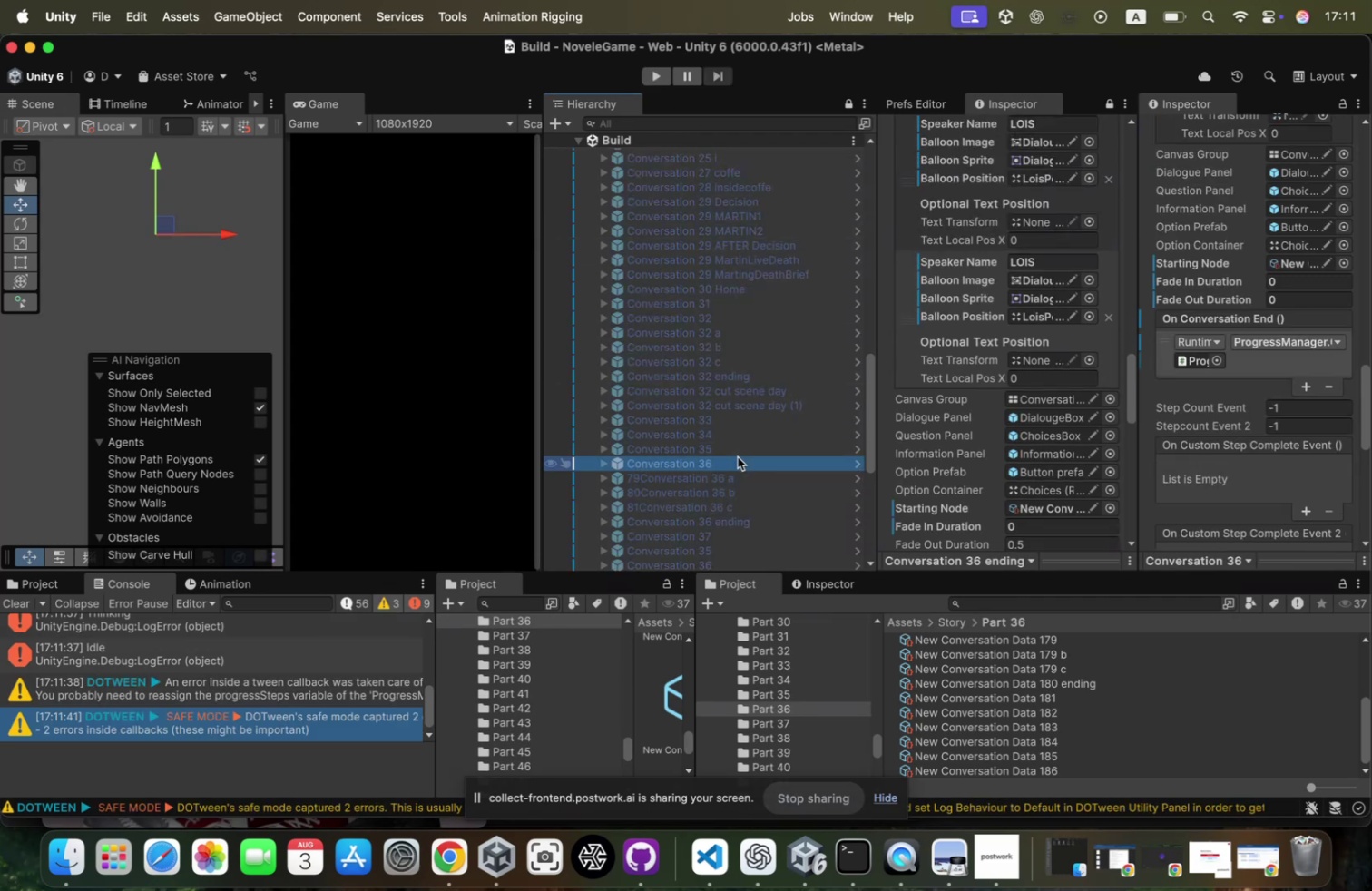 
wait(11.18)
 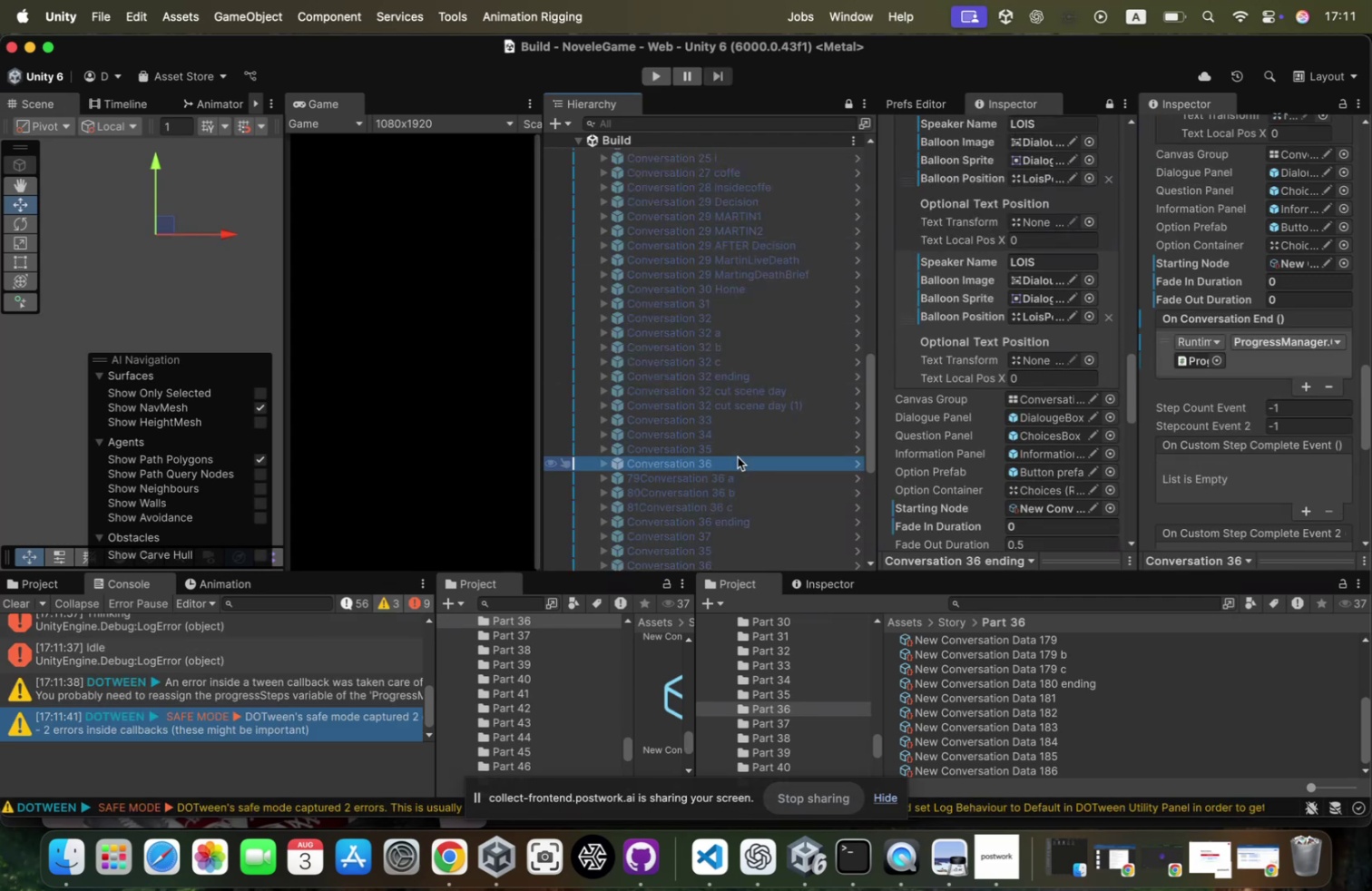 
left_click([776, 483])
 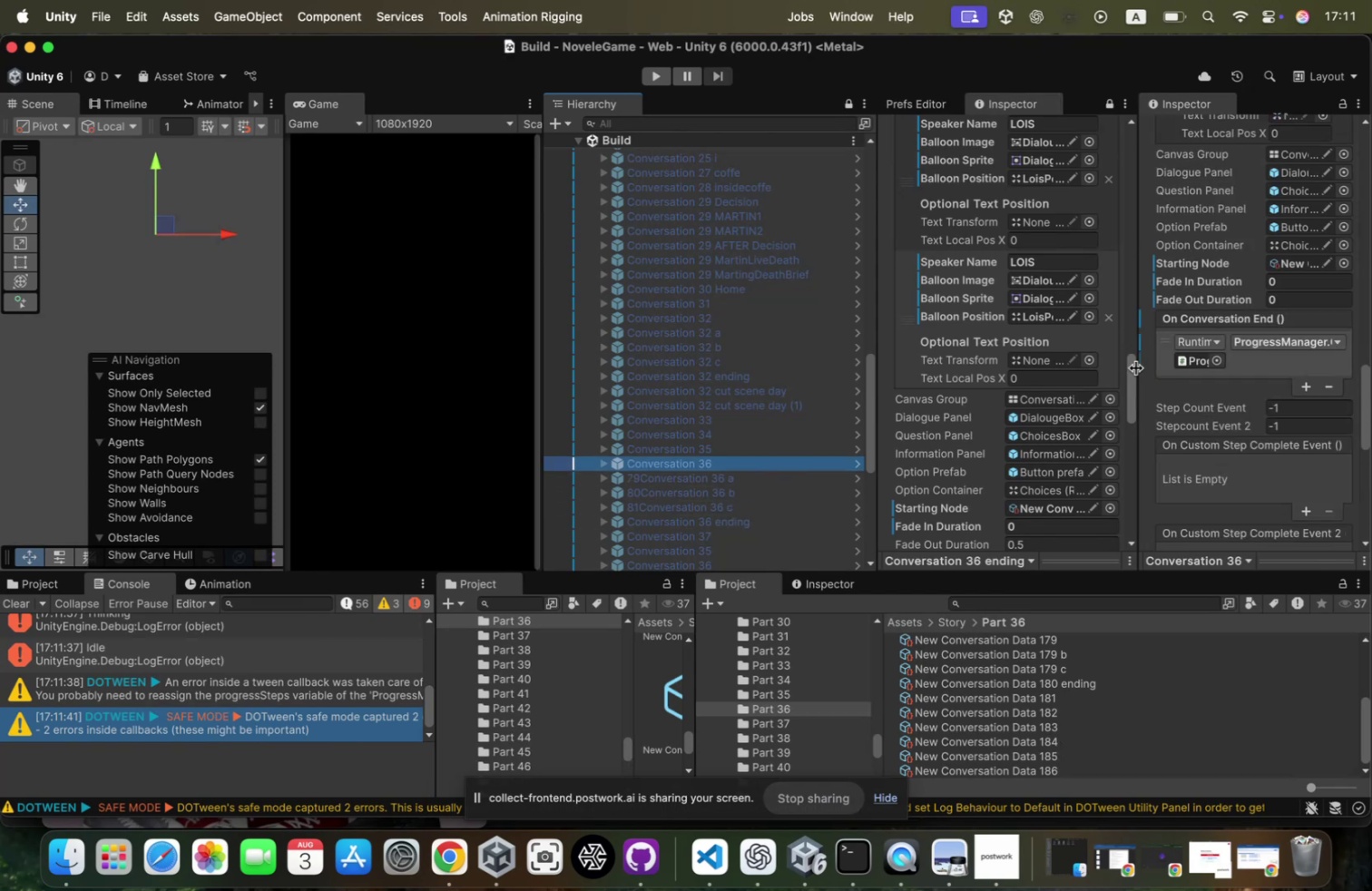 
scroll: coordinate [1251, 328], scroll_direction: up, amount: 6.0
 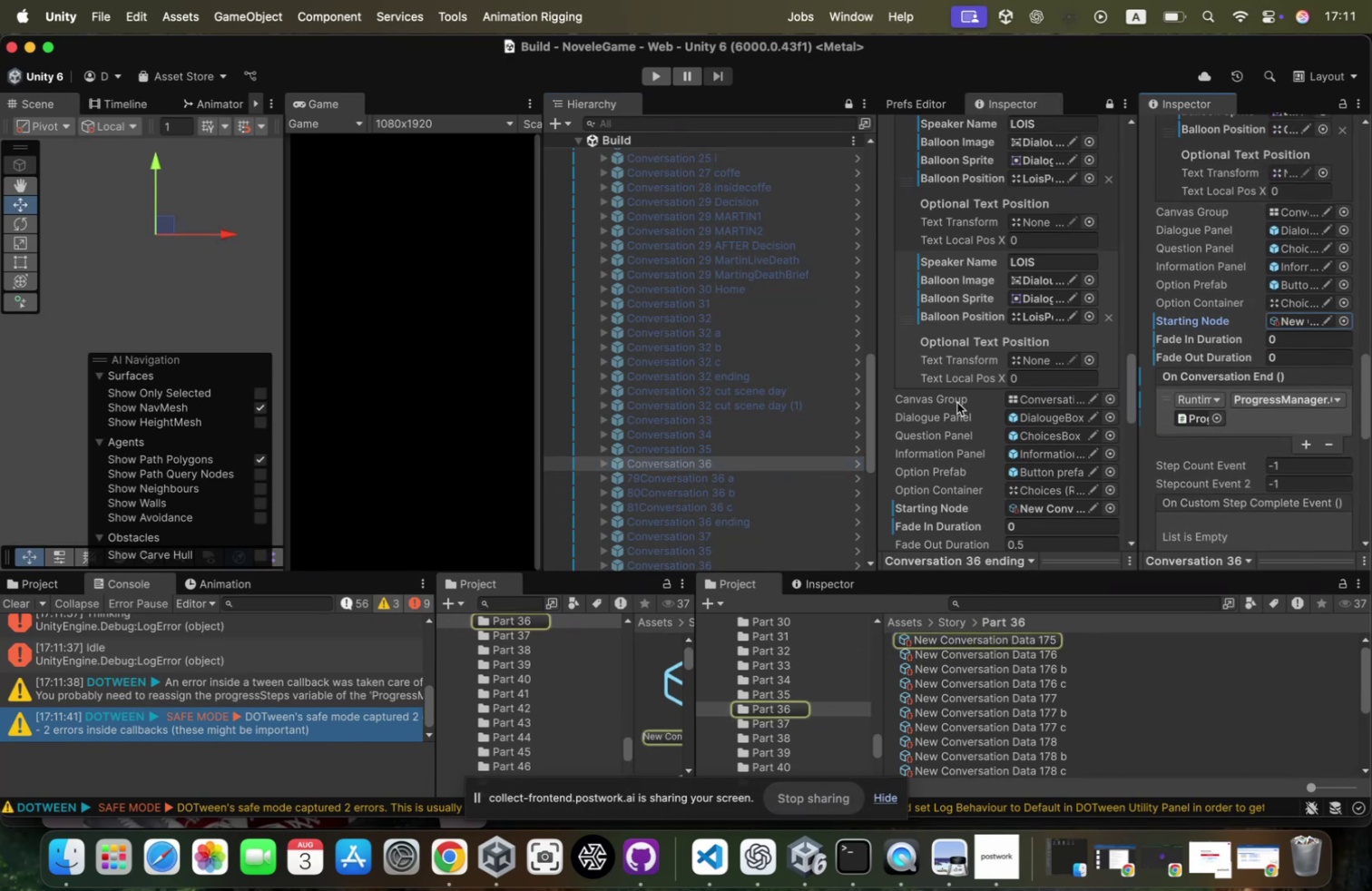 
left_click([772, 470])
 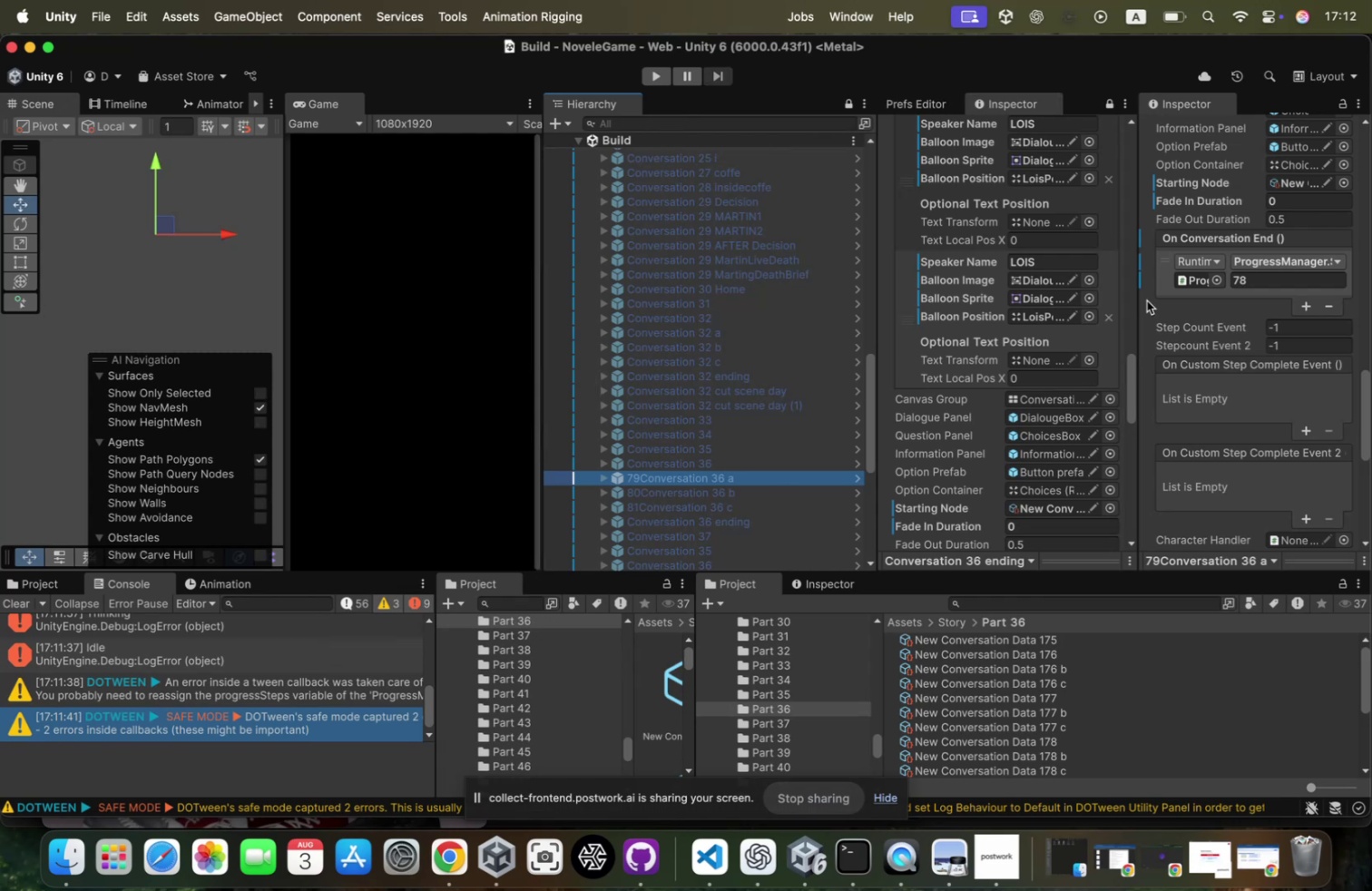 
left_click([1308, 185])
 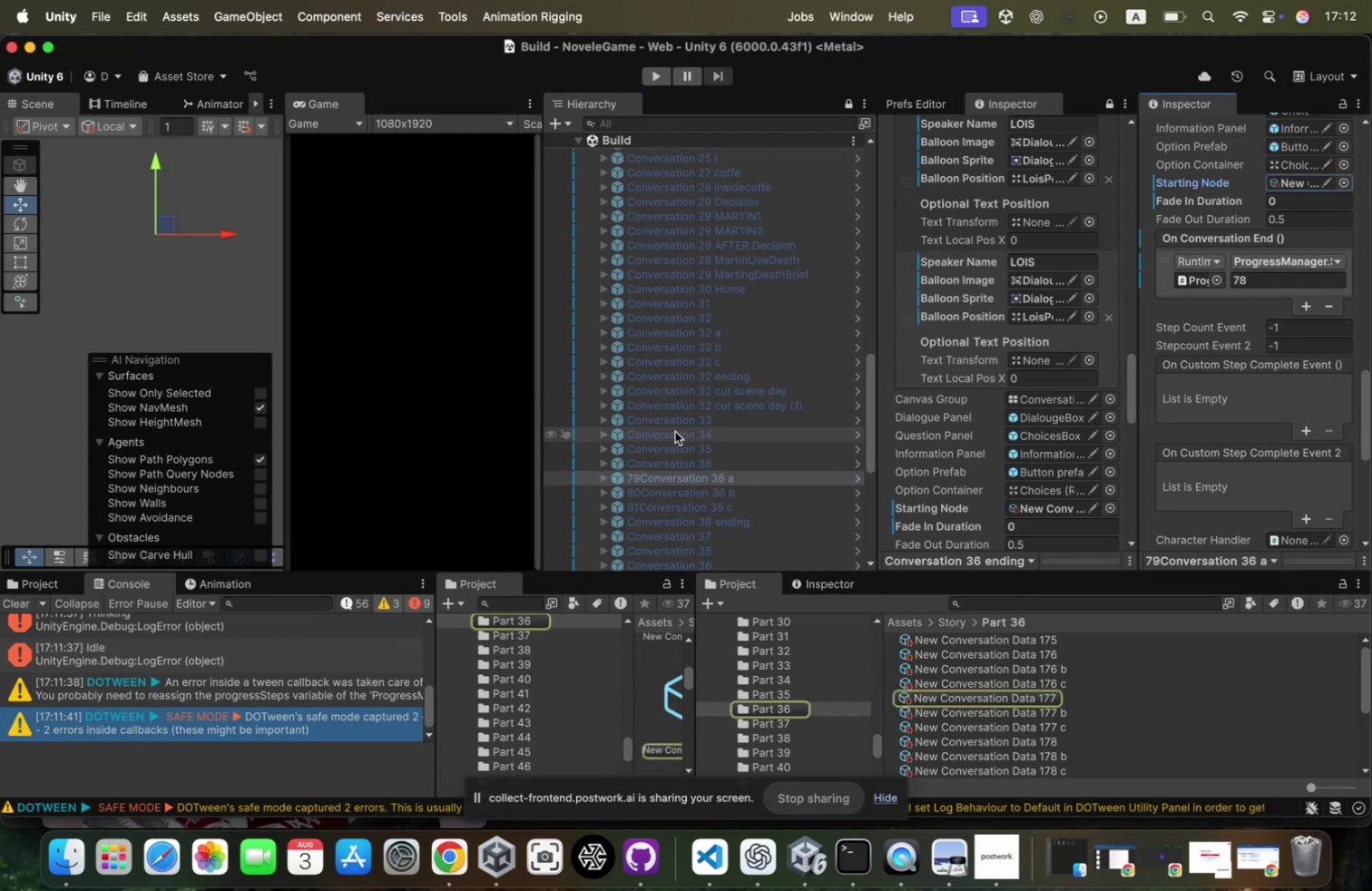 
left_click([710, 487])
 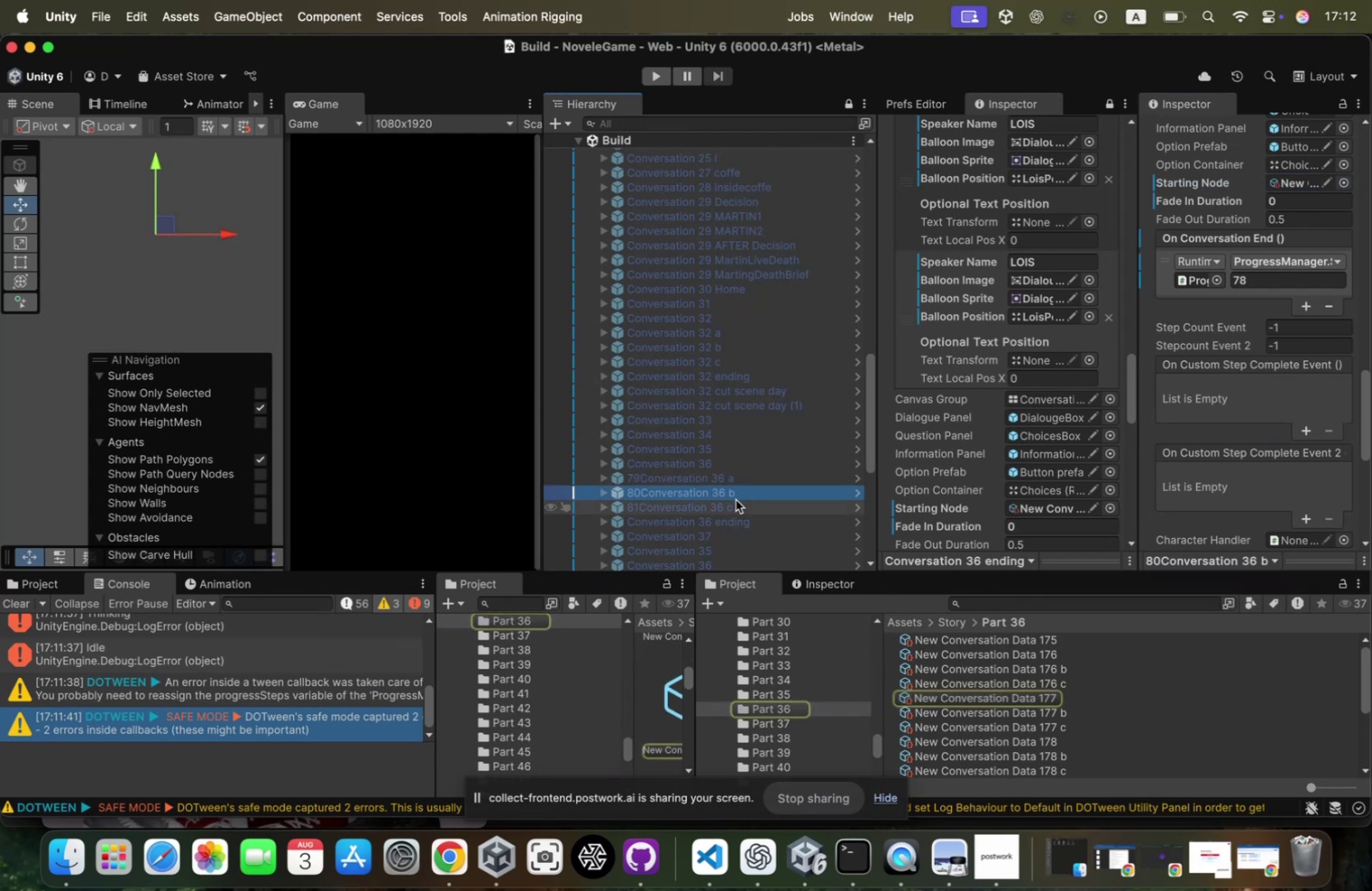 
left_click([736, 499])
 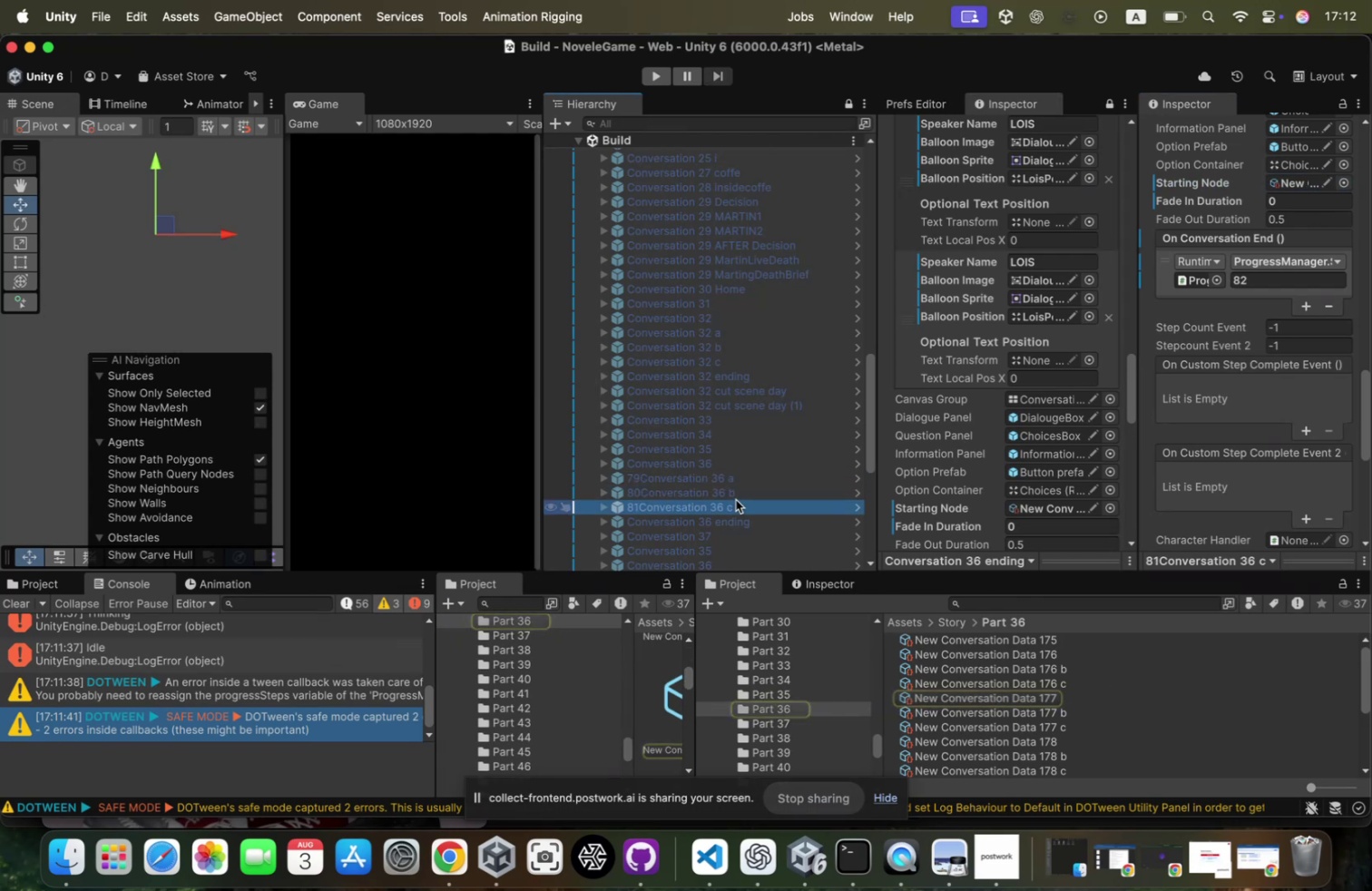 
scroll: coordinate [736, 499], scroll_direction: down, amount: 57.0
 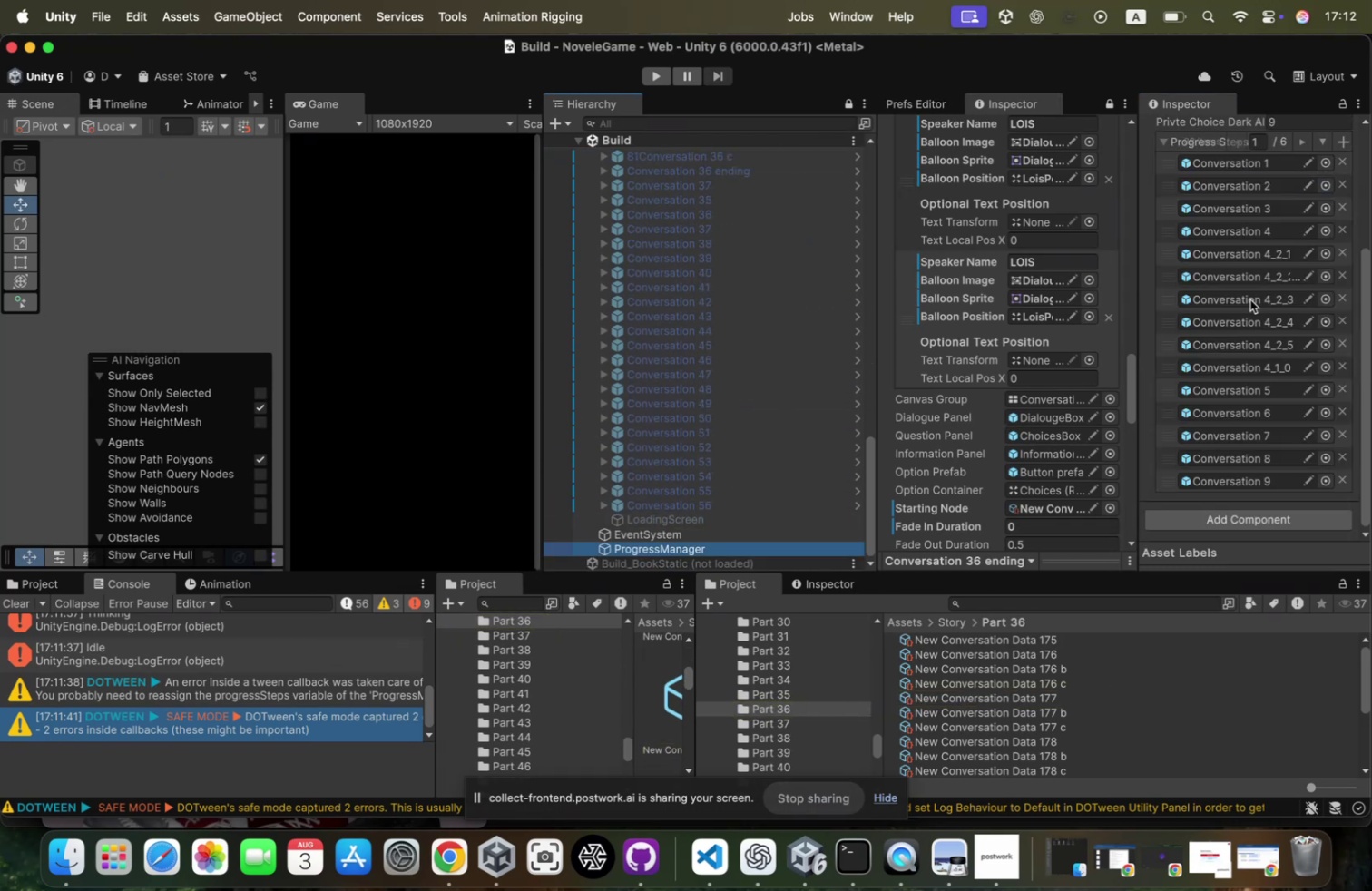 
mouse_move([1289, 172])
 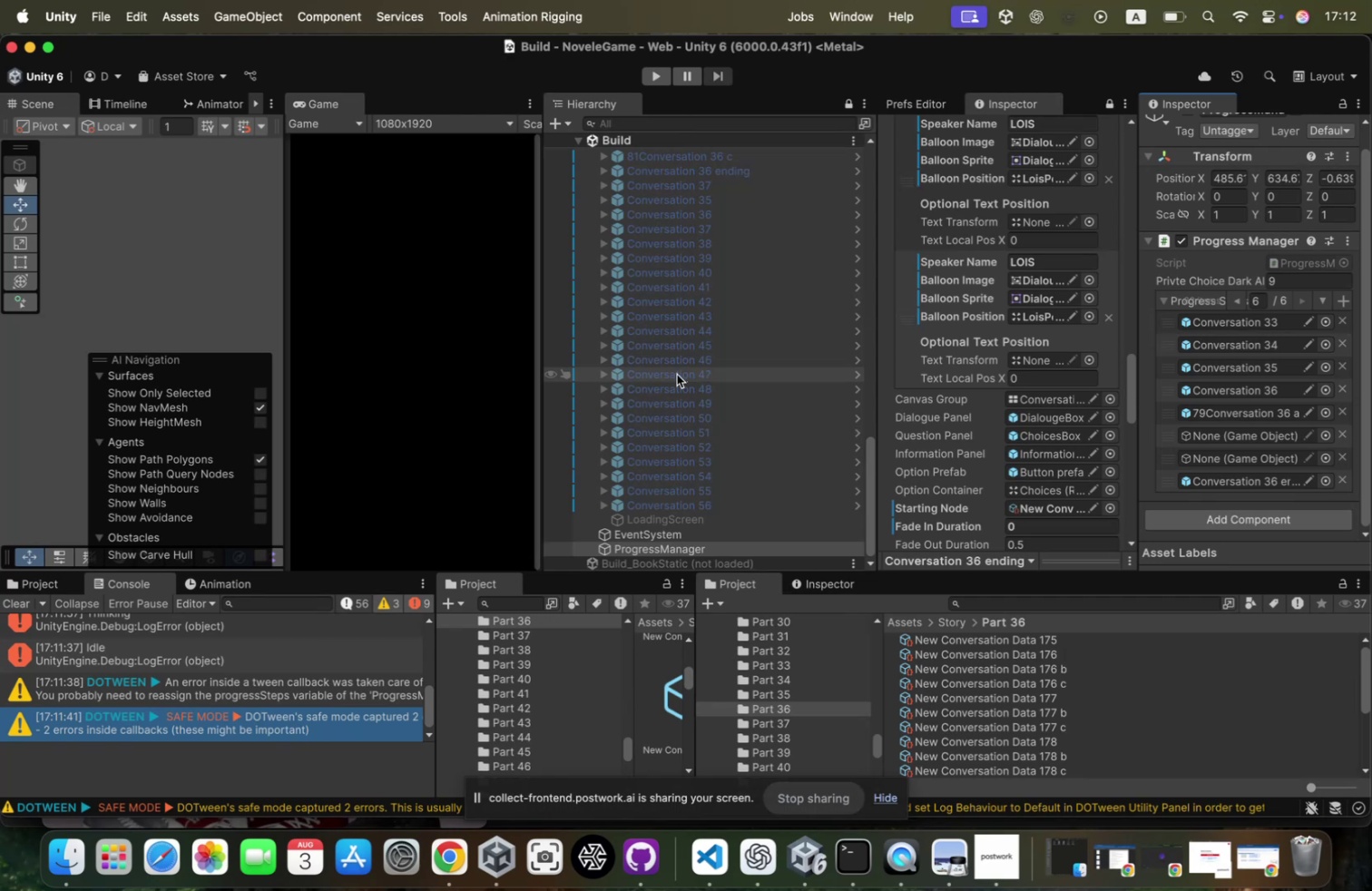 
scroll: coordinate [705, 364], scroll_direction: up, amount: 19.0
 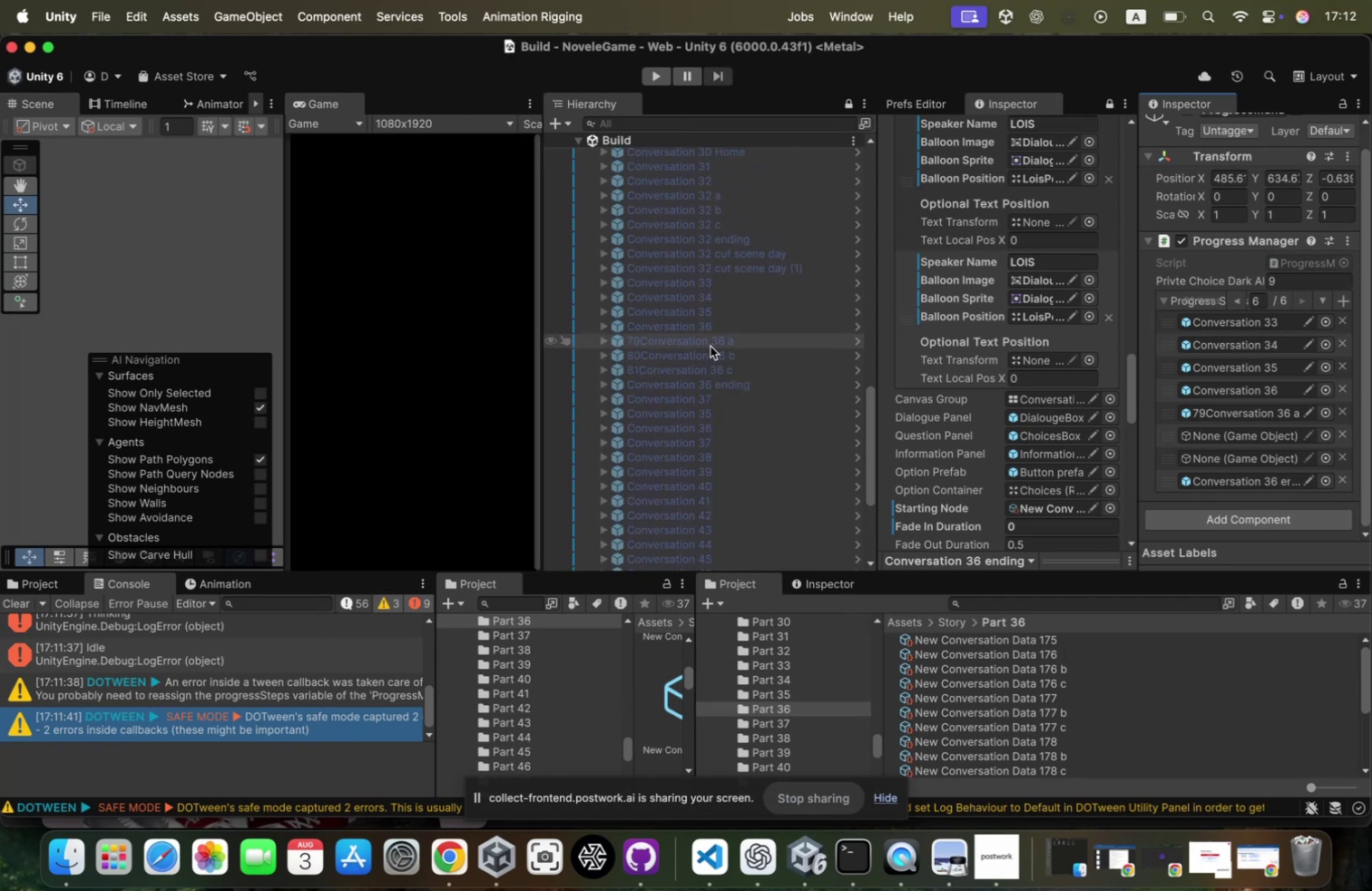 
left_click_drag(start_coordinate=[708, 355], to_coordinate=[1279, 436])
 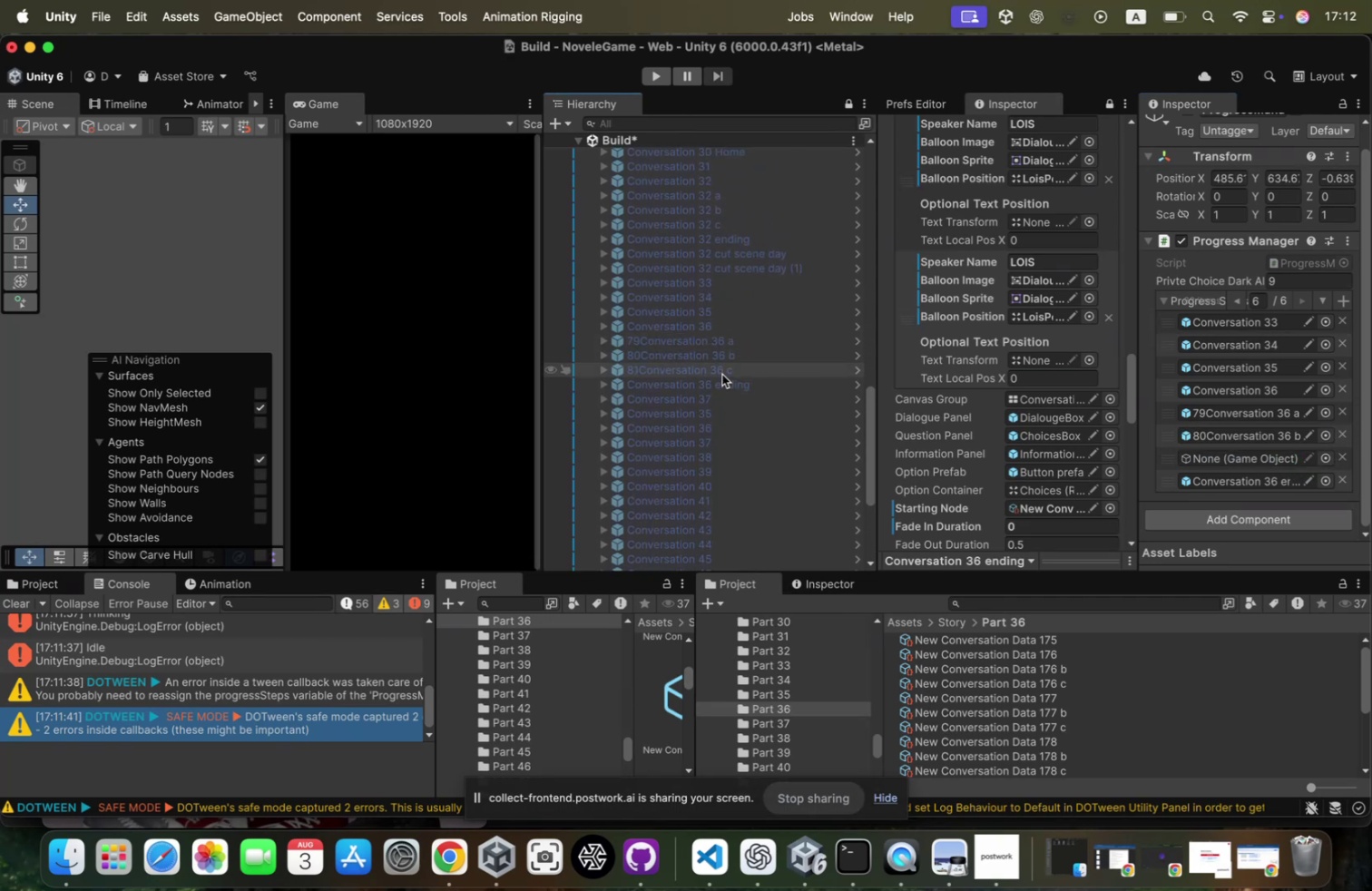 
left_click_drag(start_coordinate=[727, 371], to_coordinate=[1245, 450])
 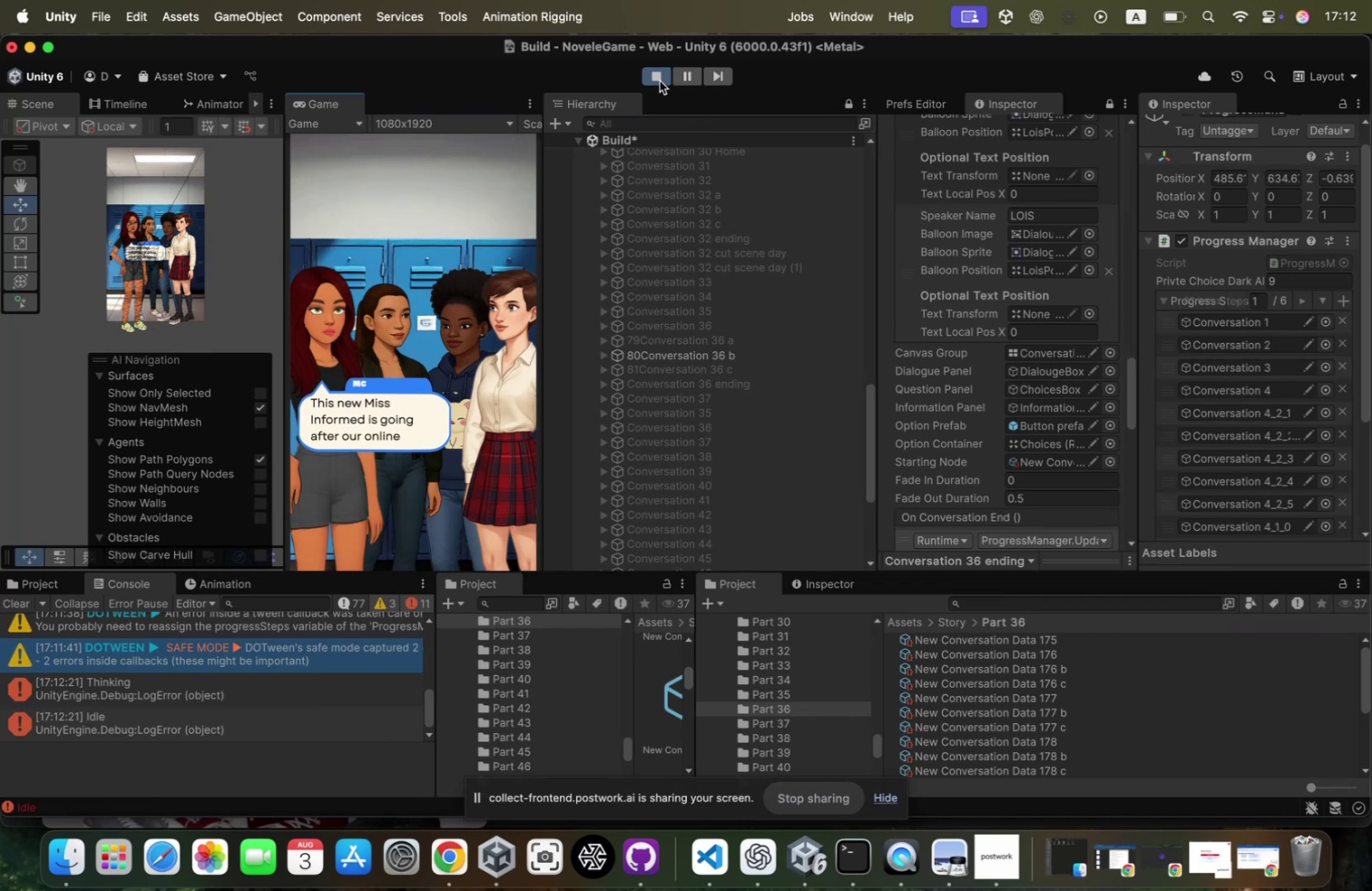 
wait(9.08)
 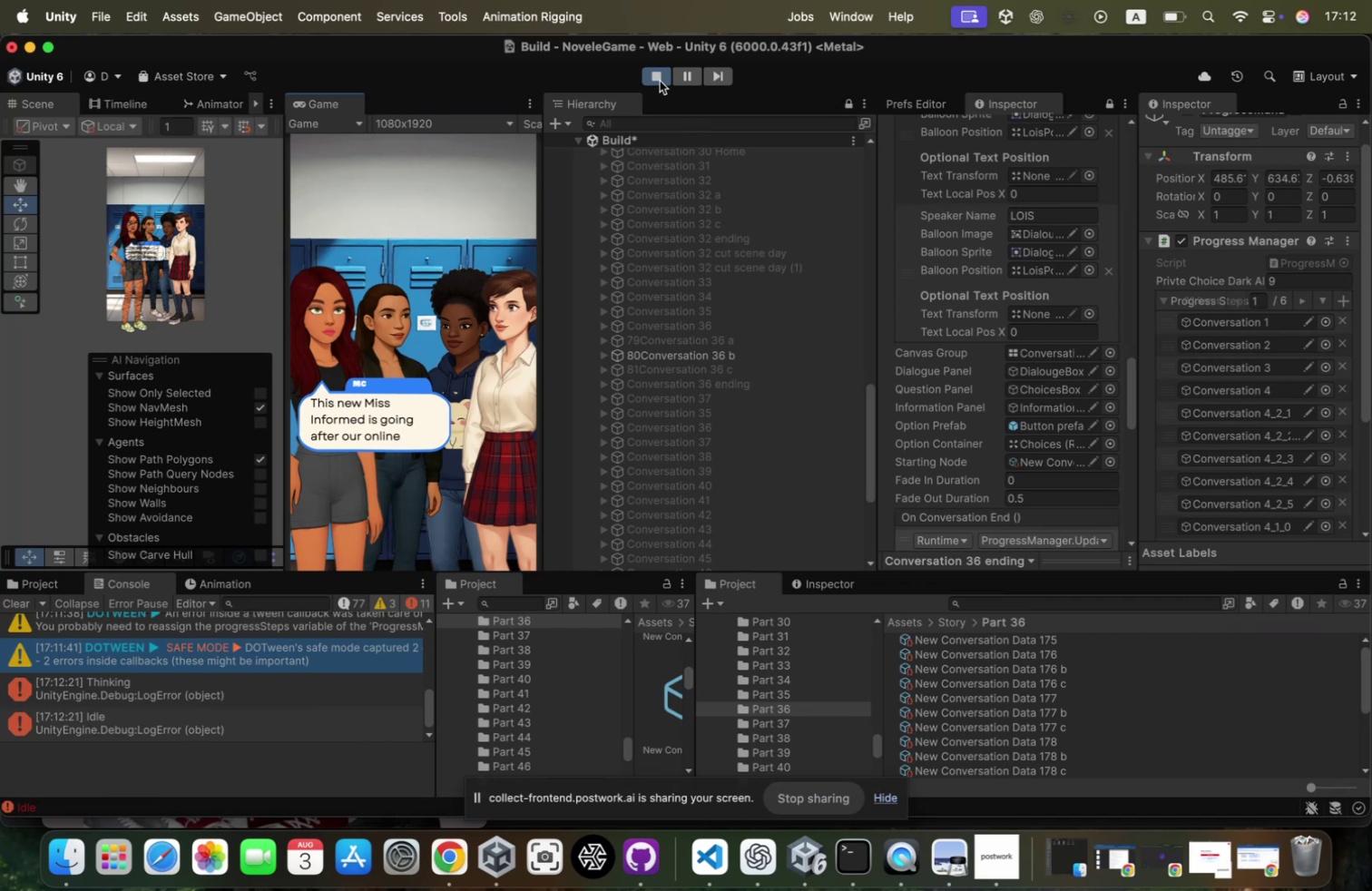 
left_click([410, 313])
 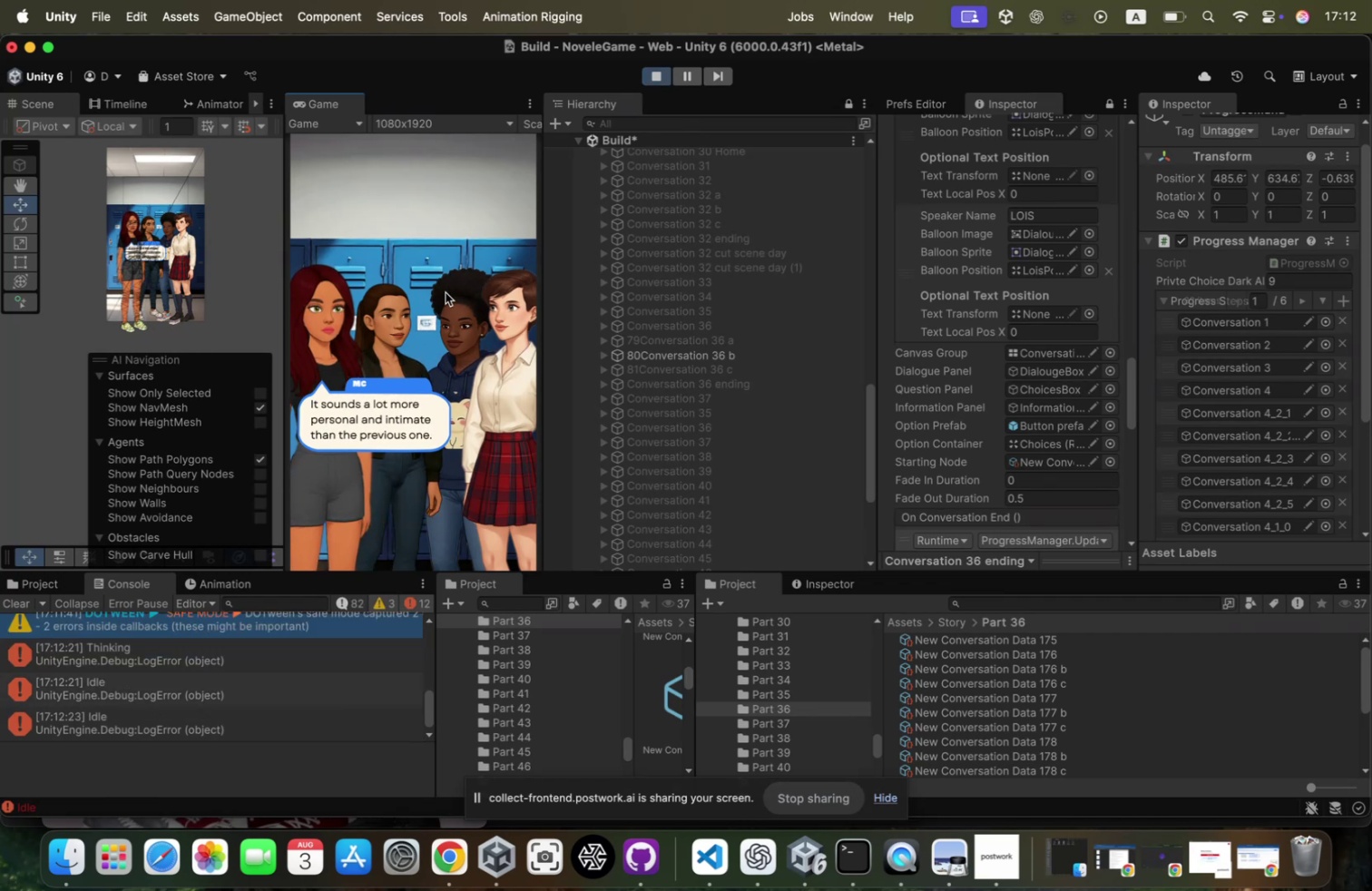 
left_click([446, 292])
 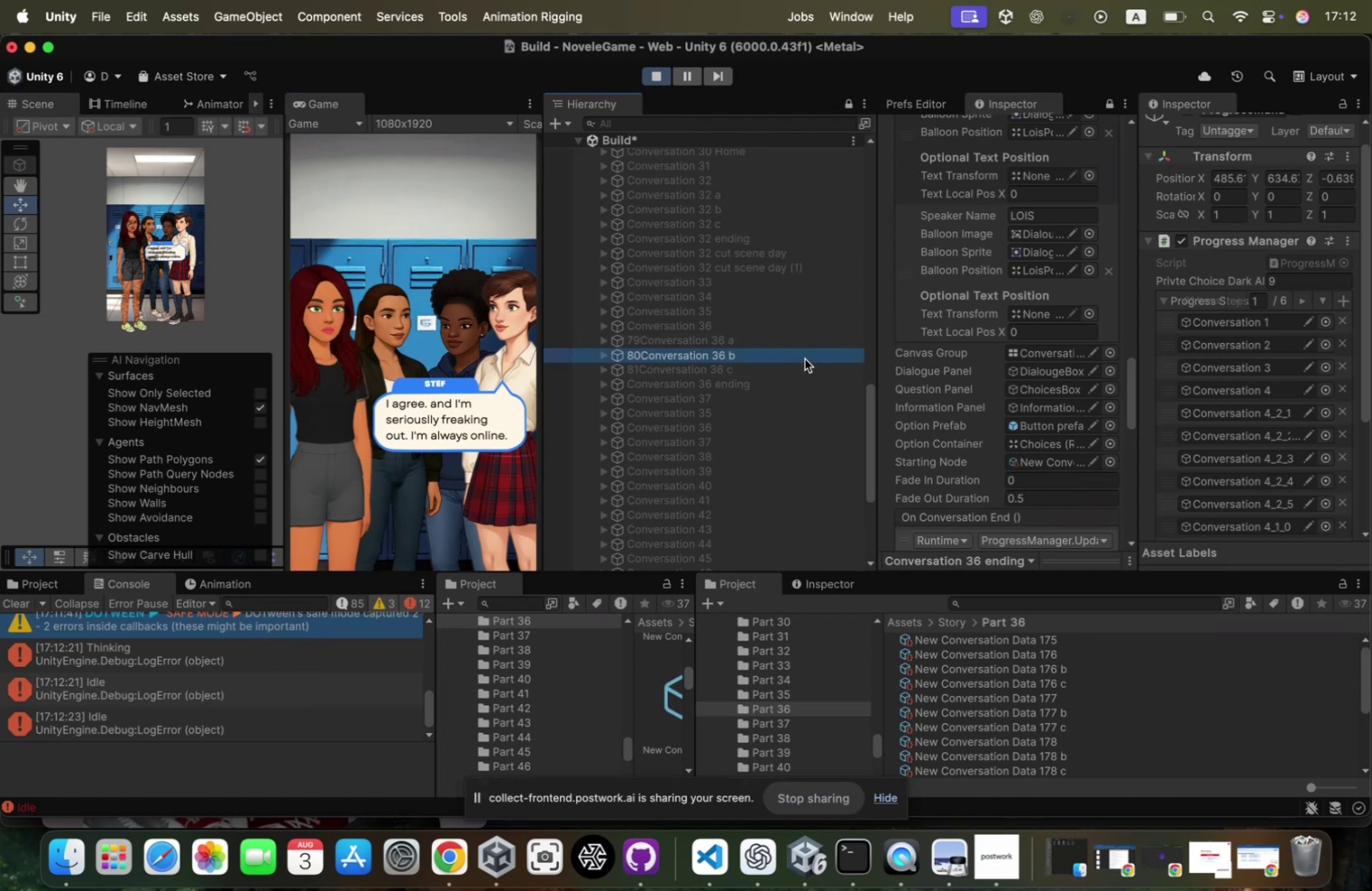 
scroll: coordinate [1259, 299], scroll_direction: down, amount: 124.0
 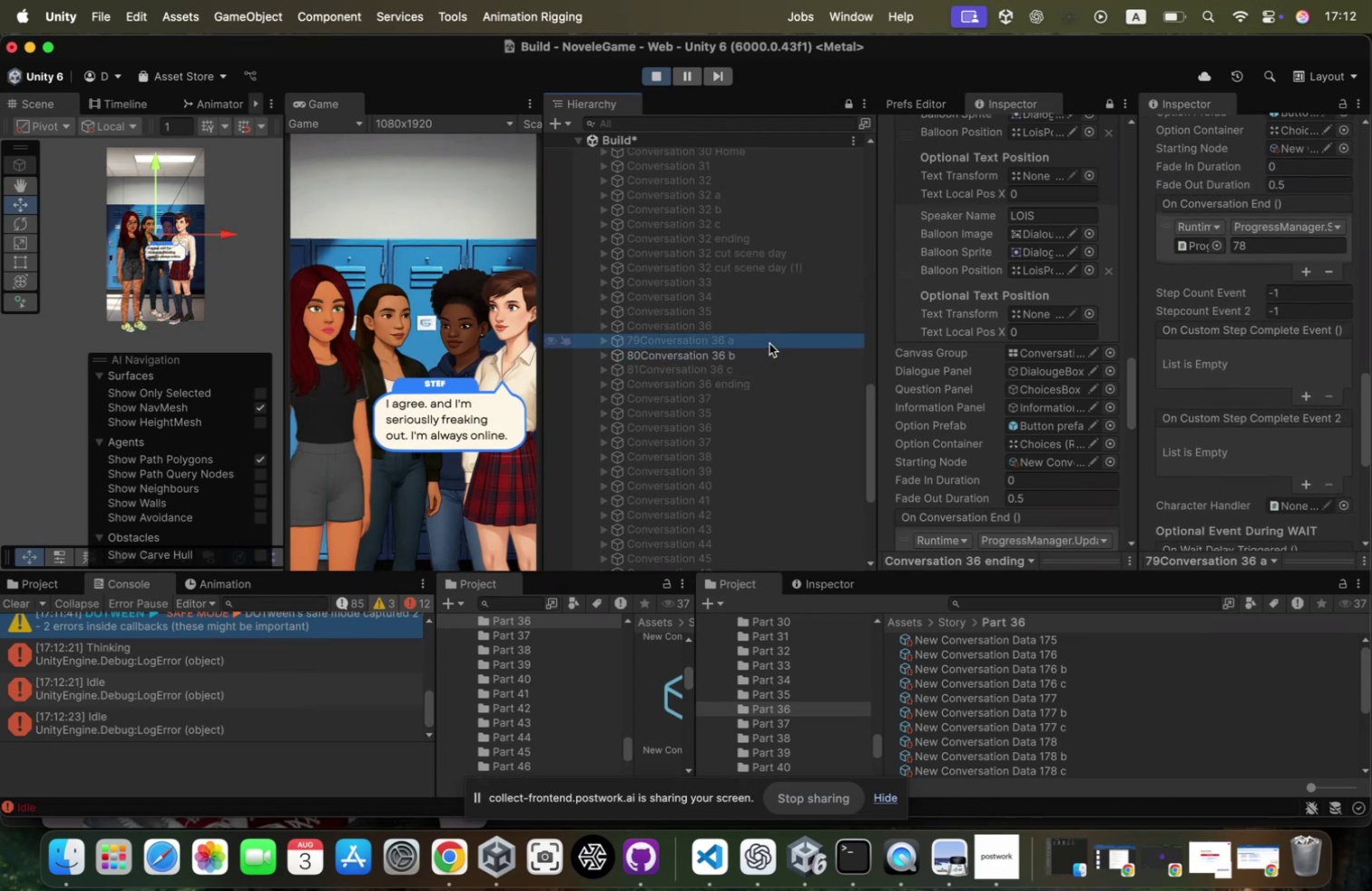 
key(Shift+ArrowDown)
 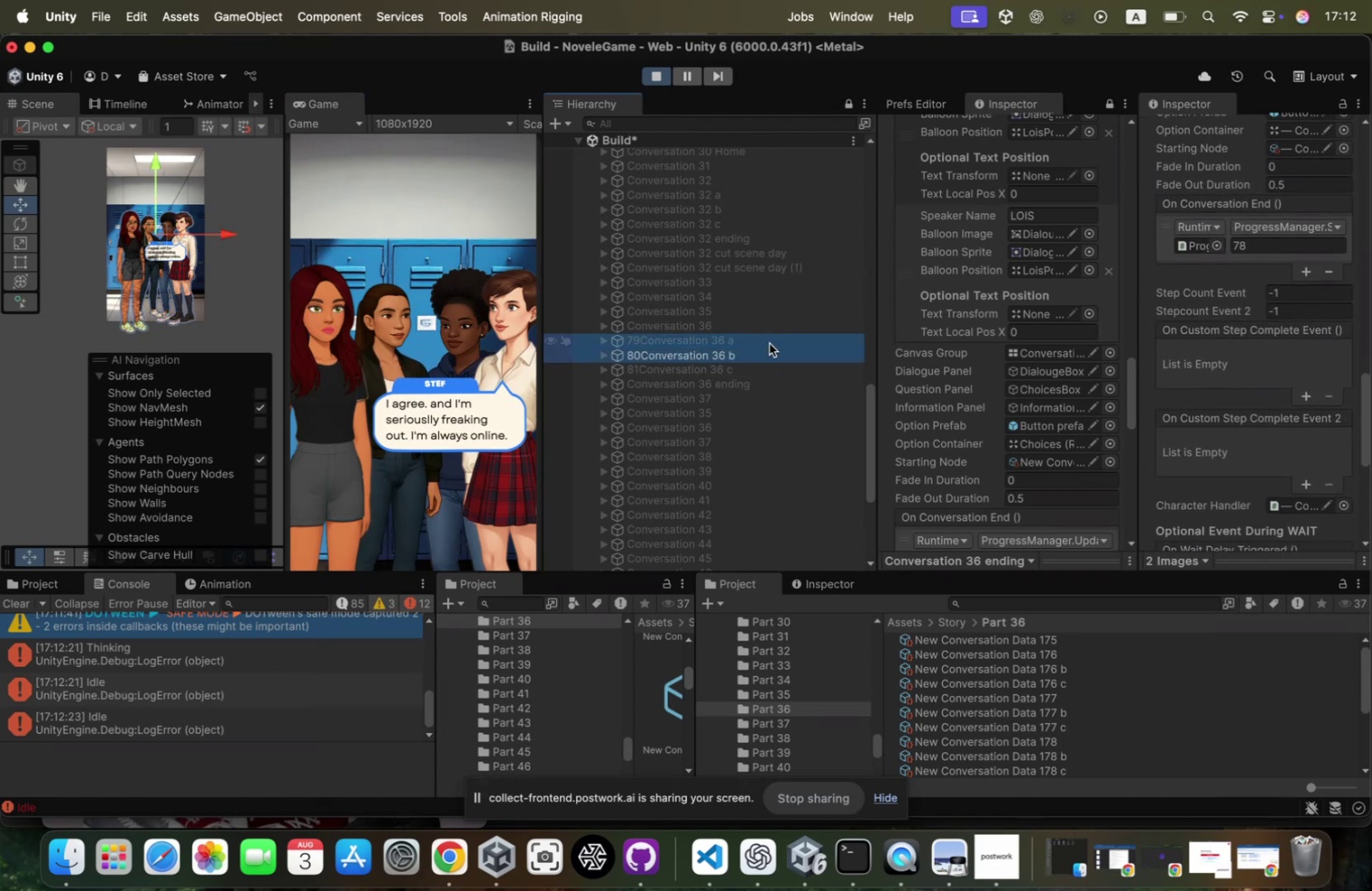 
key(Shift+ArrowDown)
 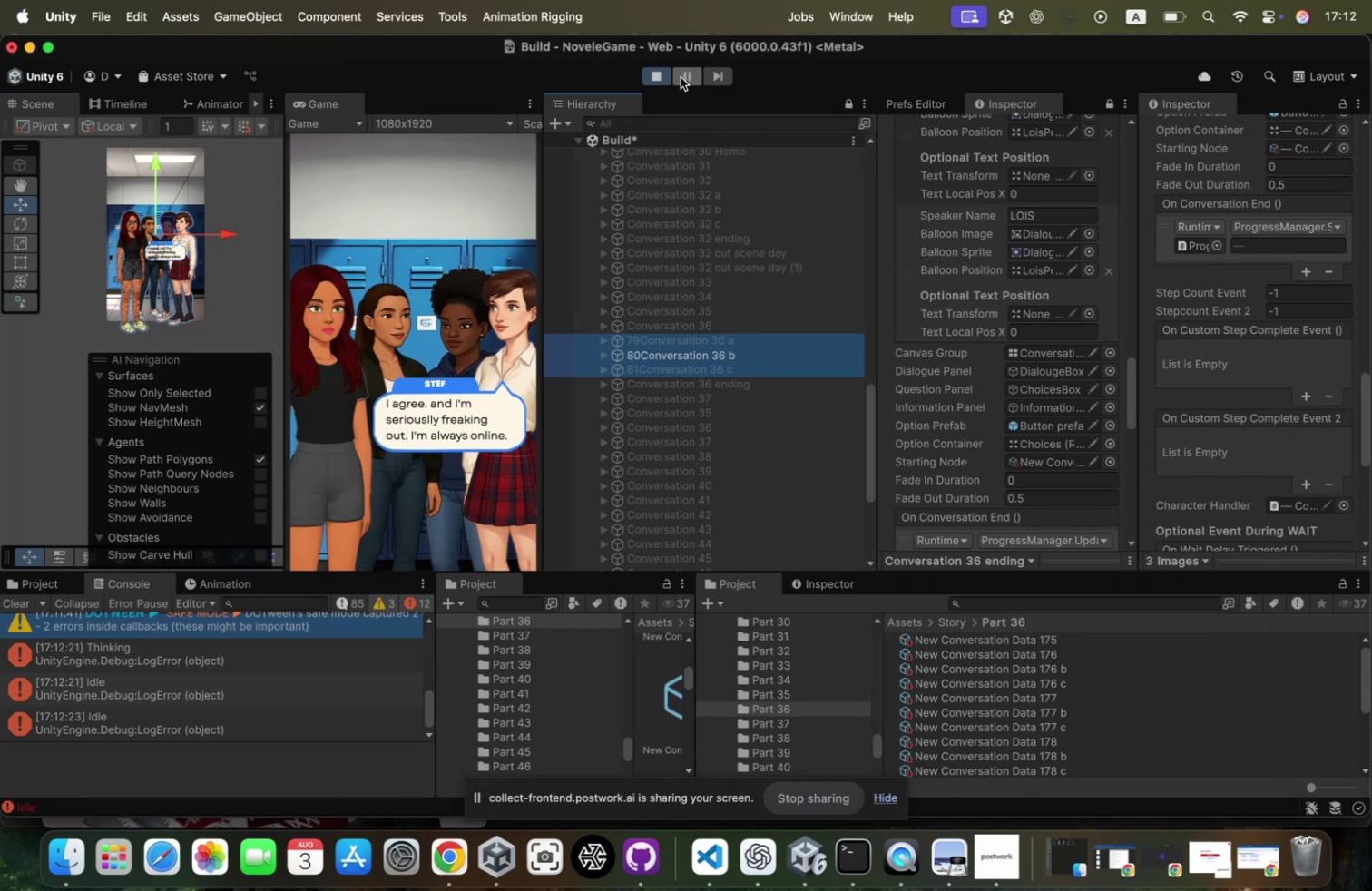 
wait(7.96)
 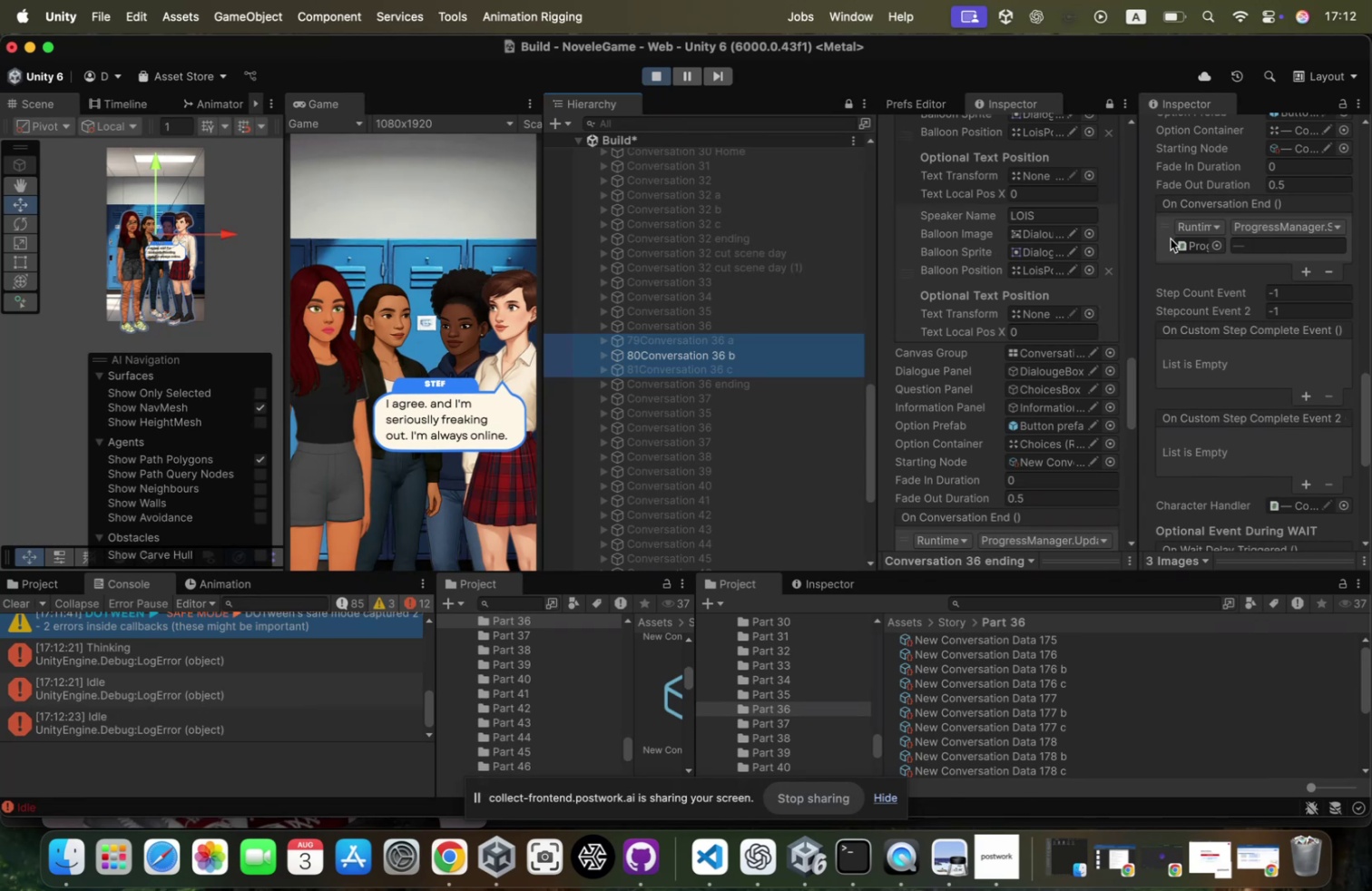 
left_click([1295, 247])
 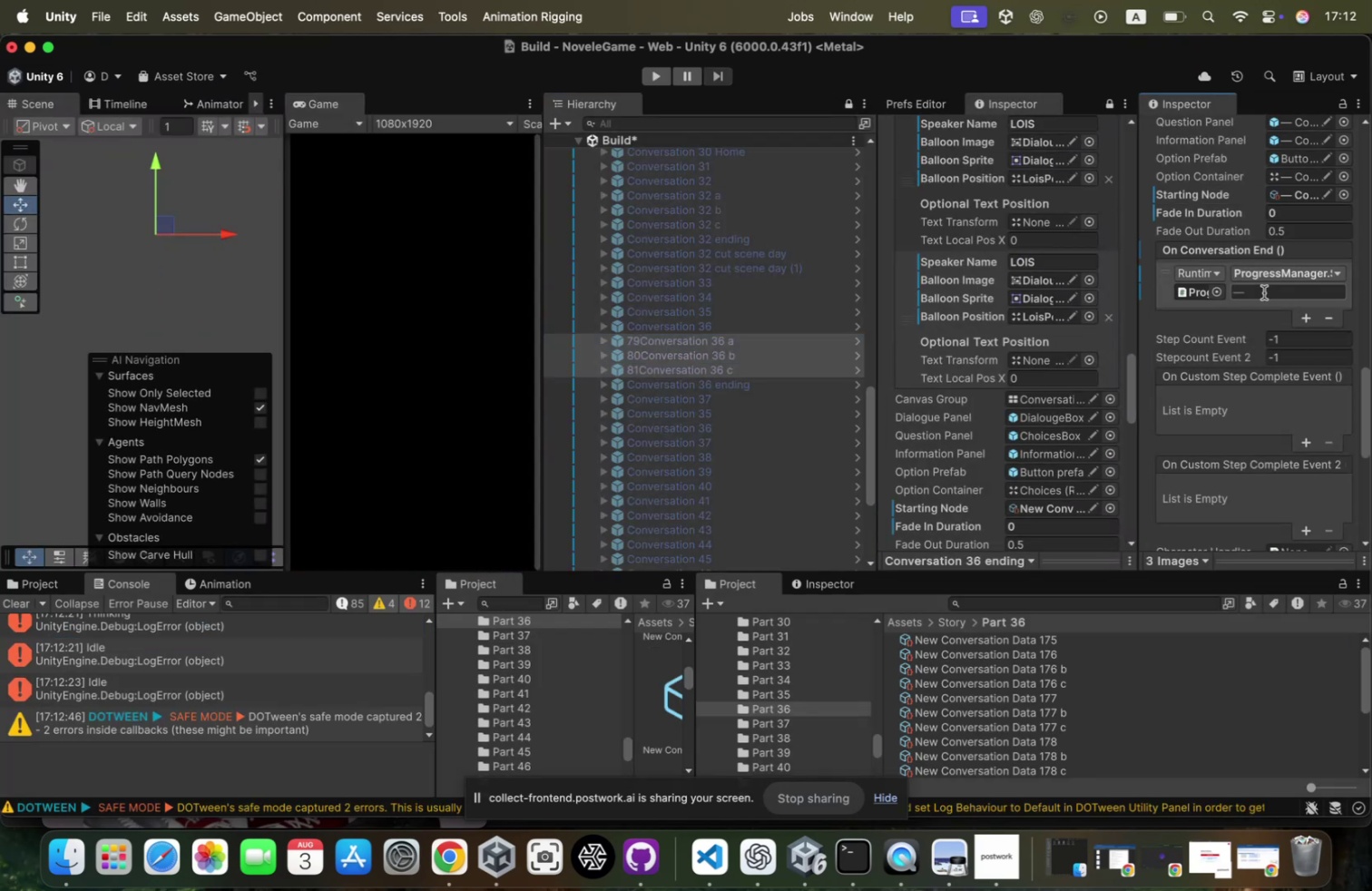 
left_click([1264, 292])
 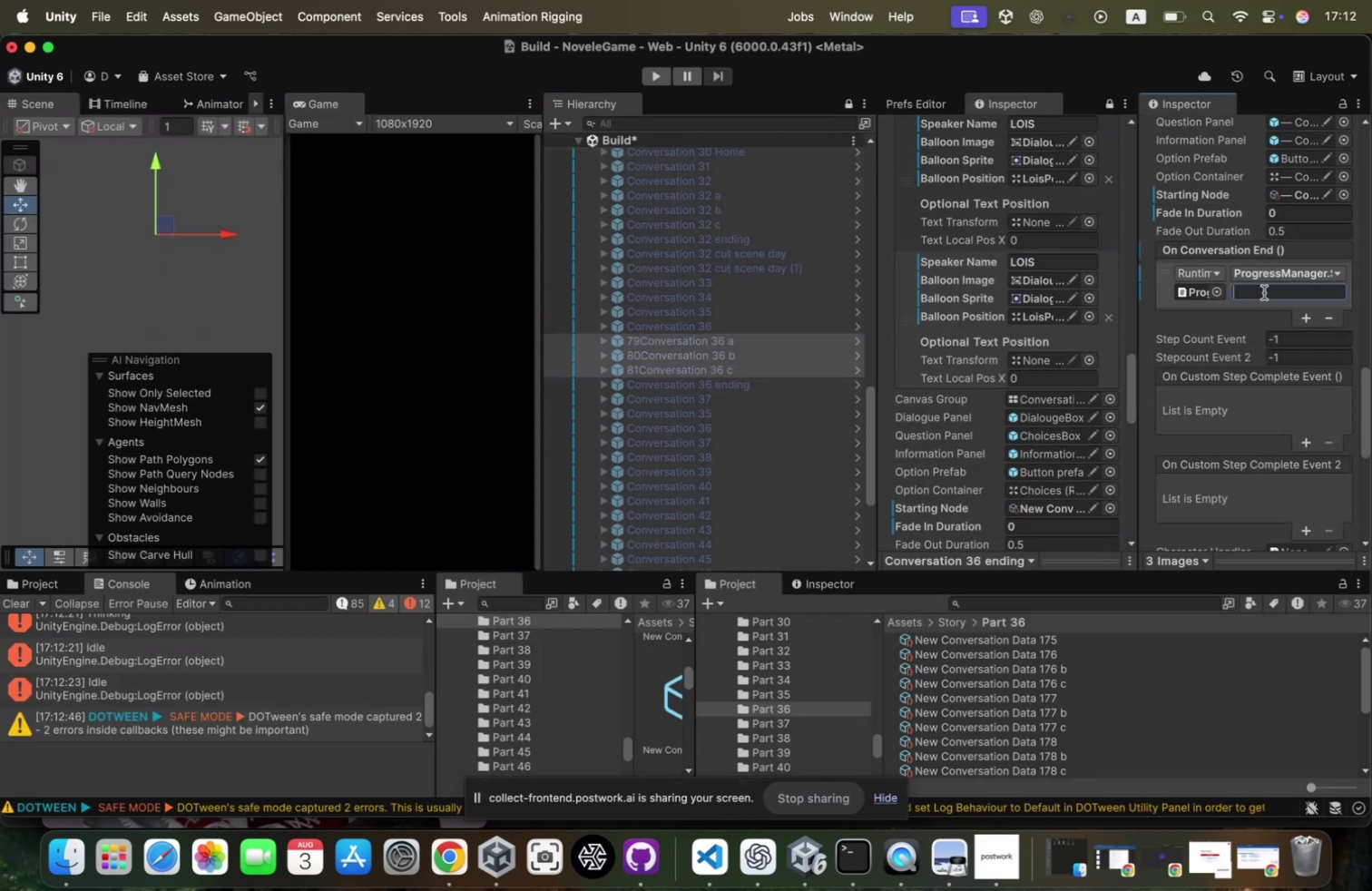 
type(82)
 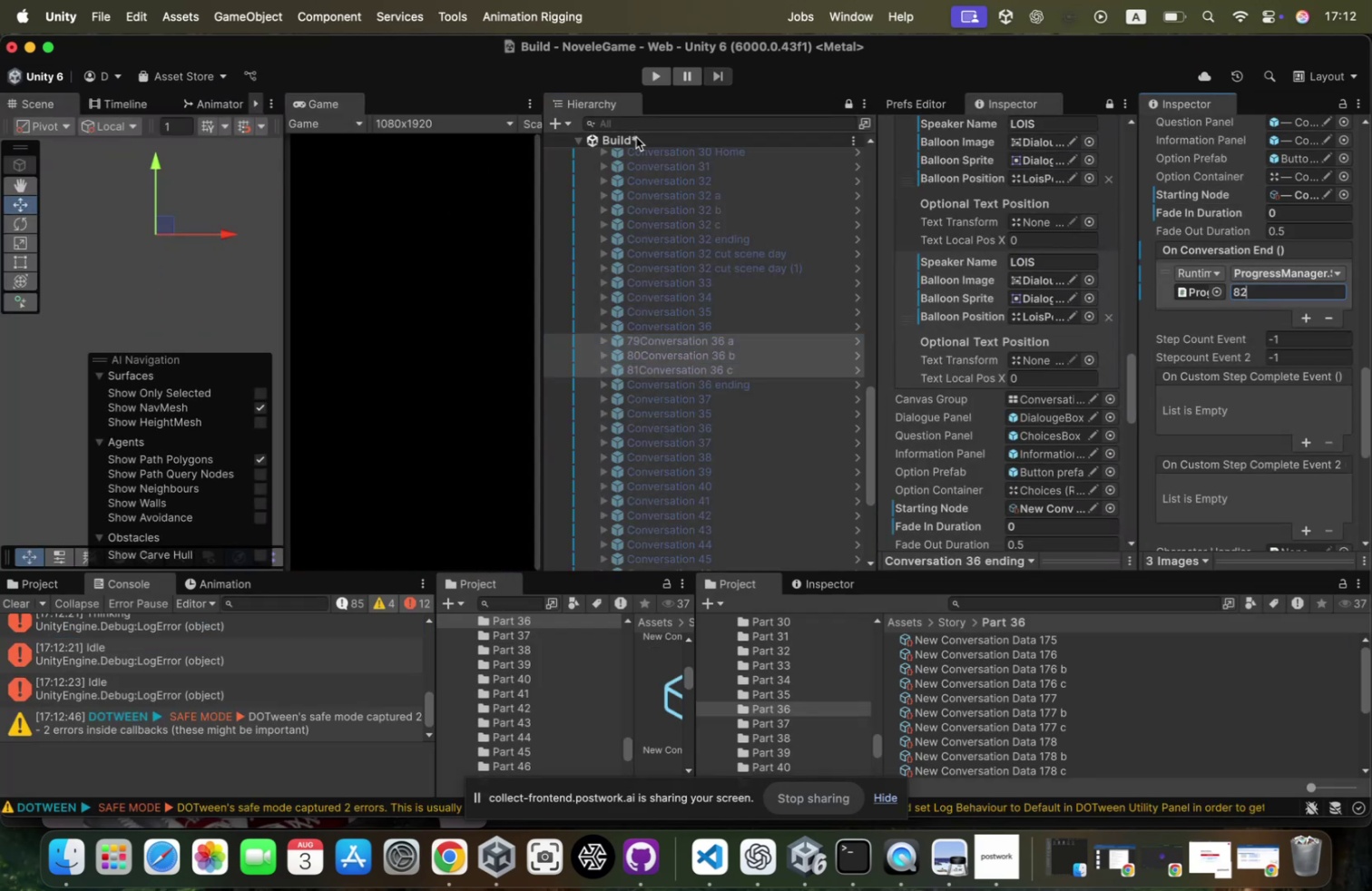 
right_click([633, 139])
 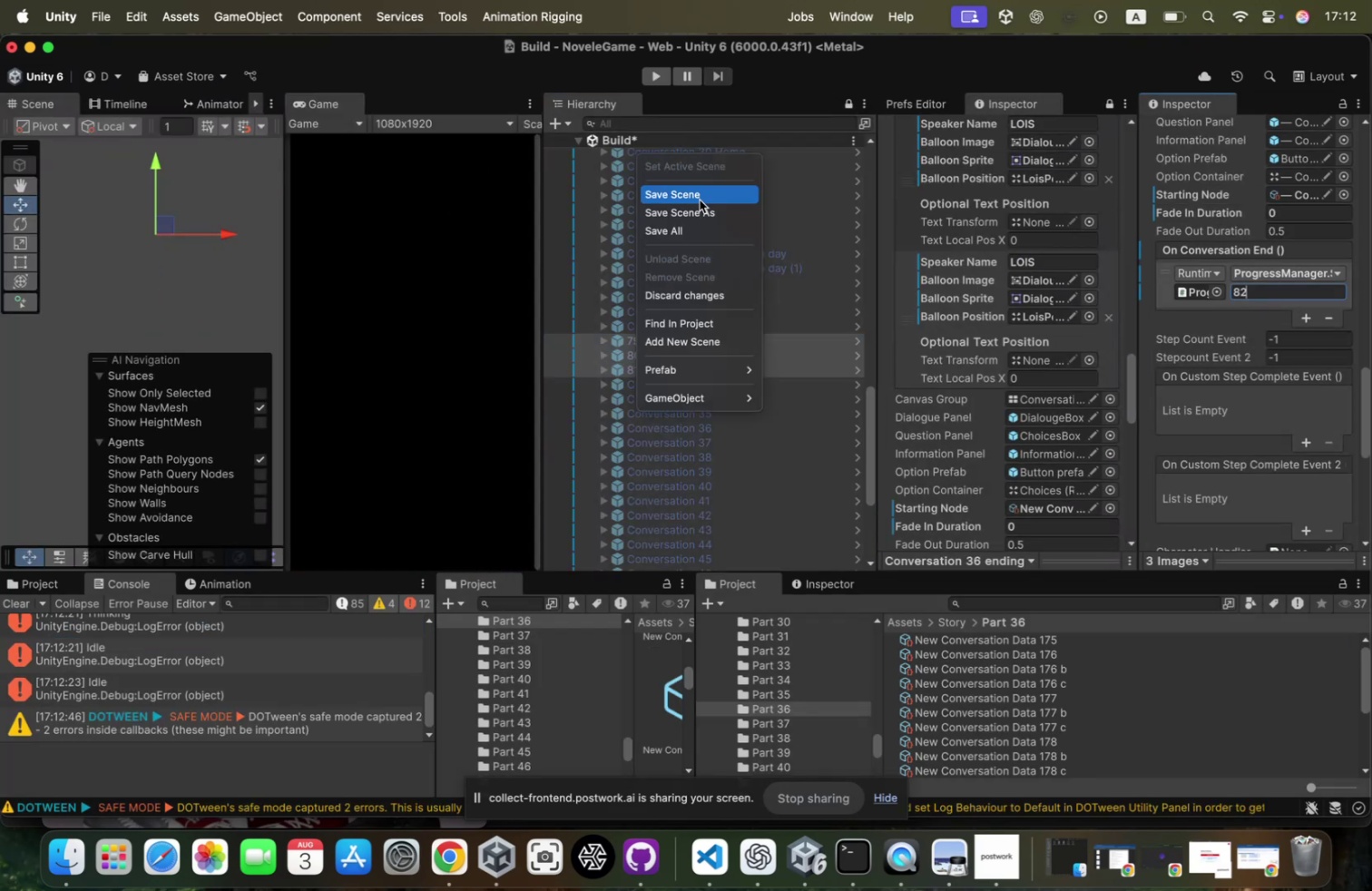 
left_click([700, 200])
 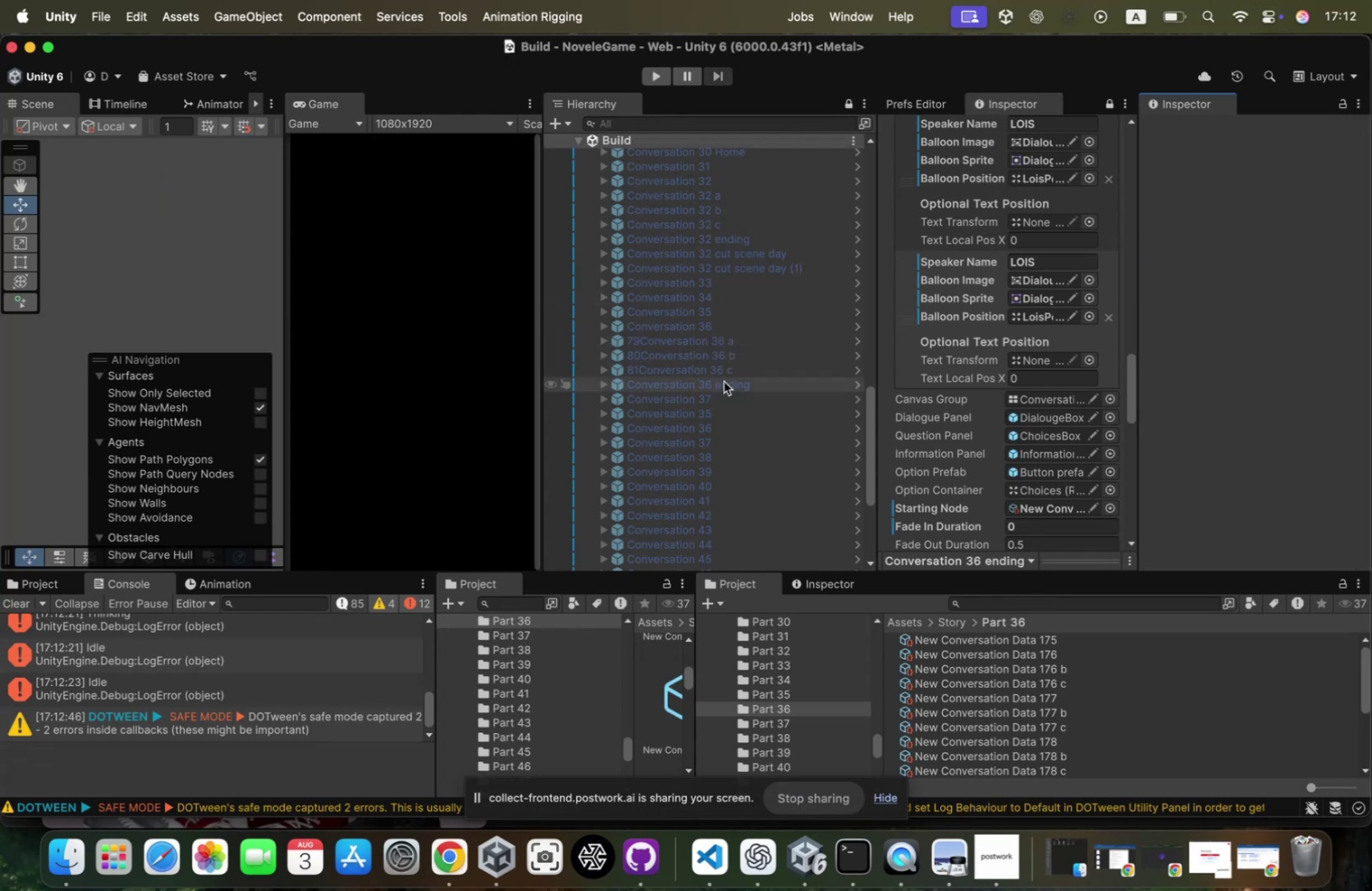 
left_click([725, 389])
 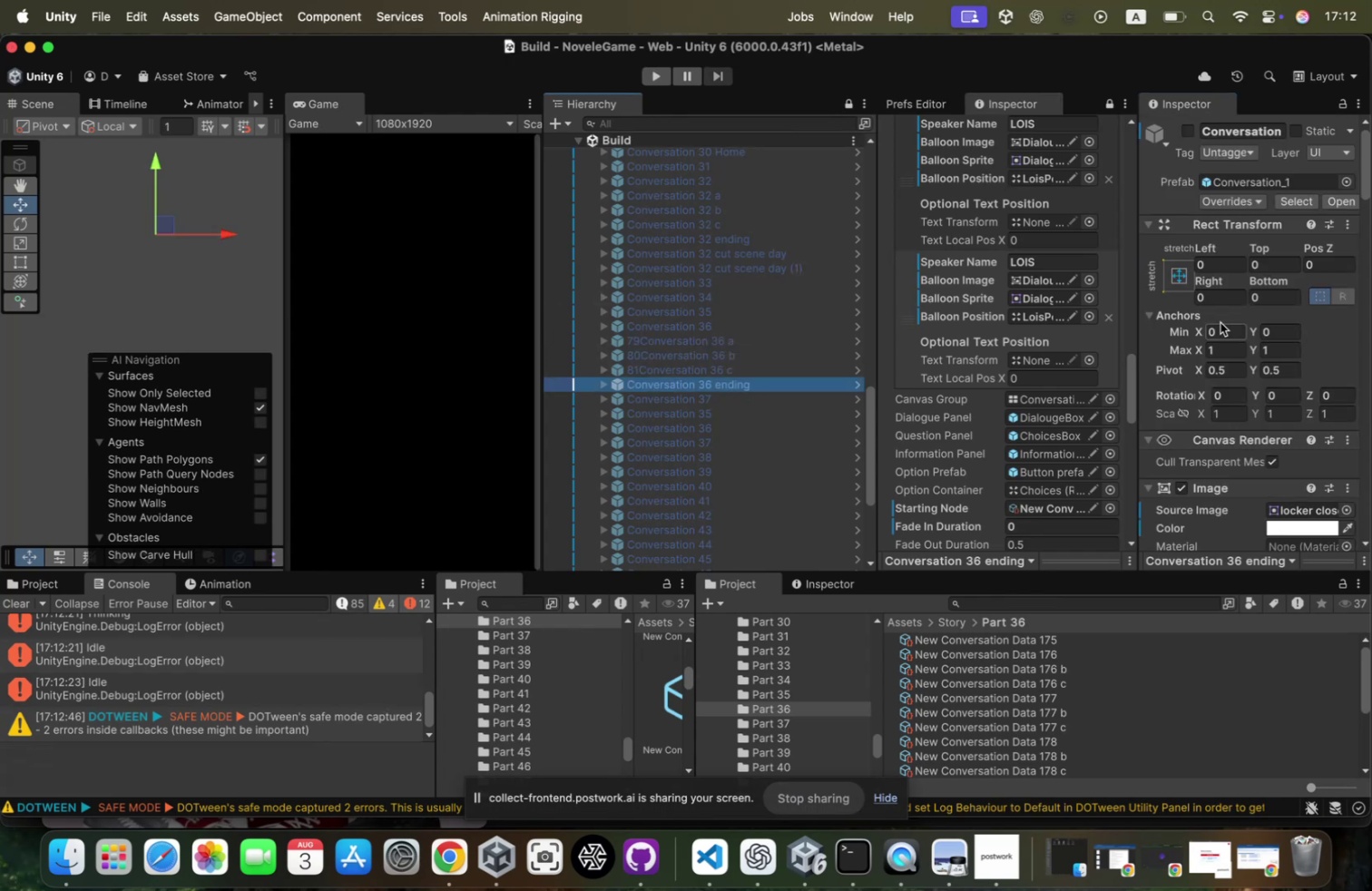 
scroll: coordinate [1220, 322], scroll_direction: down, amount: 155.0
 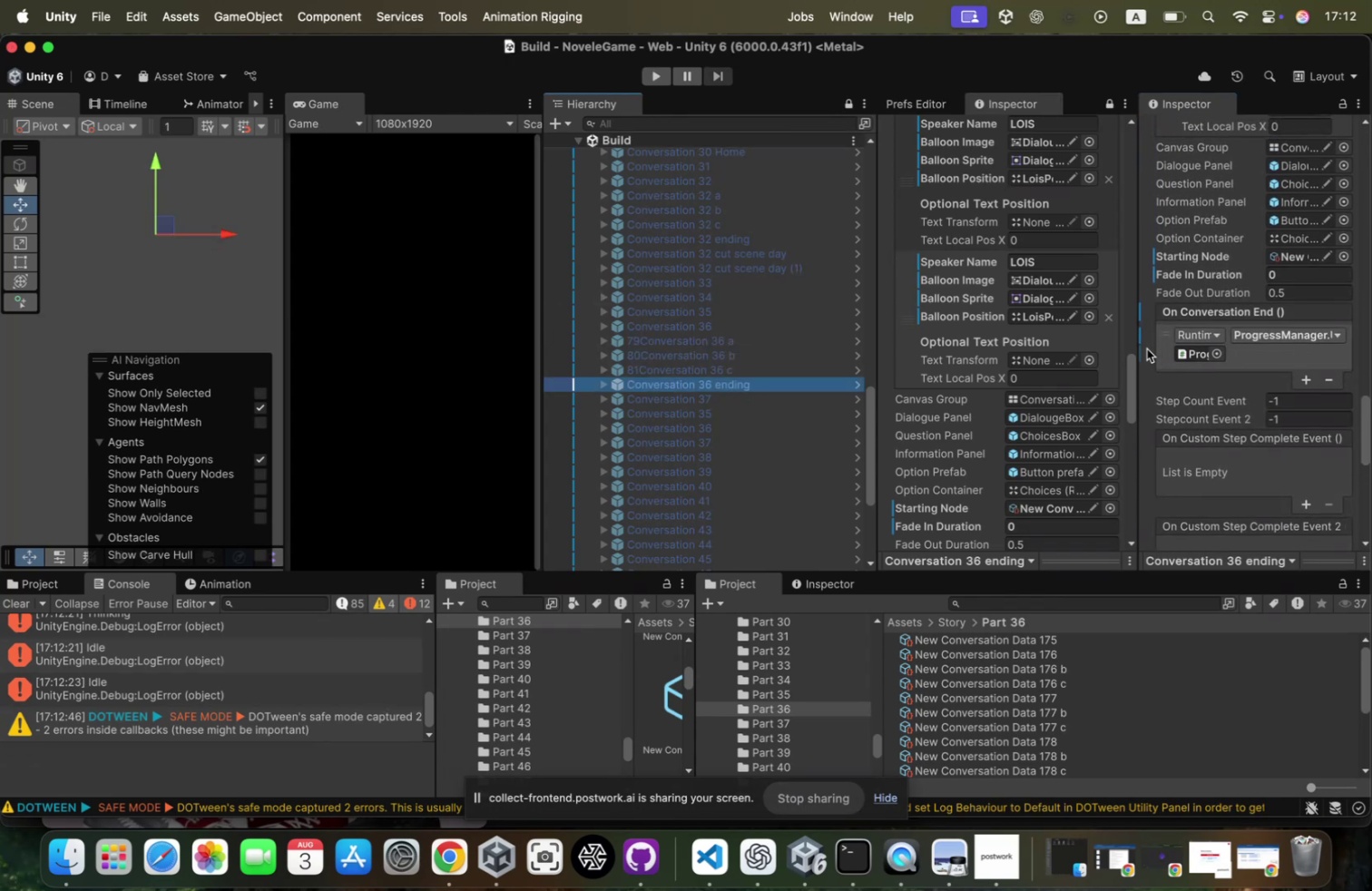 
left_click_drag(start_coordinate=[1135, 344], to_coordinate=[978, 353])
 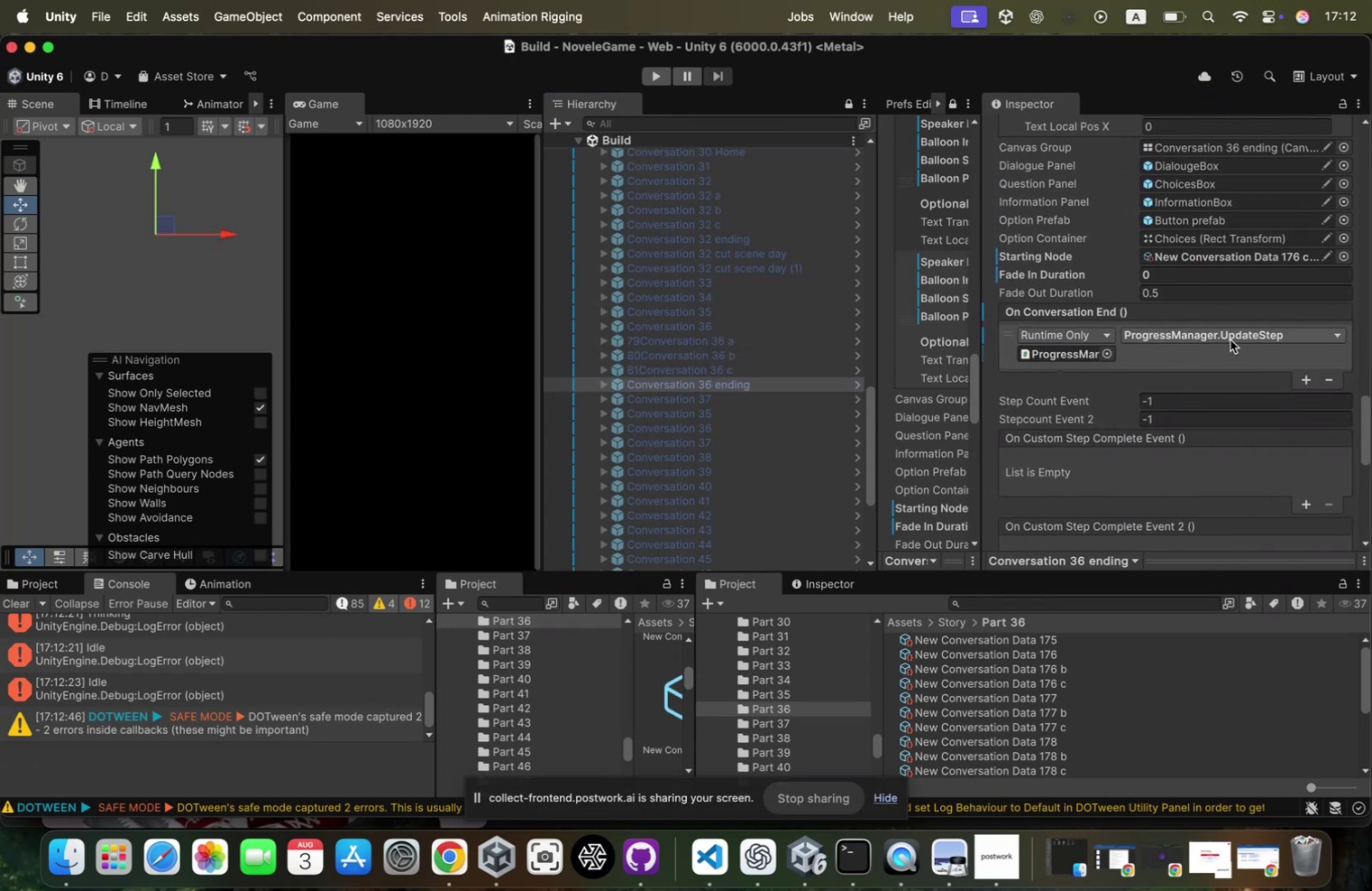 
left_click([1233, 335])
 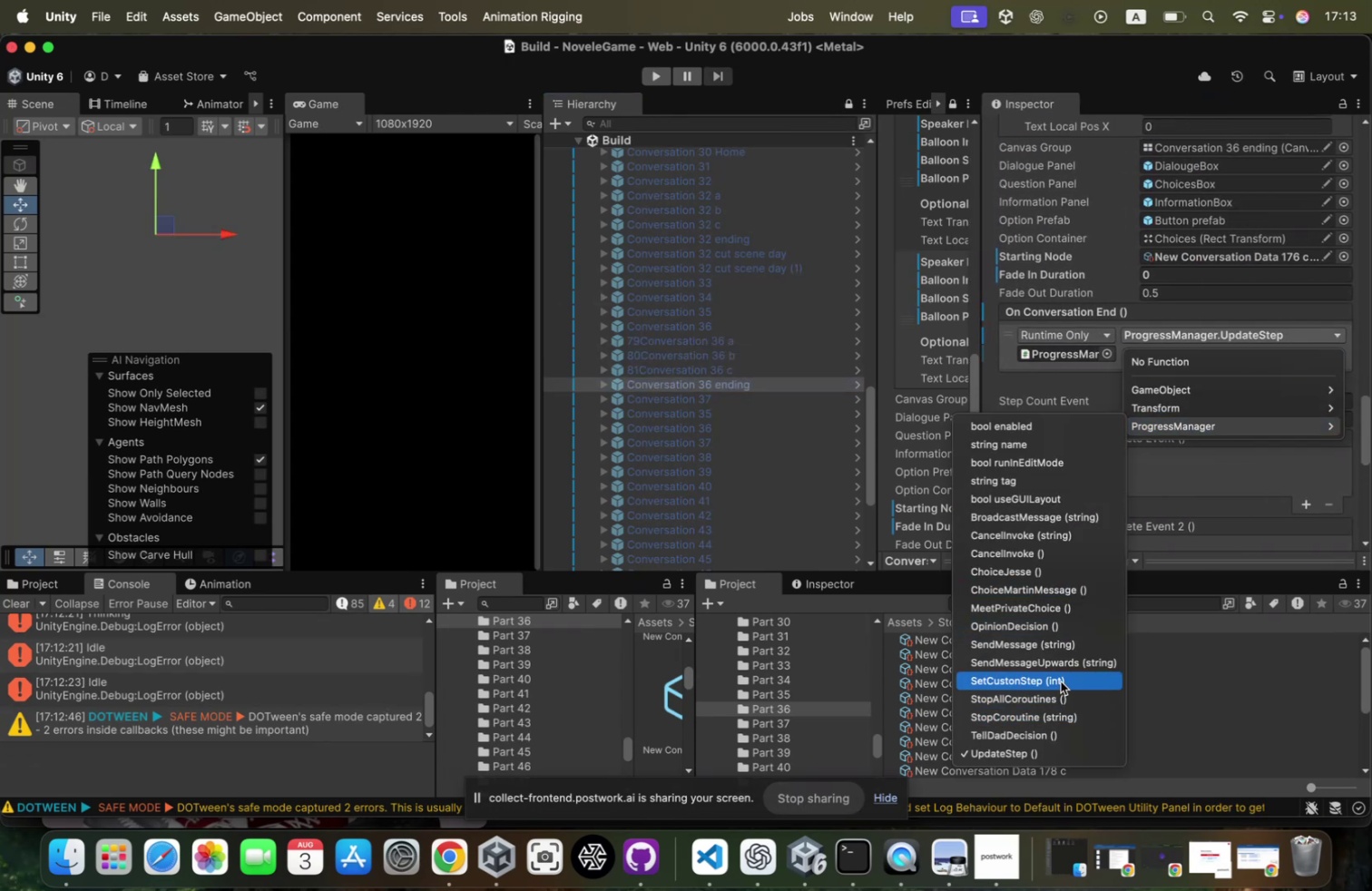 
left_click([1180, 357])
 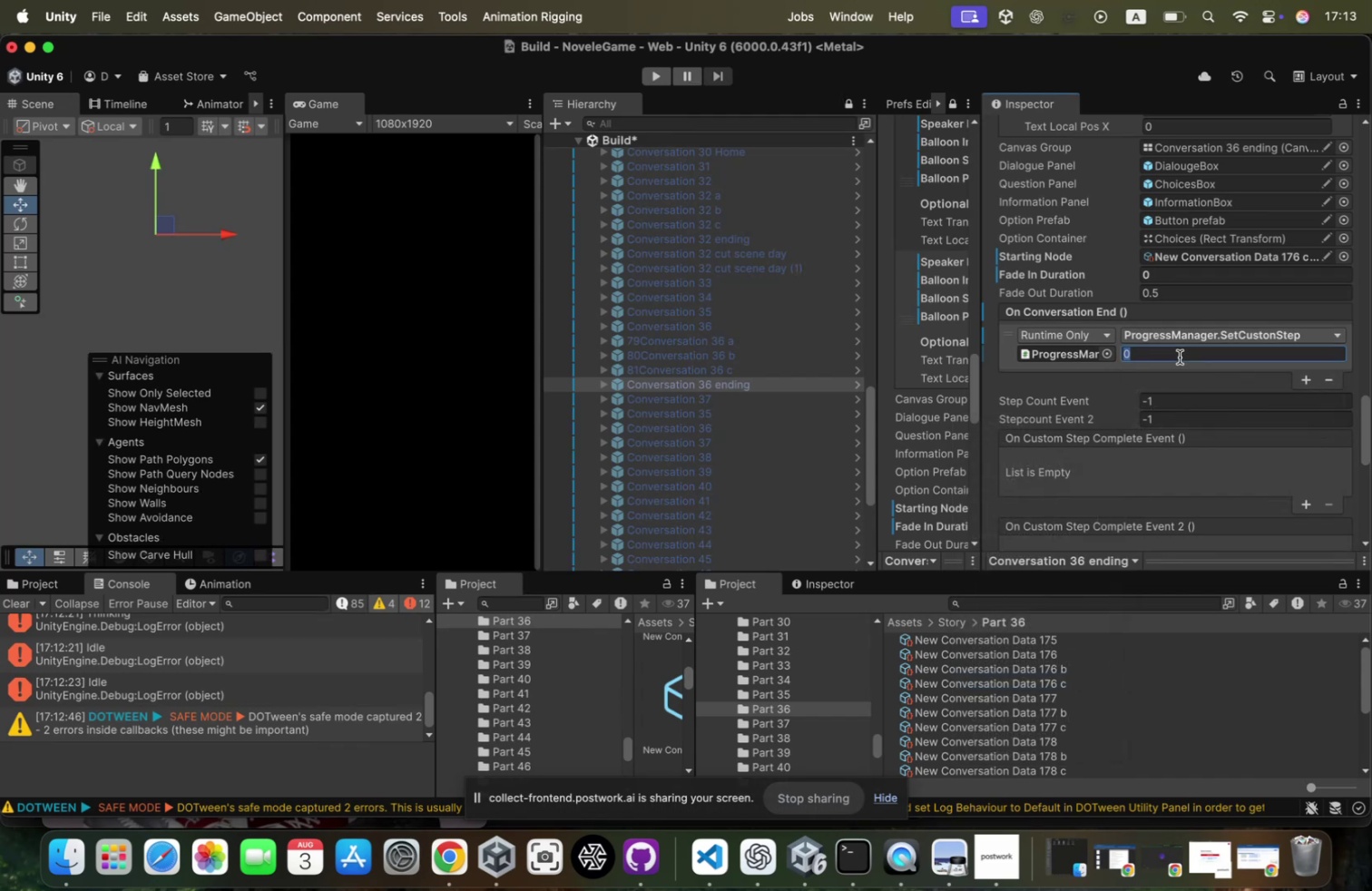 
type(78)
key(Backspace)
type(9)
 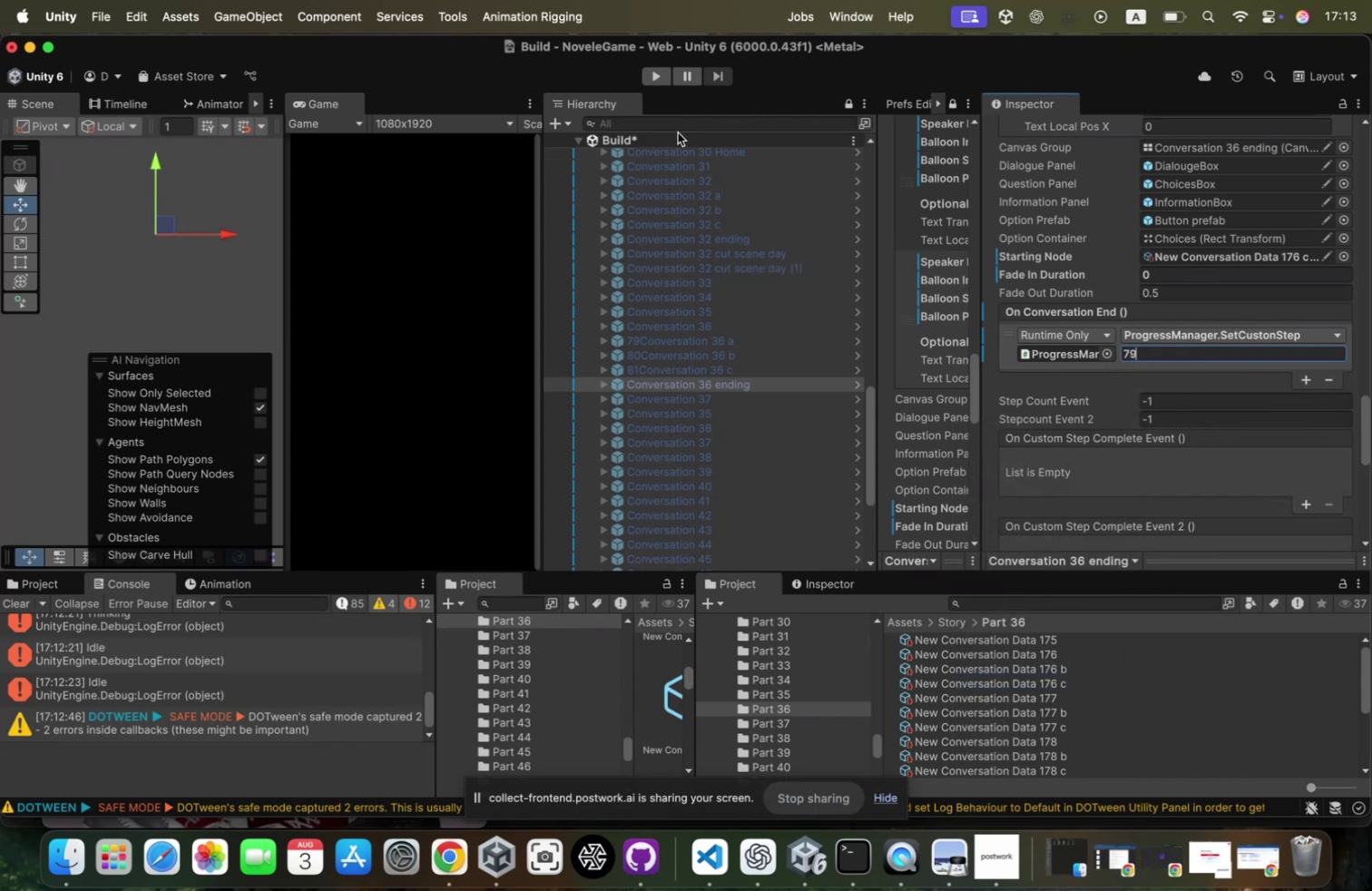 
right_click([677, 132])
 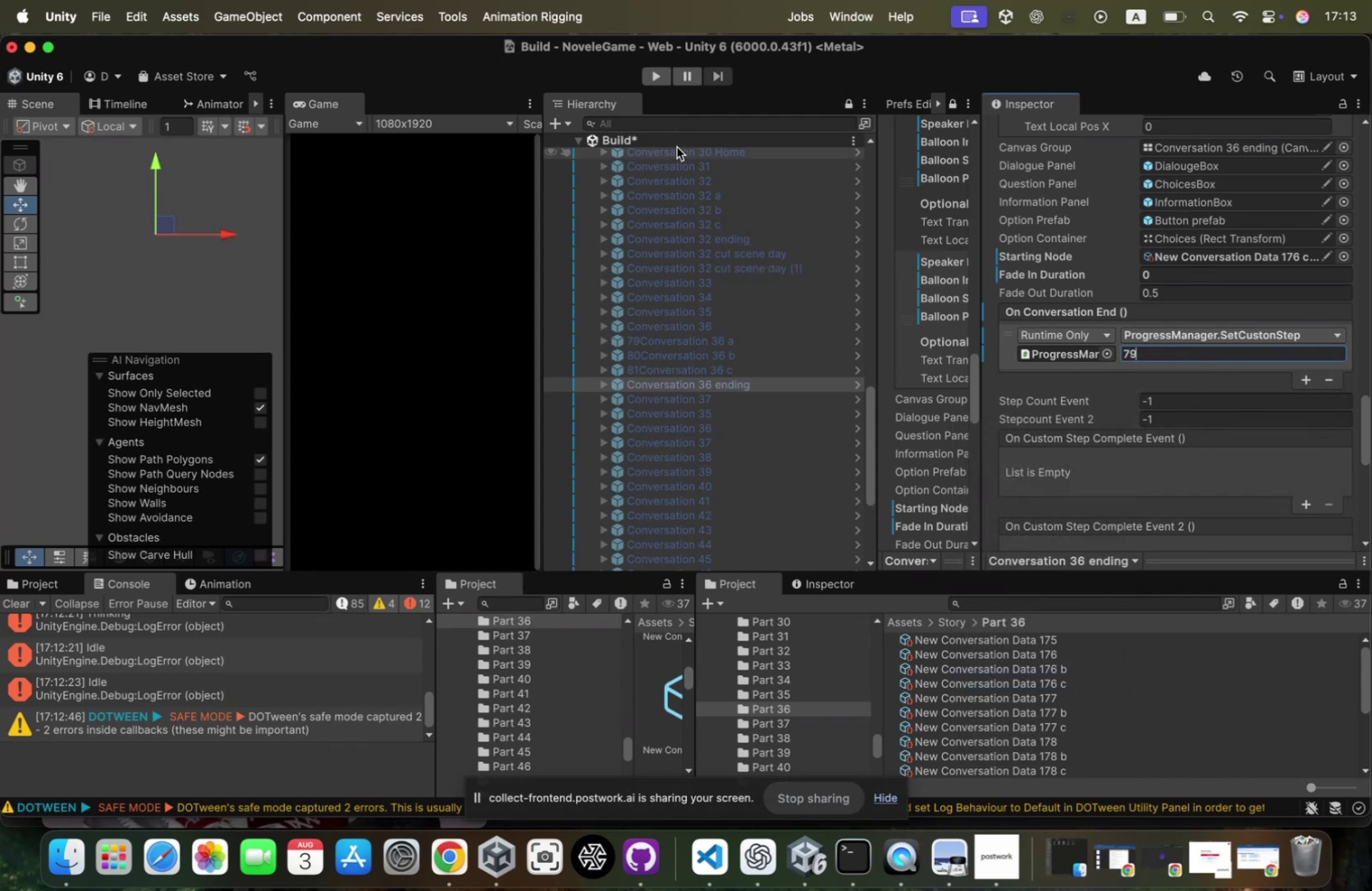 
left_click([677, 149])
 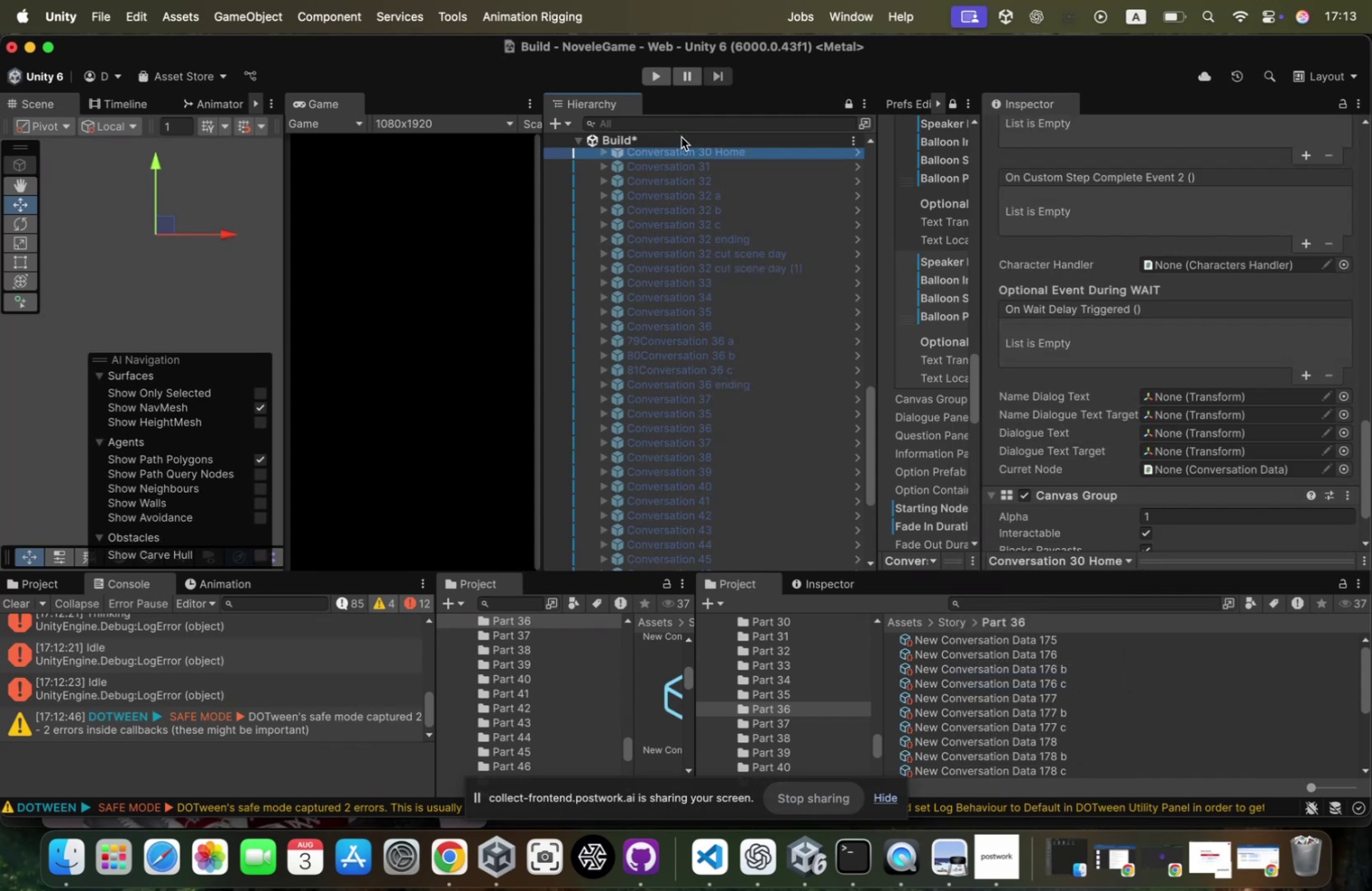 
left_click([682, 135])
 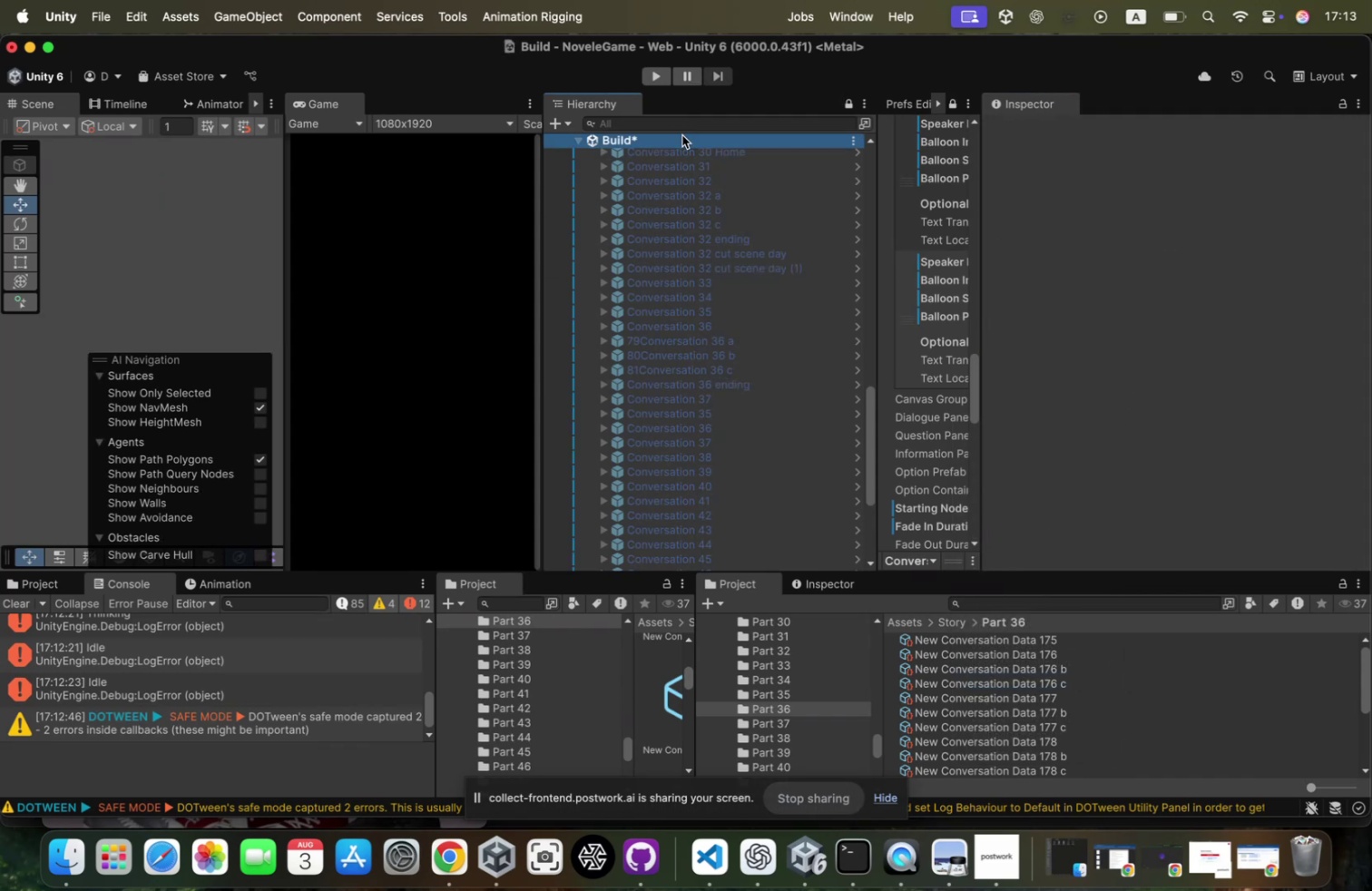 
right_click([682, 135])
 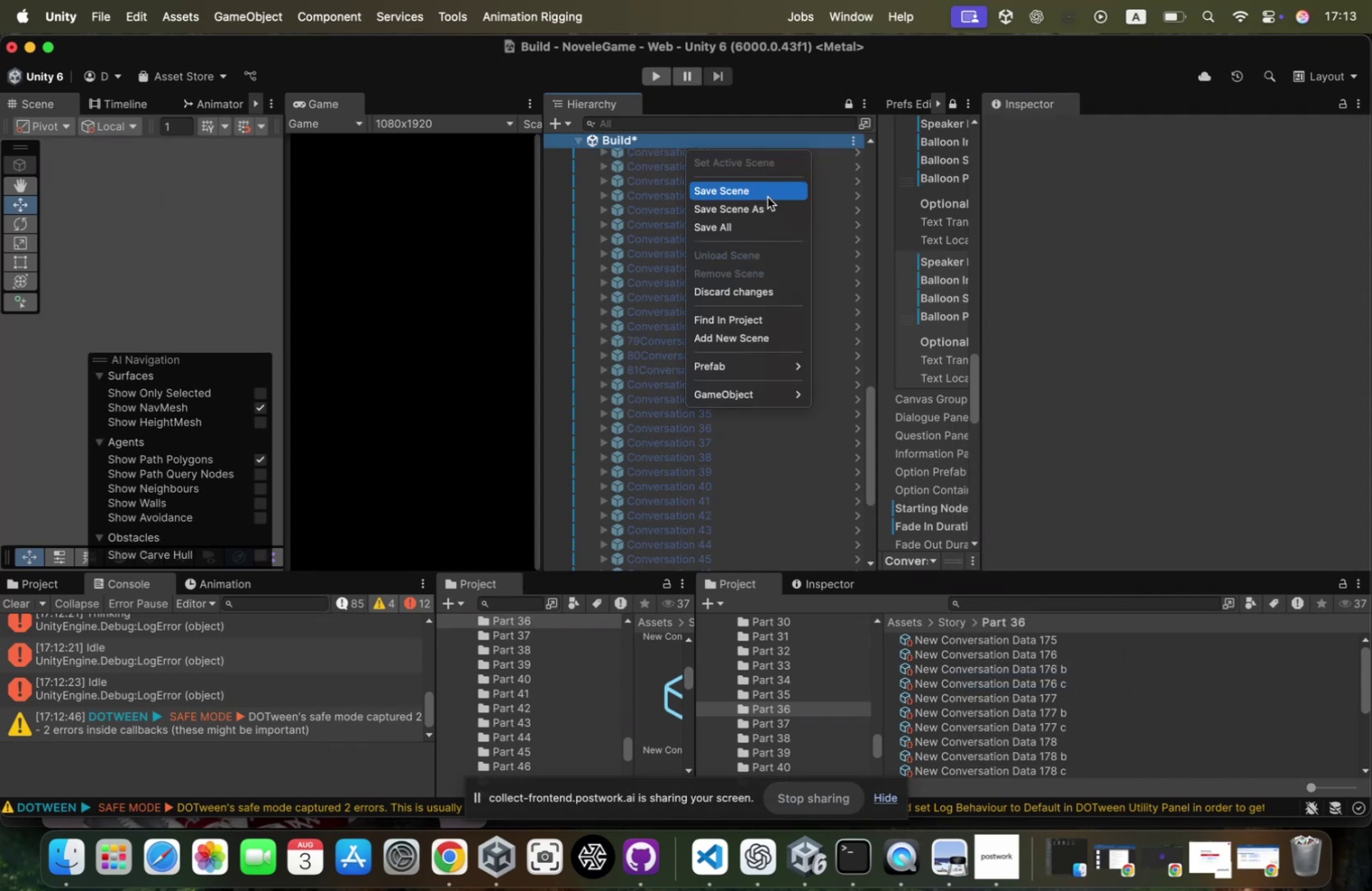 
left_click([767, 192])
 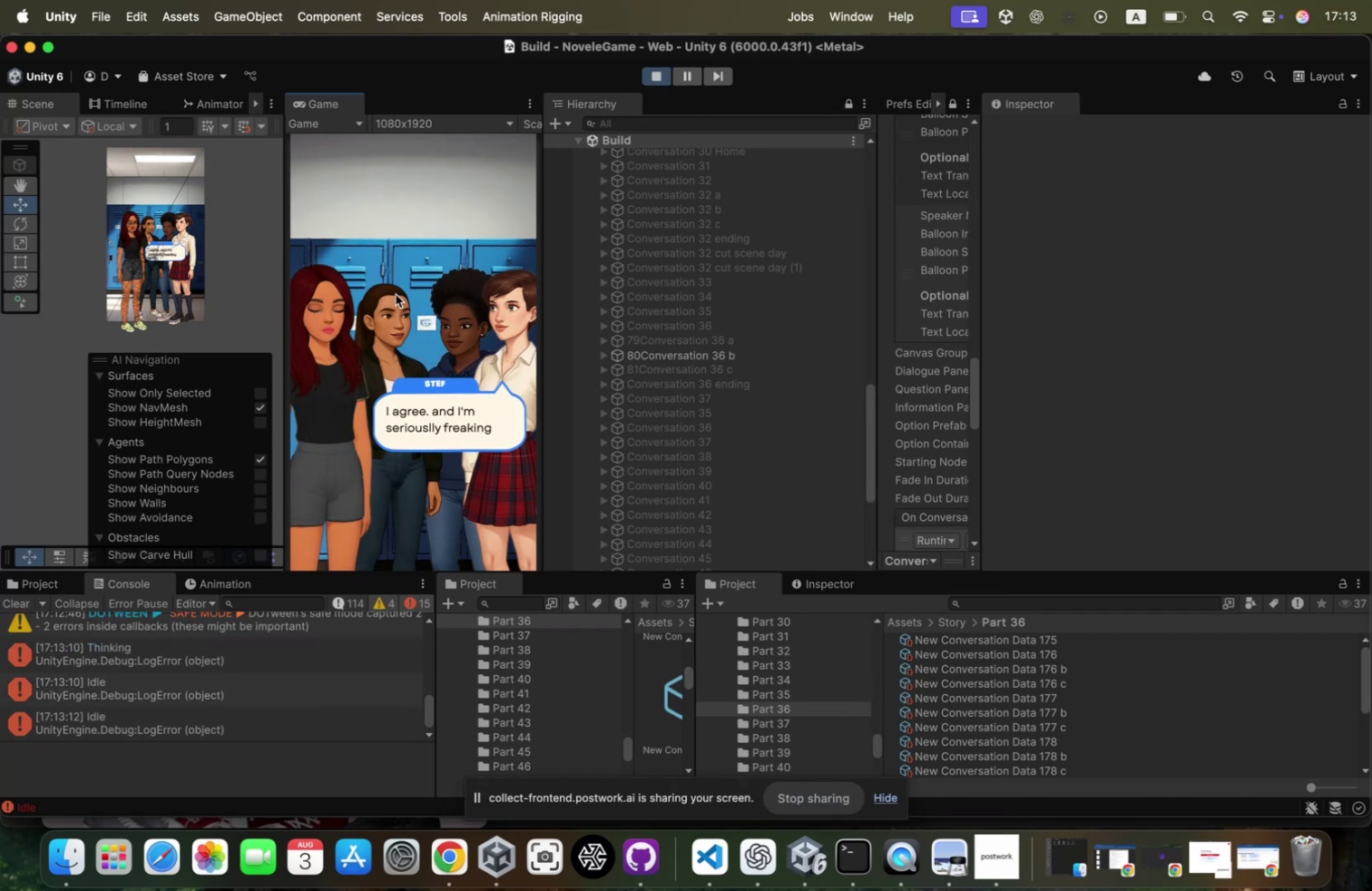 
wait(13.52)
 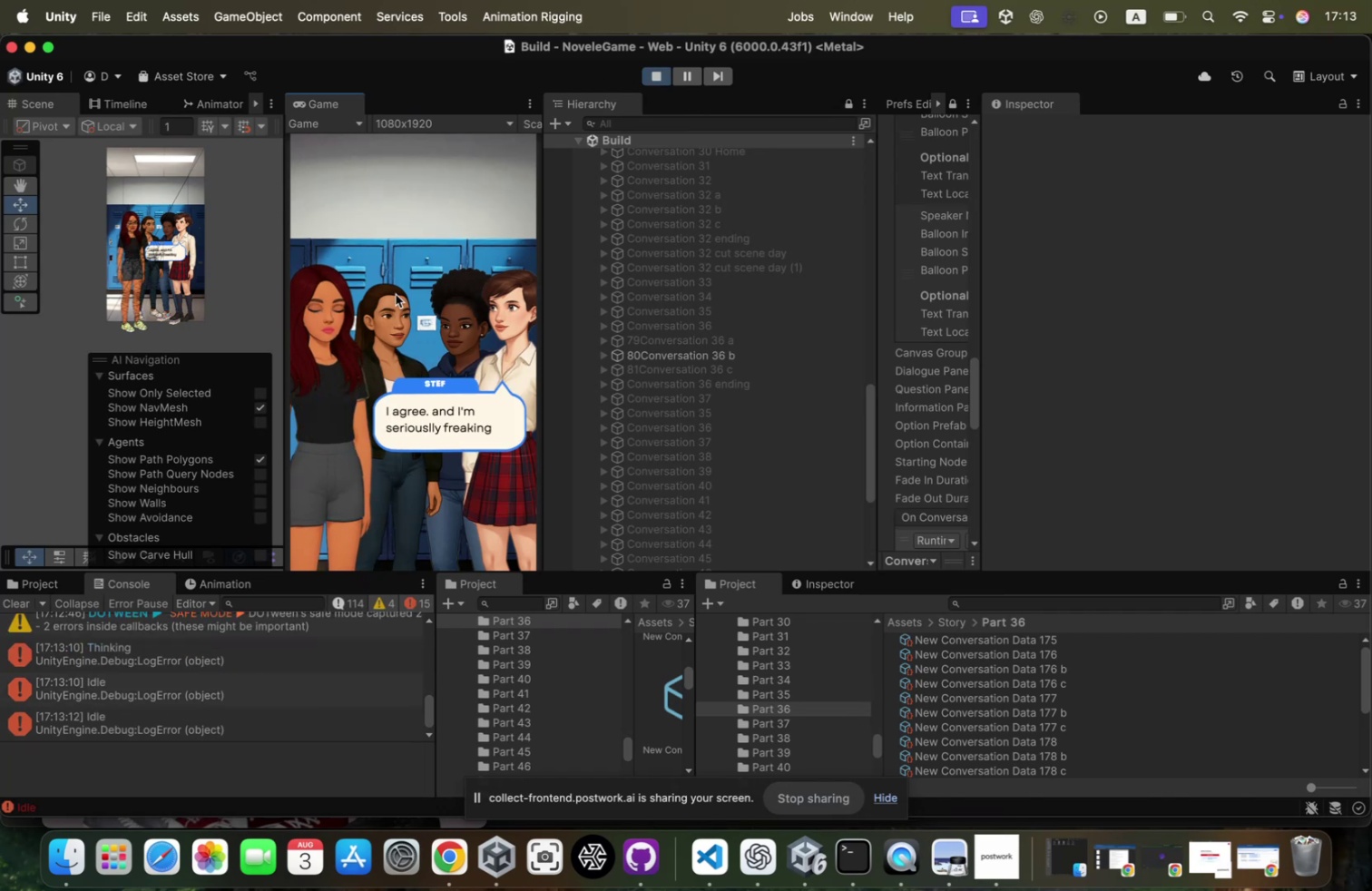 
left_click([396, 294])
 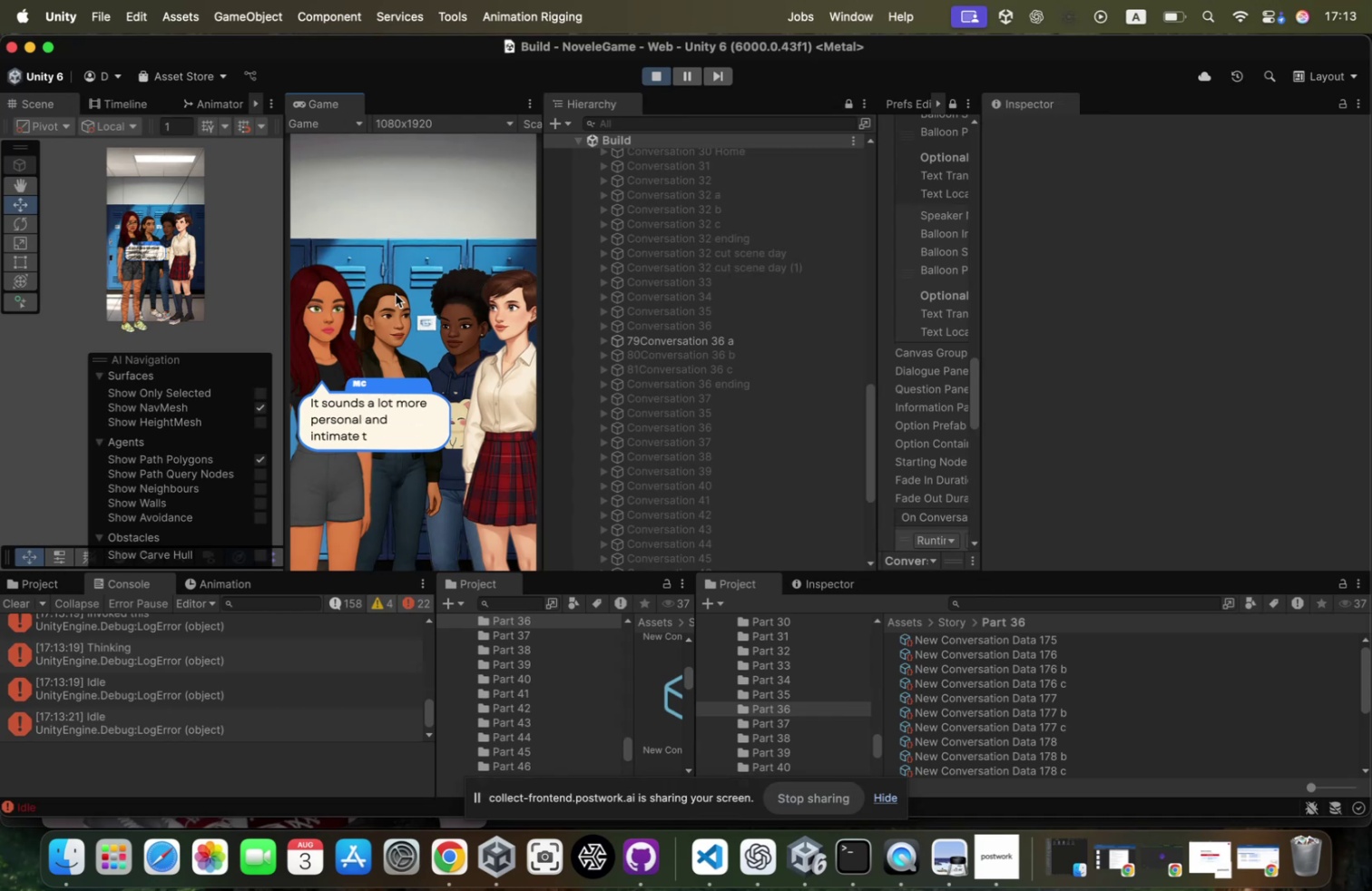 
left_click([396, 294])
 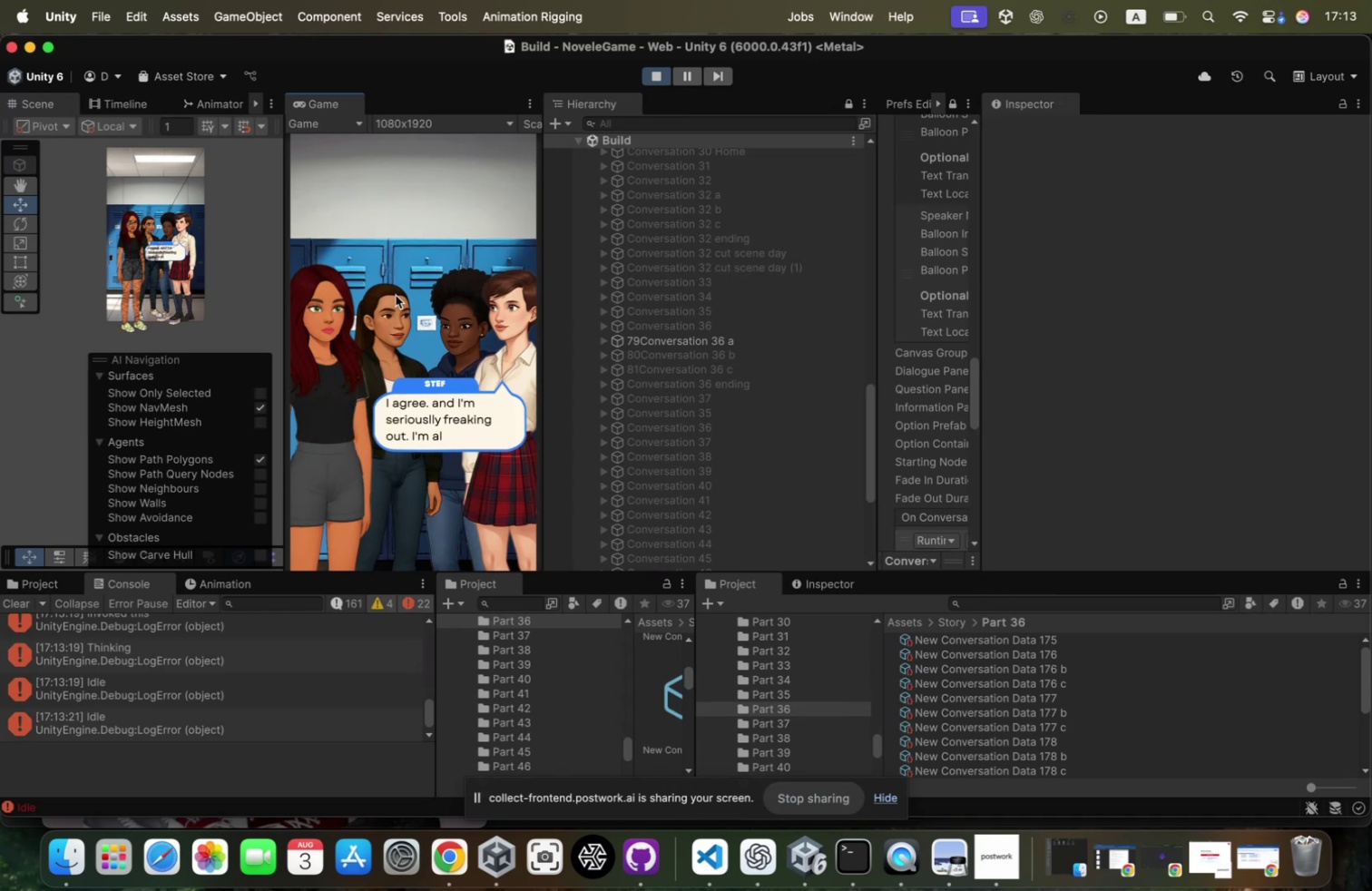 
left_click([396, 295])
 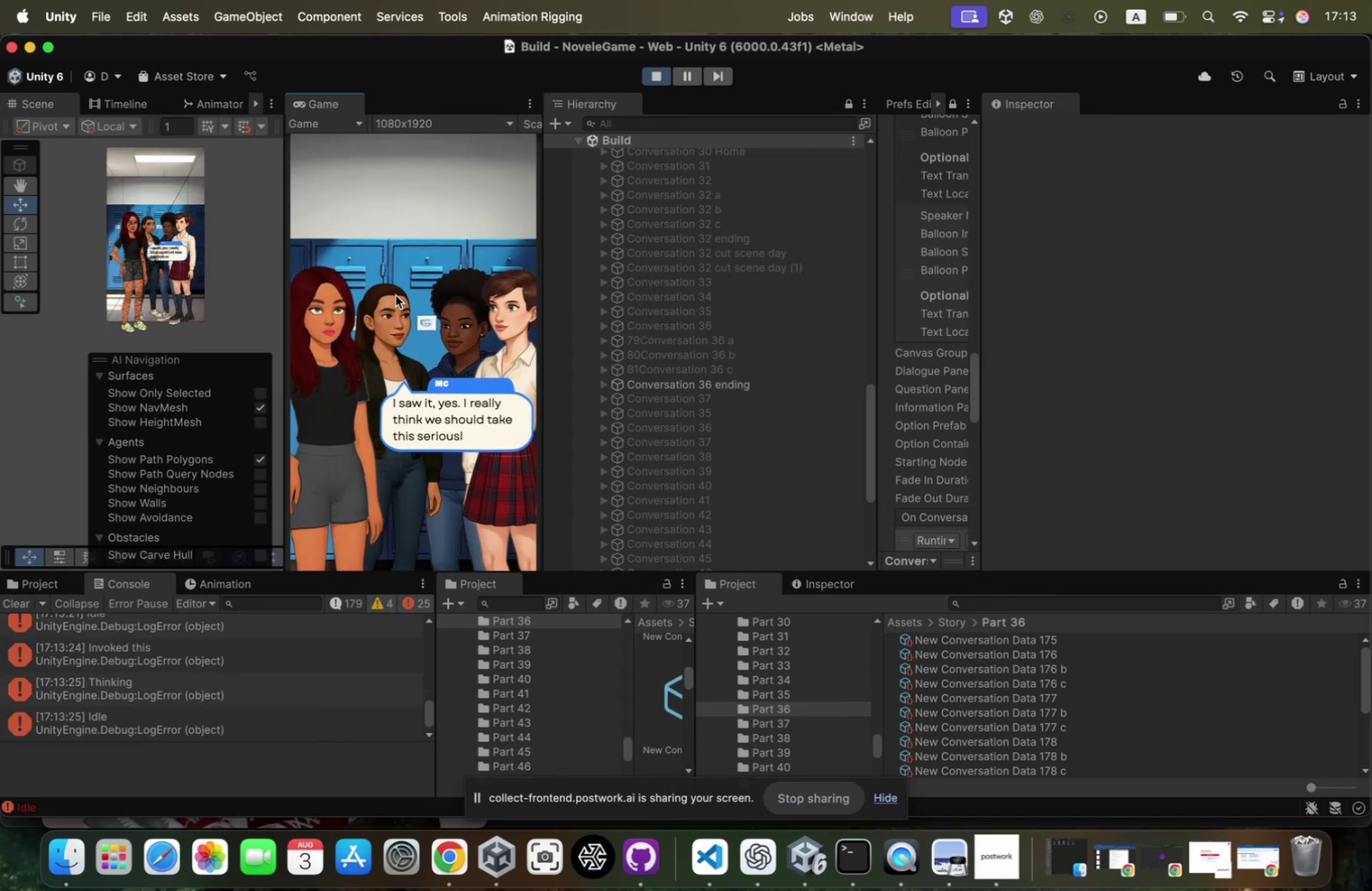 
left_click([396, 295])
 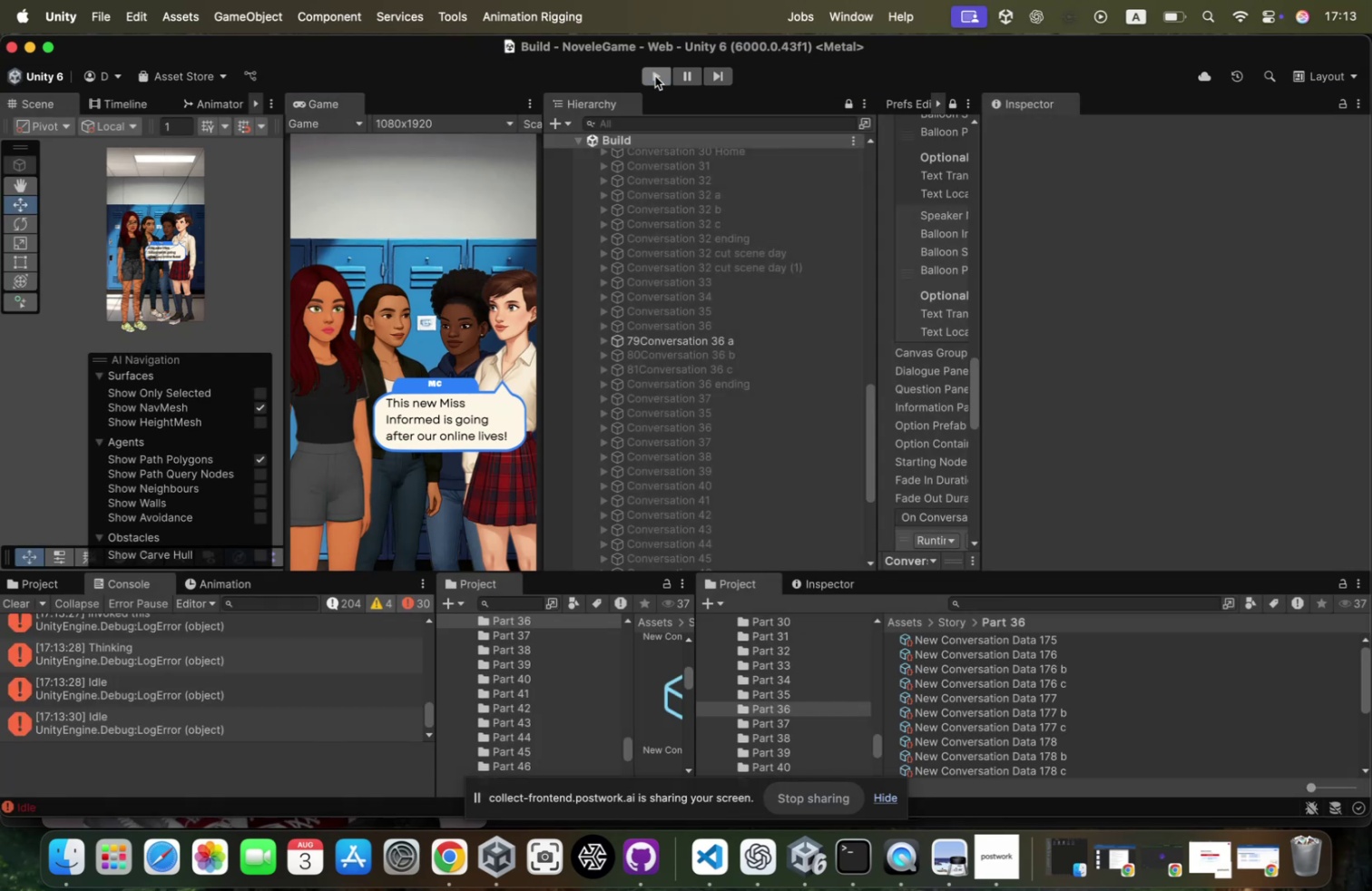 
wait(7.3)
 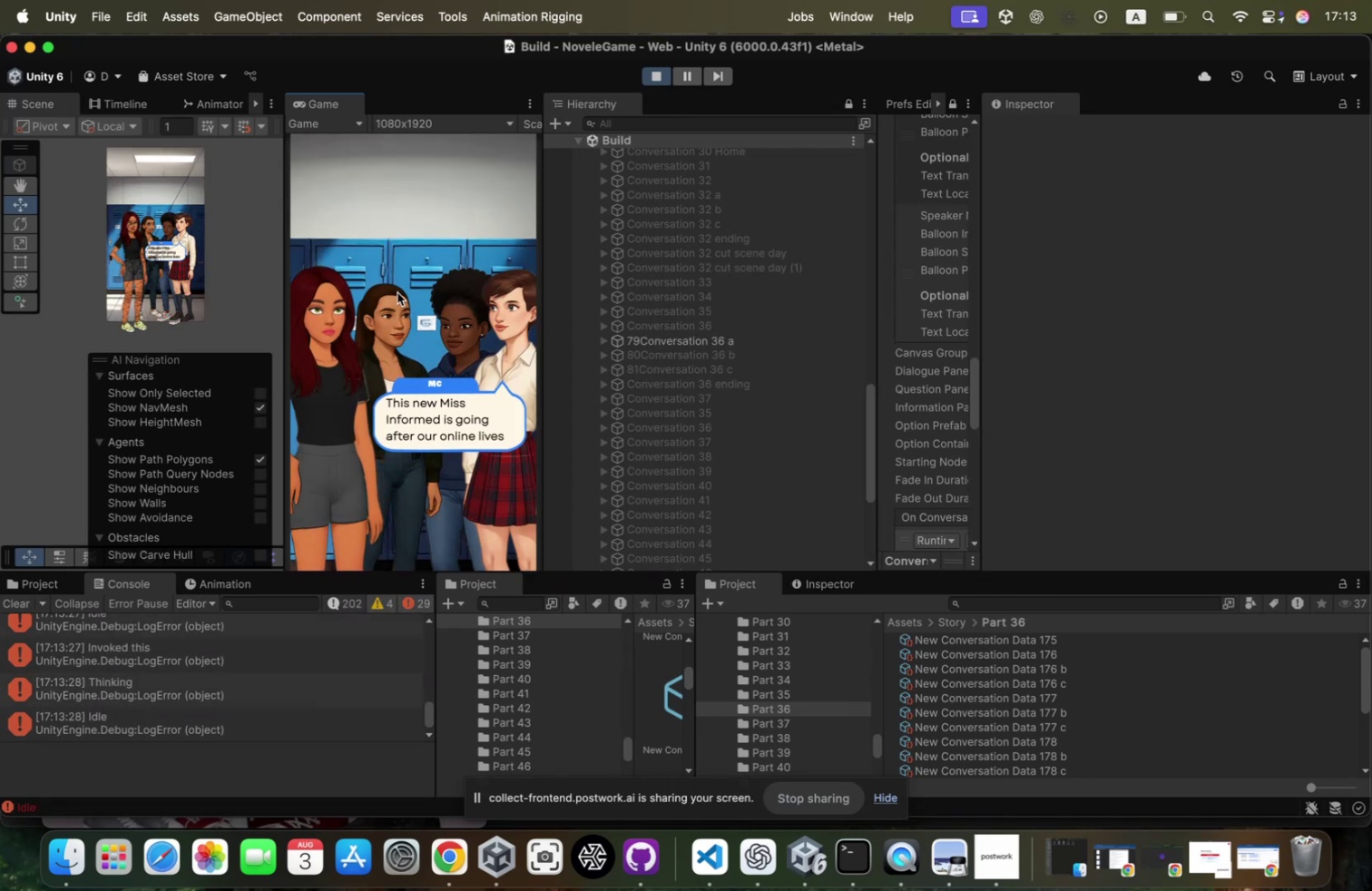 
left_click([738, 383])
 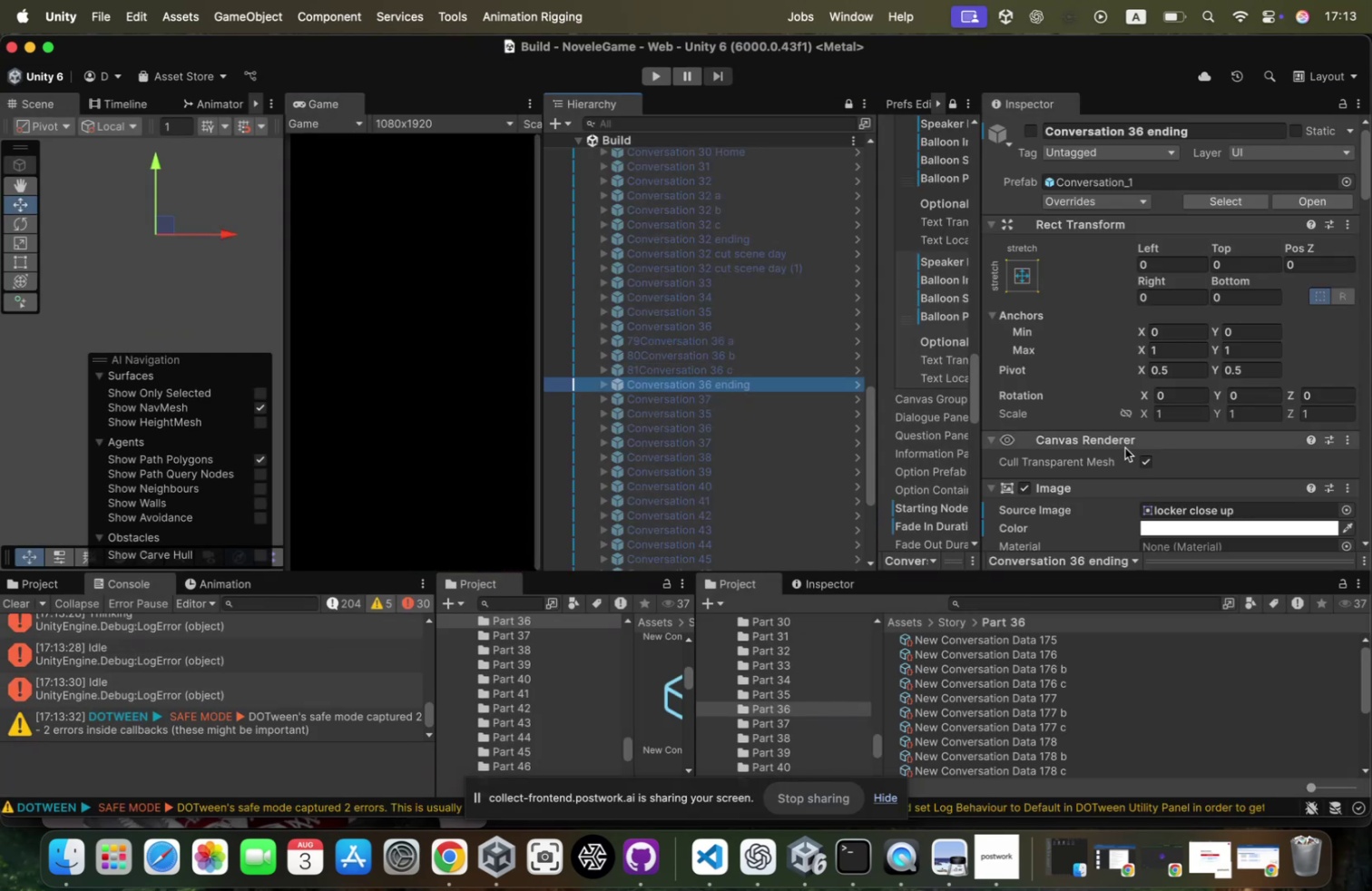 
scroll: coordinate [1126, 446], scroll_direction: down, amount: 395.0
 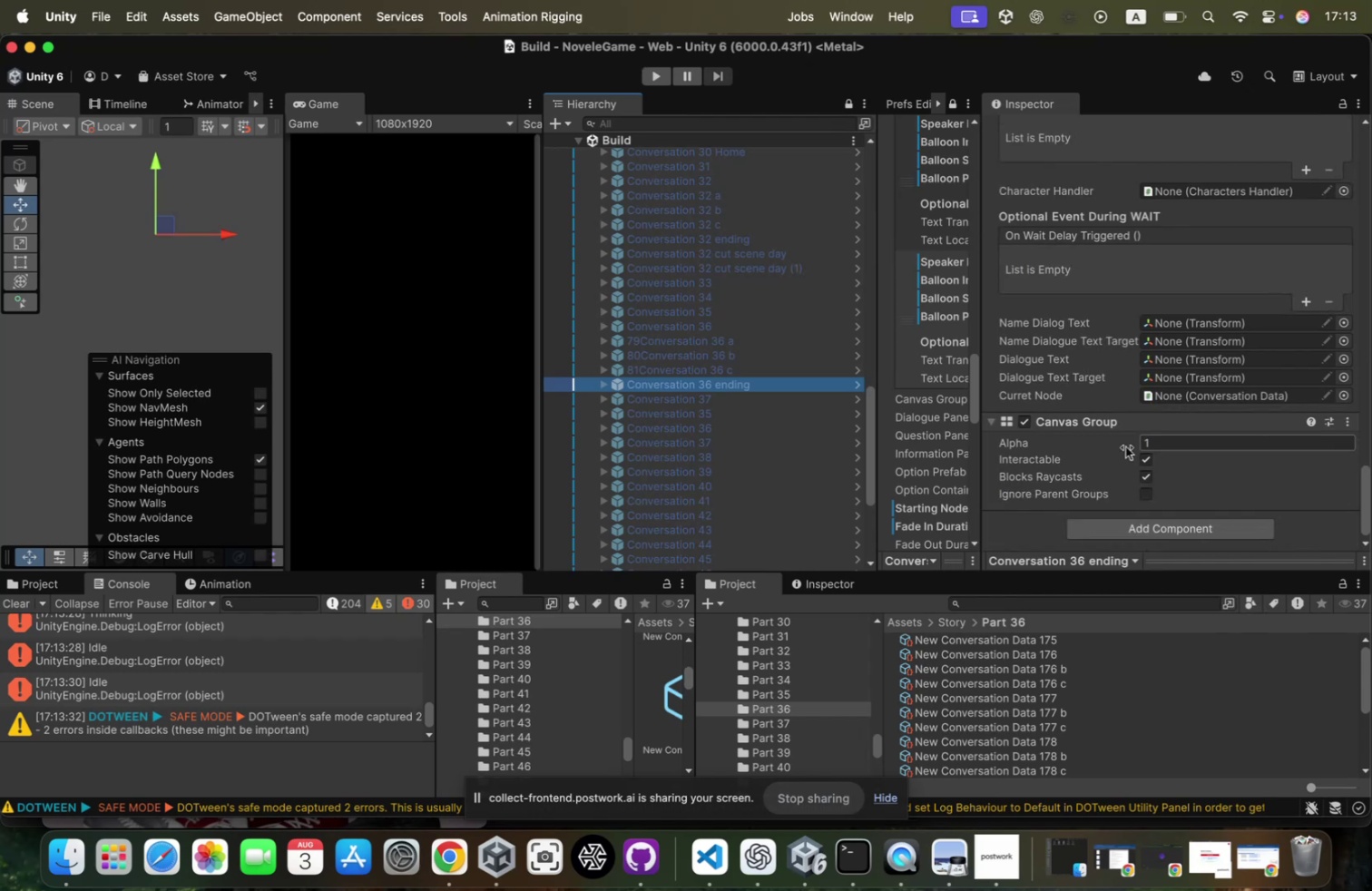 
wait(18.24)
 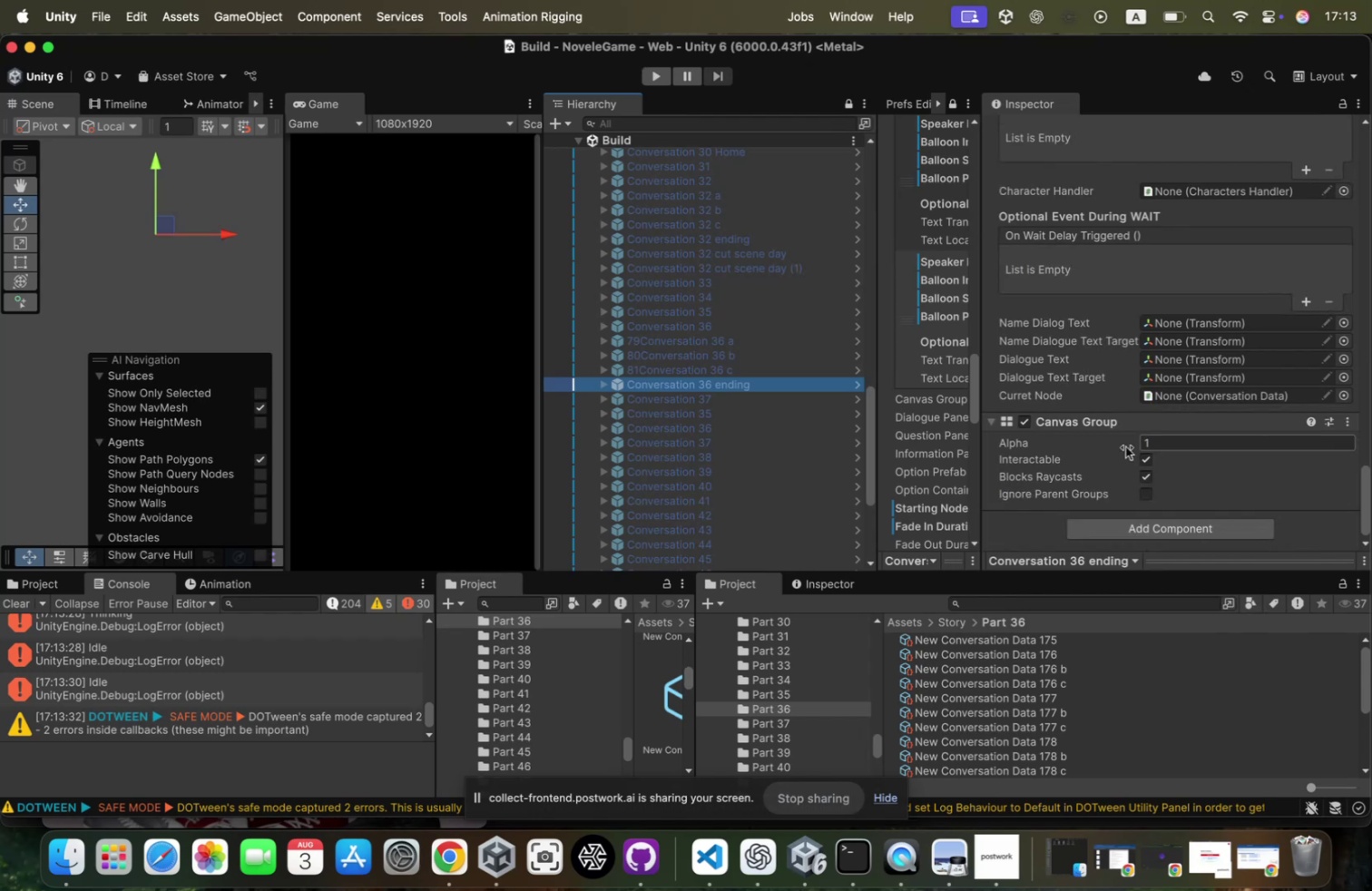 
scroll: coordinate [1079, 385], scroll_direction: up, amount: 38.0
 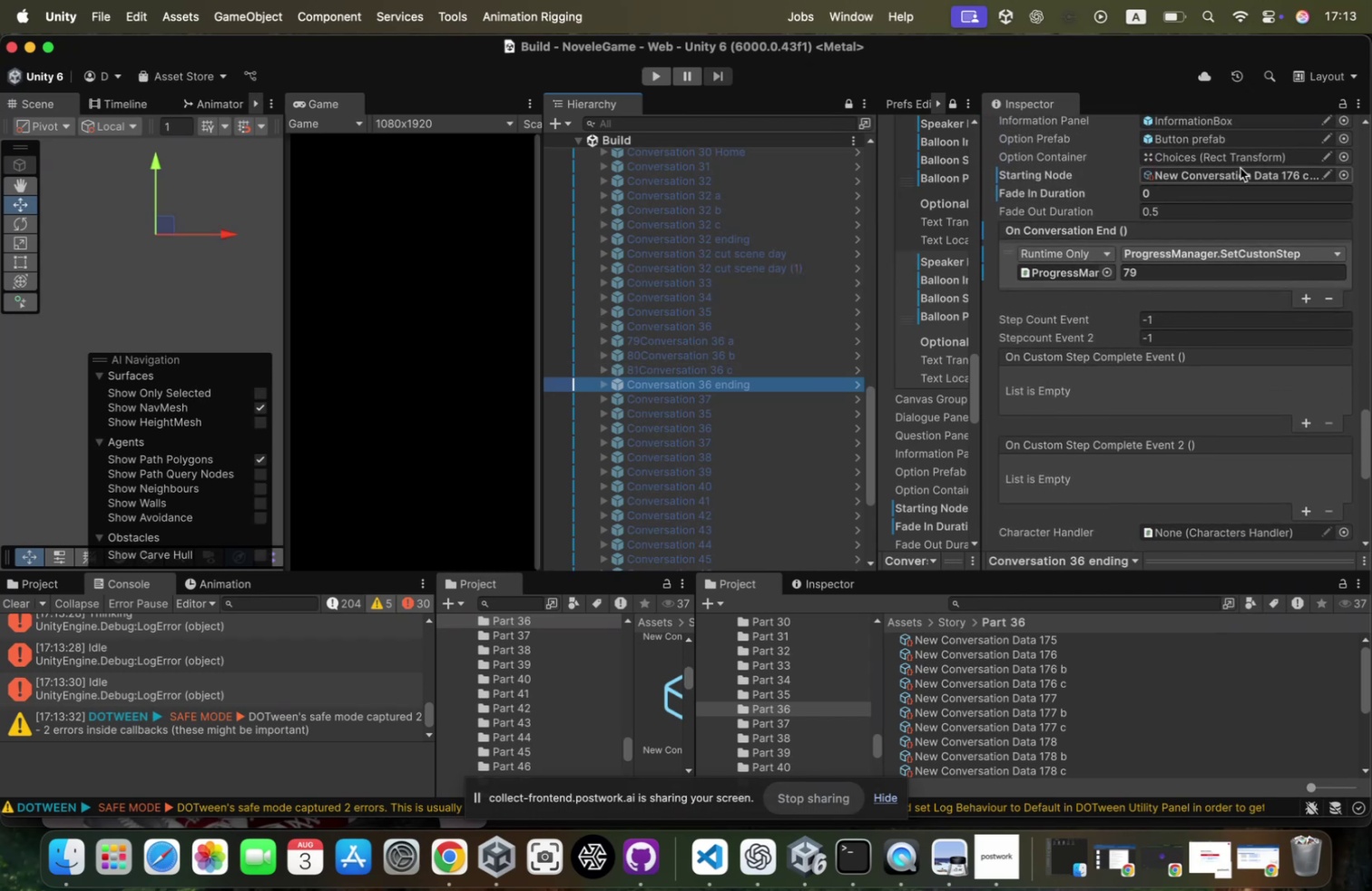 
scroll: coordinate [1042, 707], scroll_direction: down, amount: 22.0
 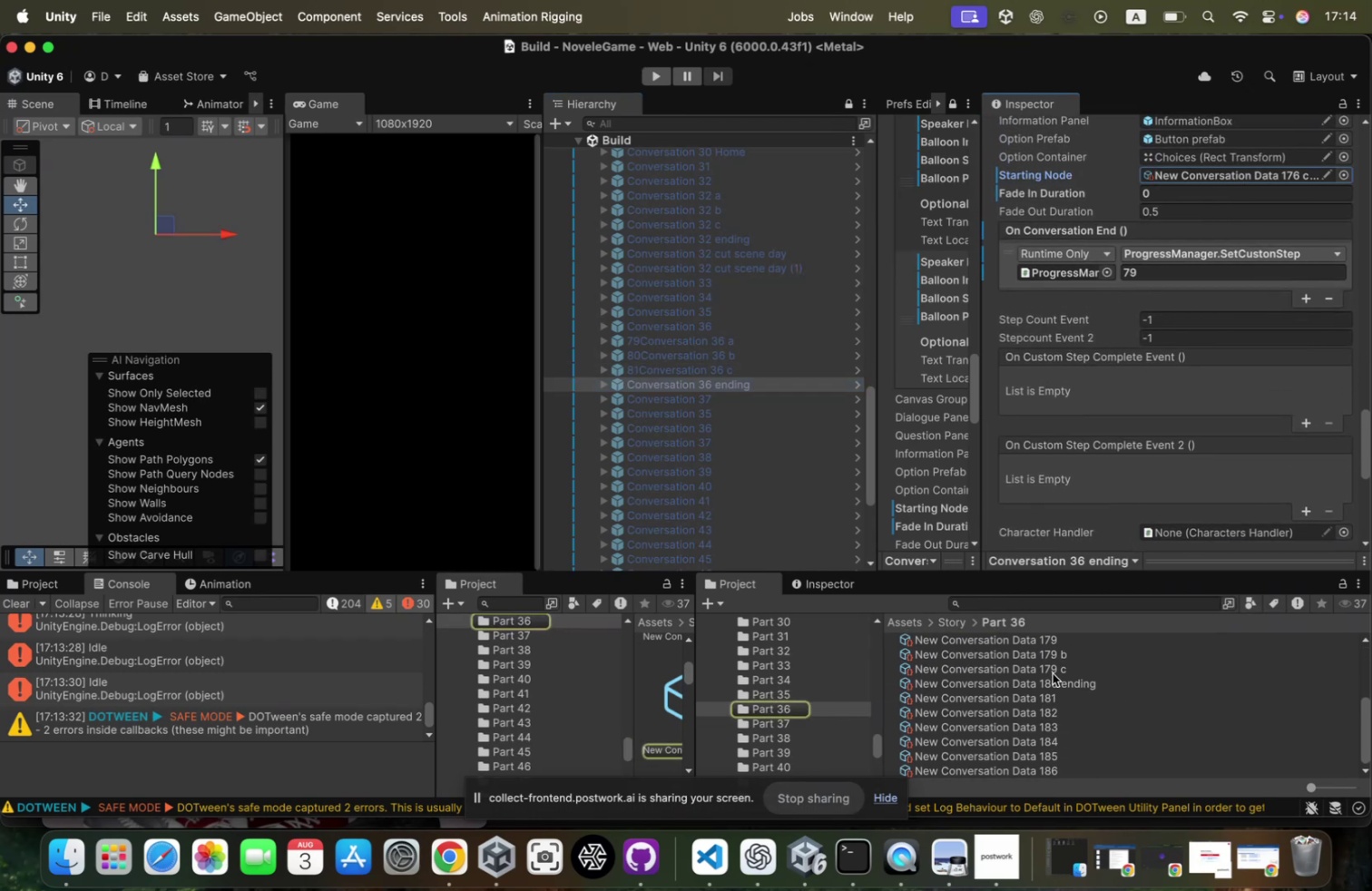 
left_click_drag(start_coordinate=[1047, 682], to_coordinate=[1230, 232])
 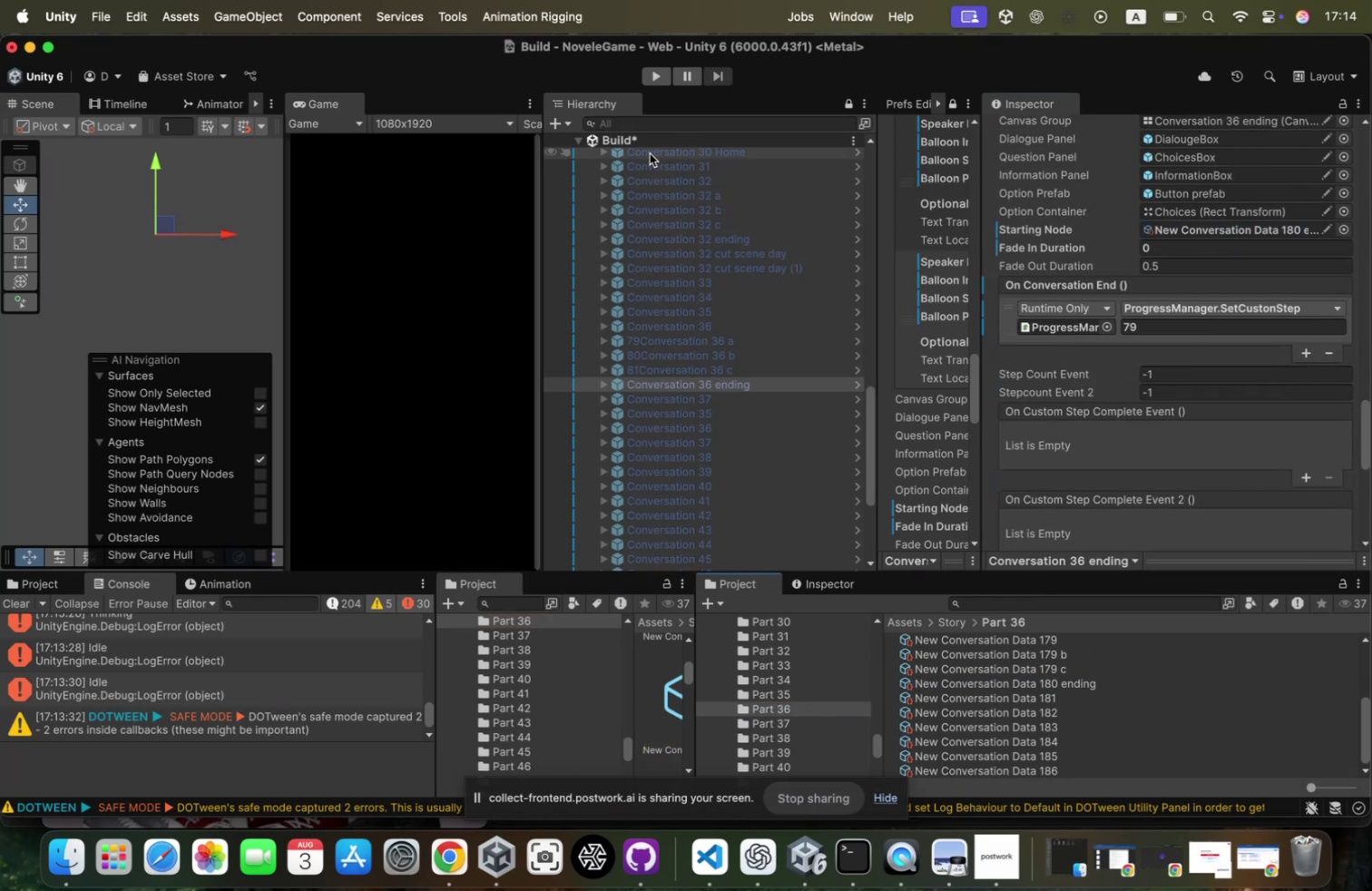 
right_click([657, 144])
 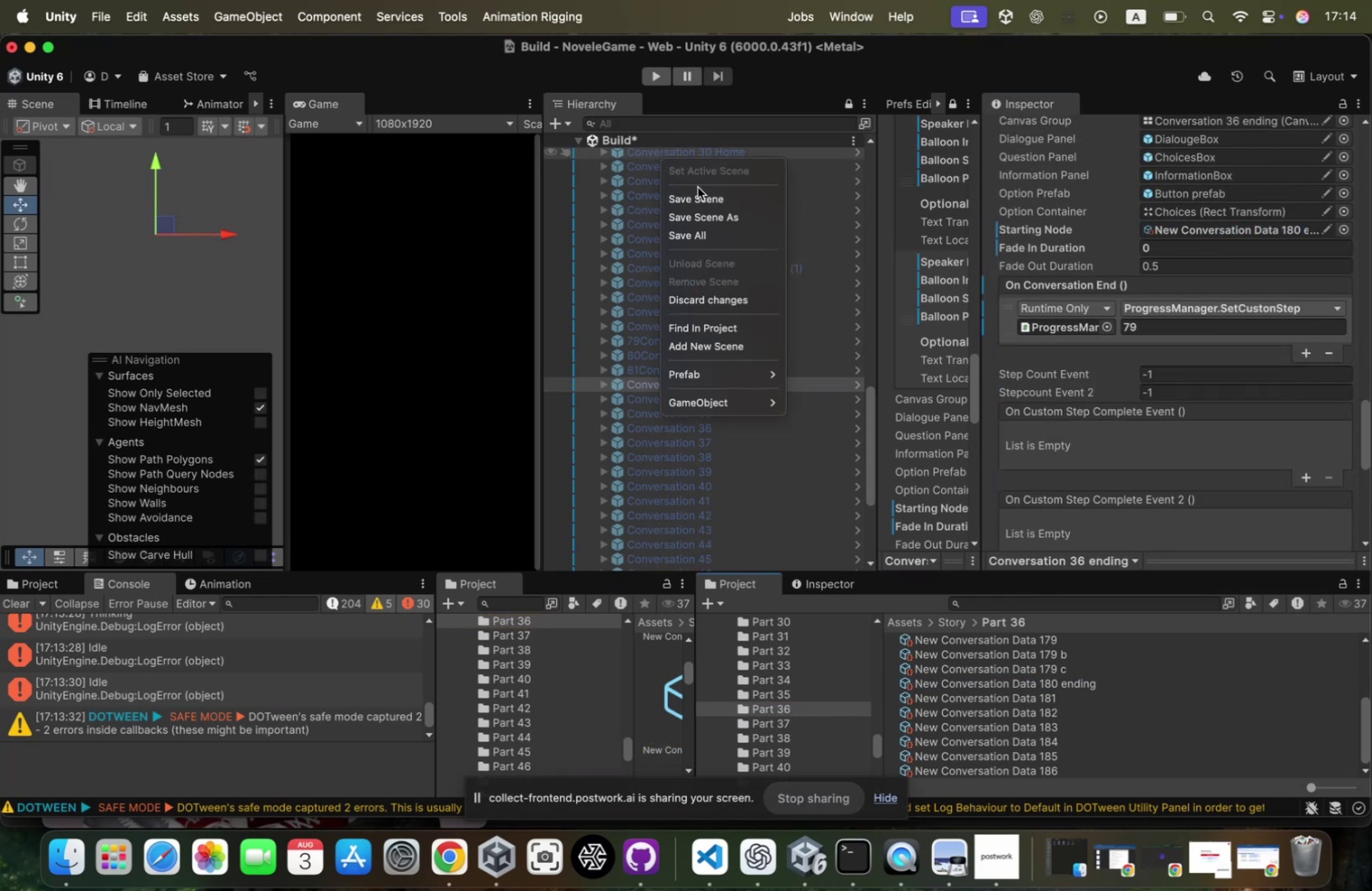 
left_click([698, 188])
 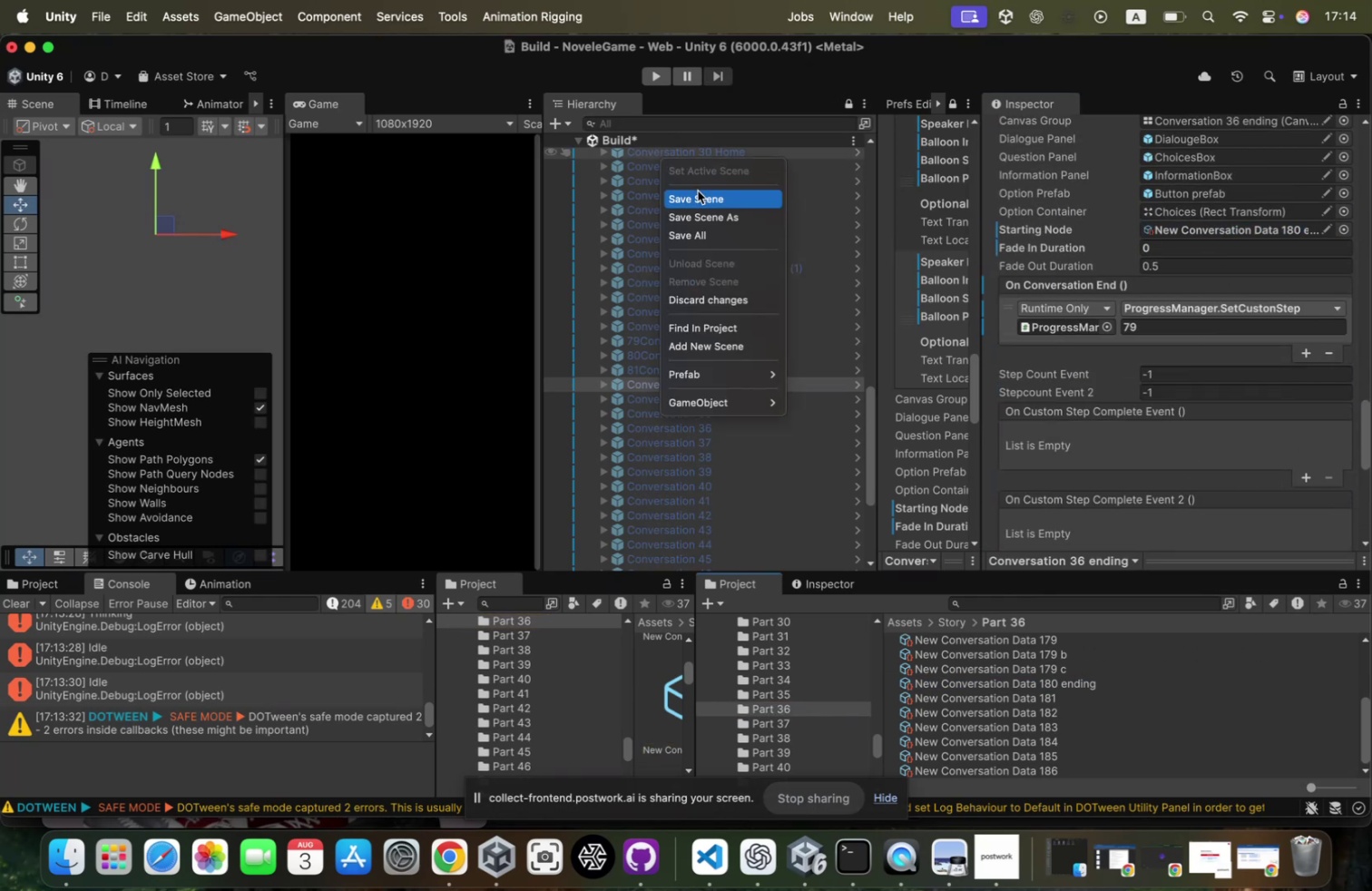 
left_click([698, 191])
 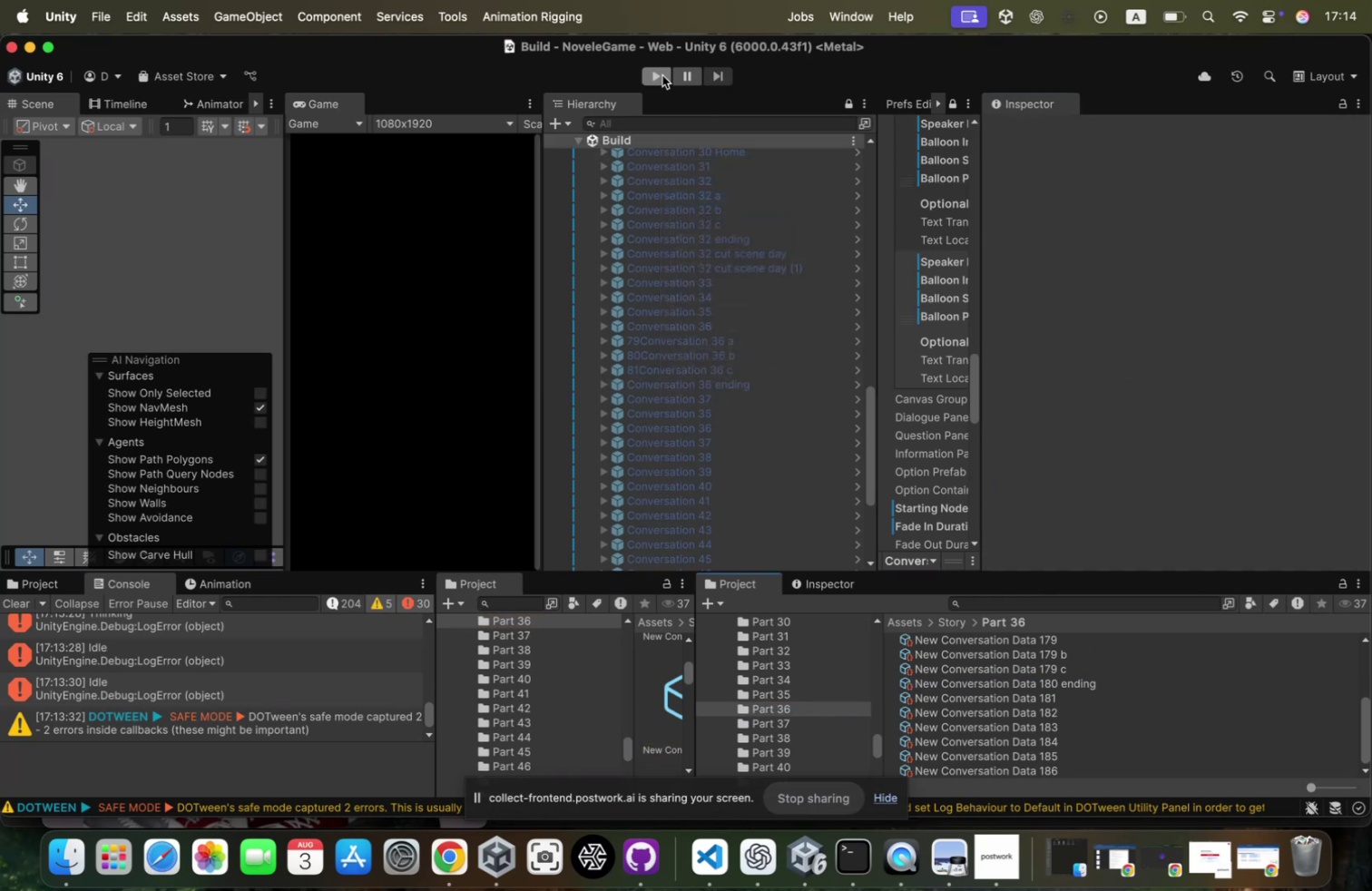 
left_click([656, 83])
 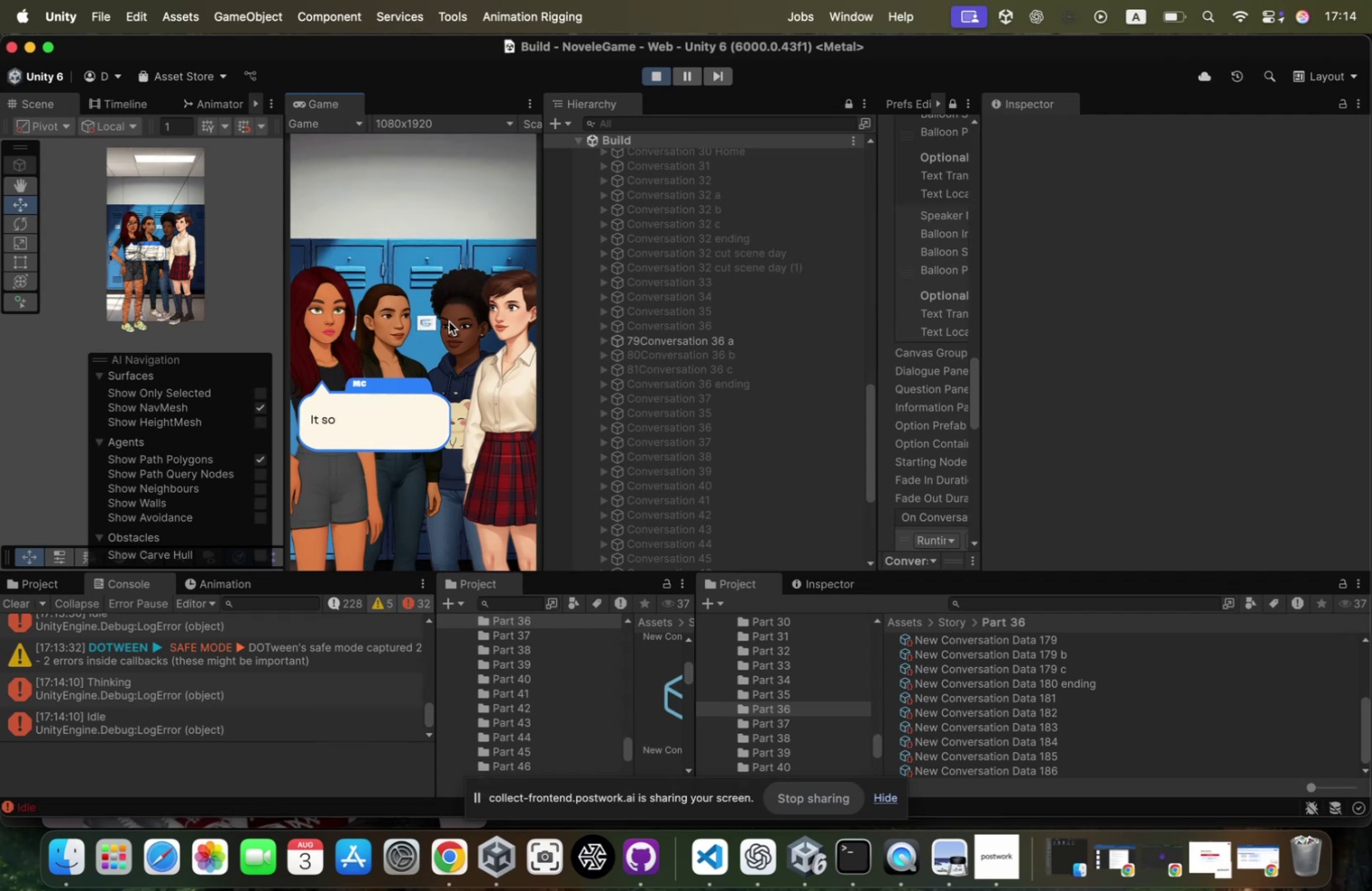 
left_click([449, 321])
 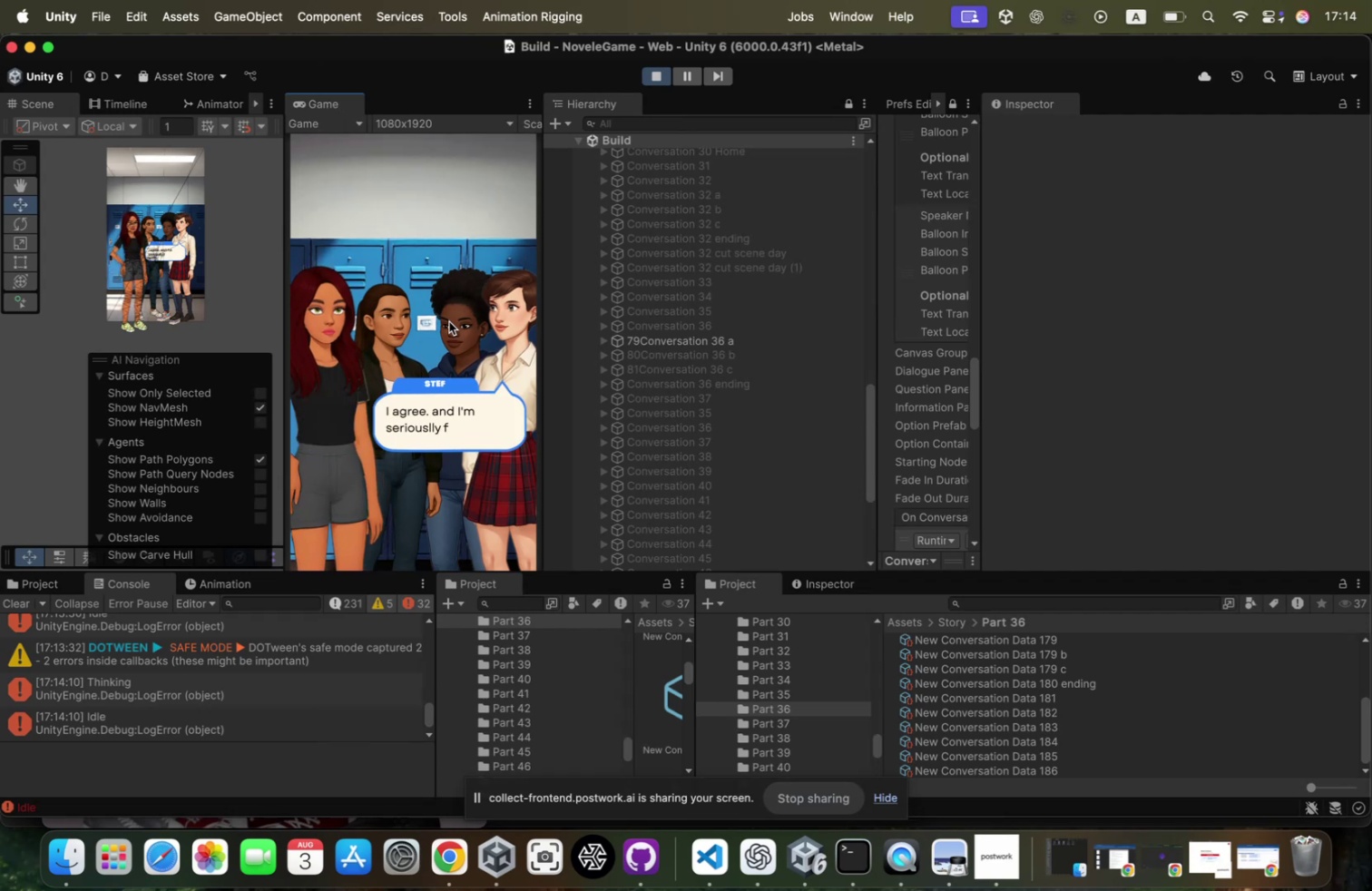 
left_click([449, 321])
 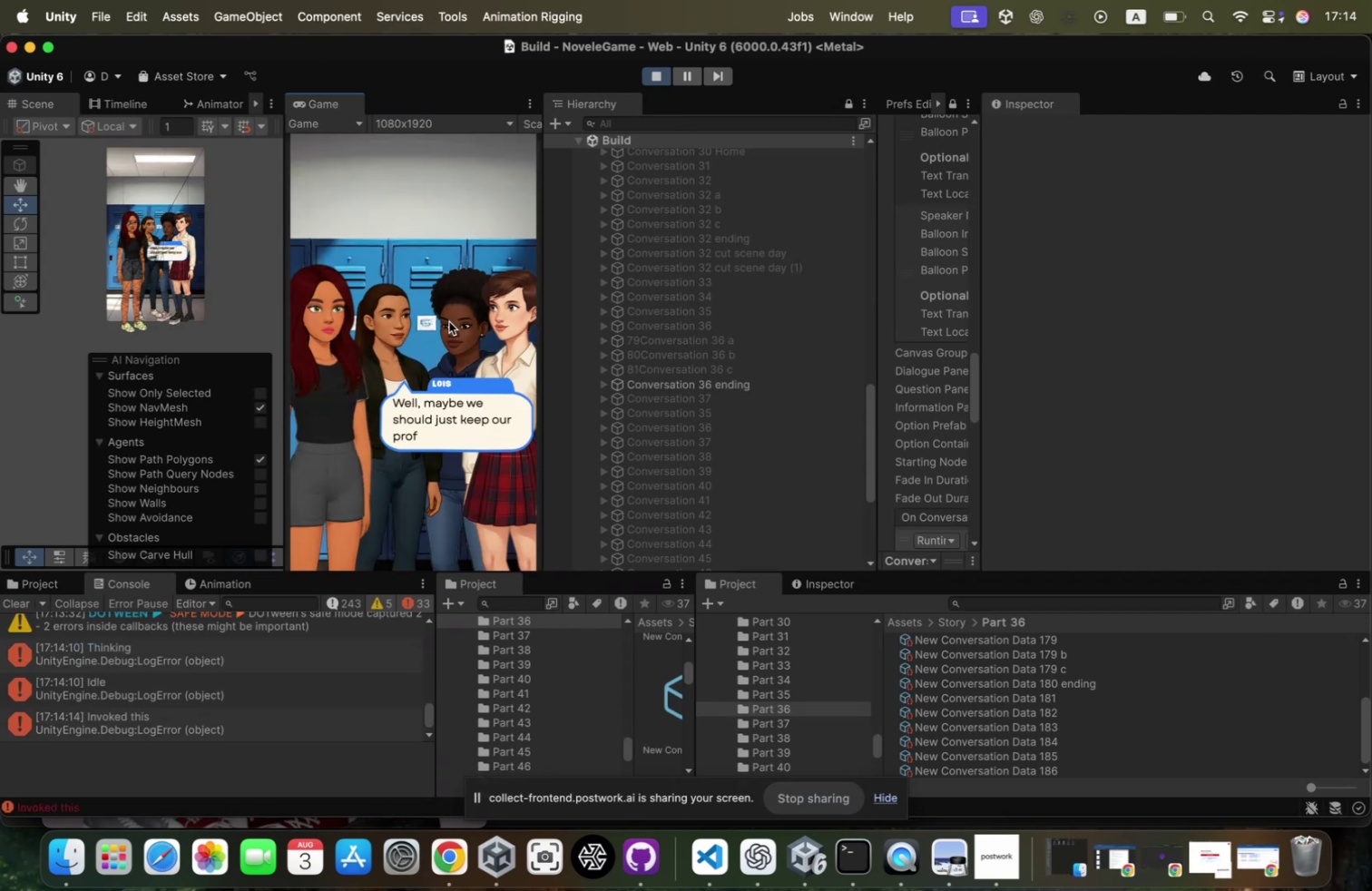 
left_click([449, 319])
 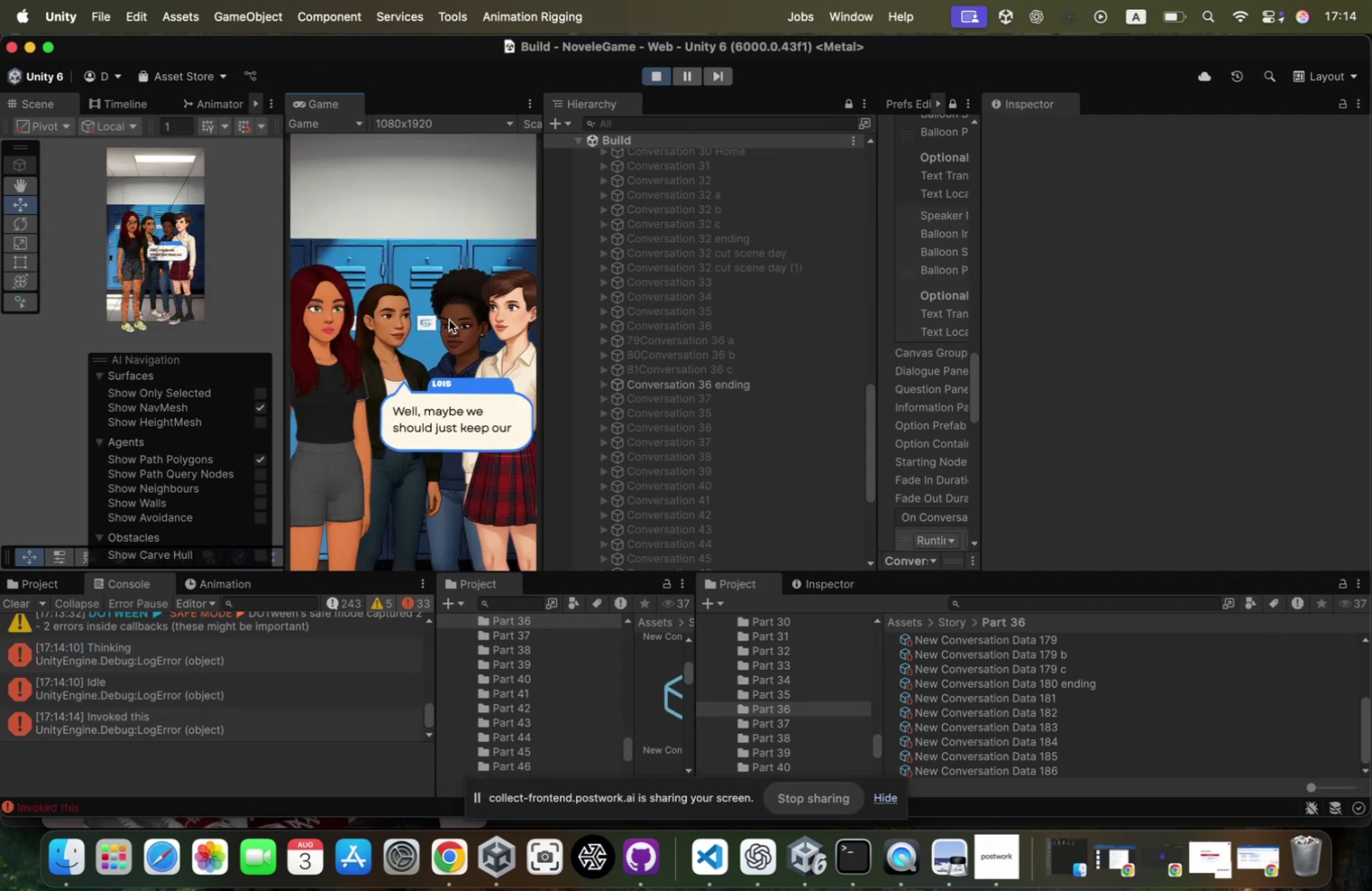 
left_click([449, 319])
 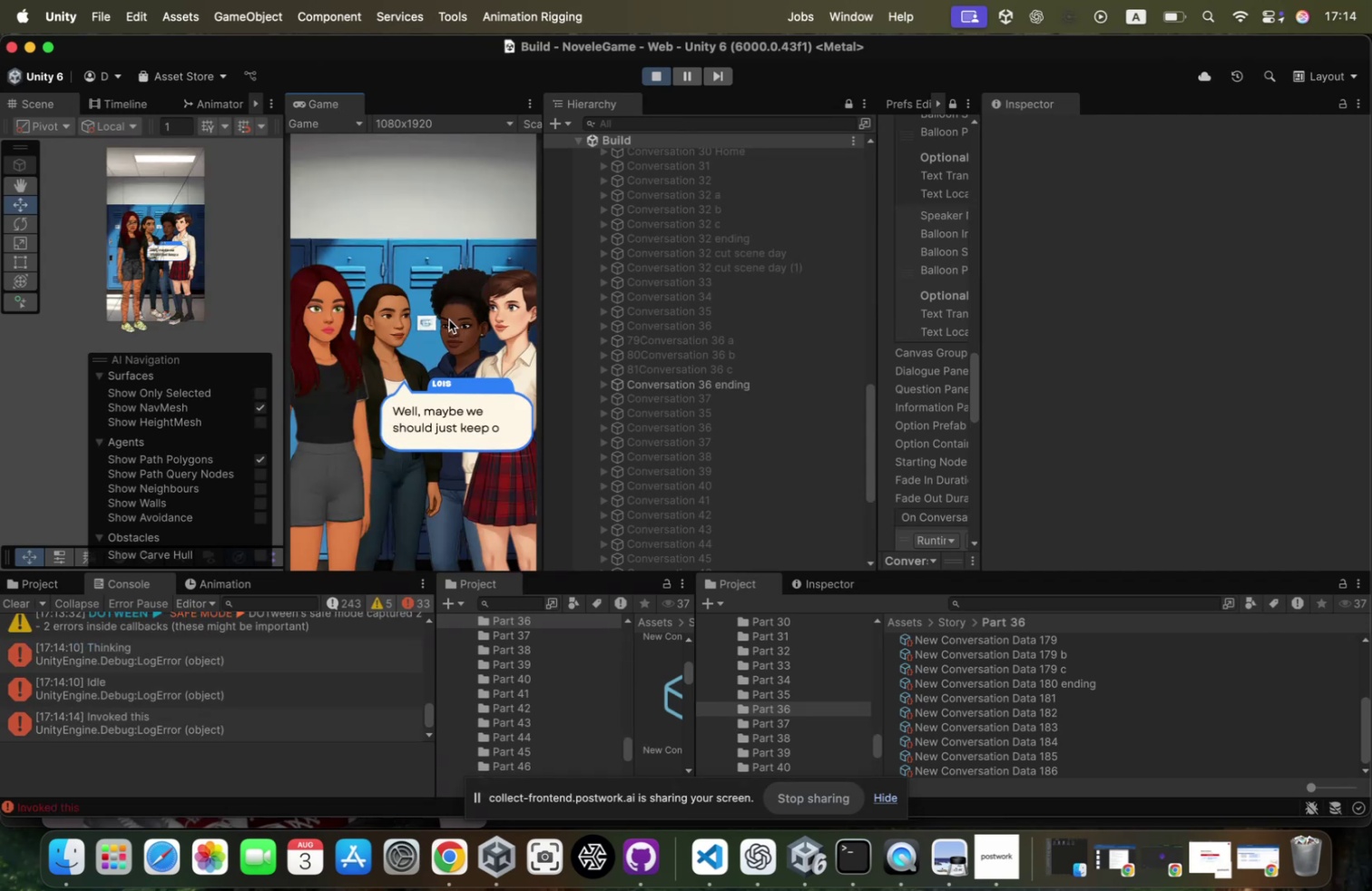 
left_click([449, 319])
 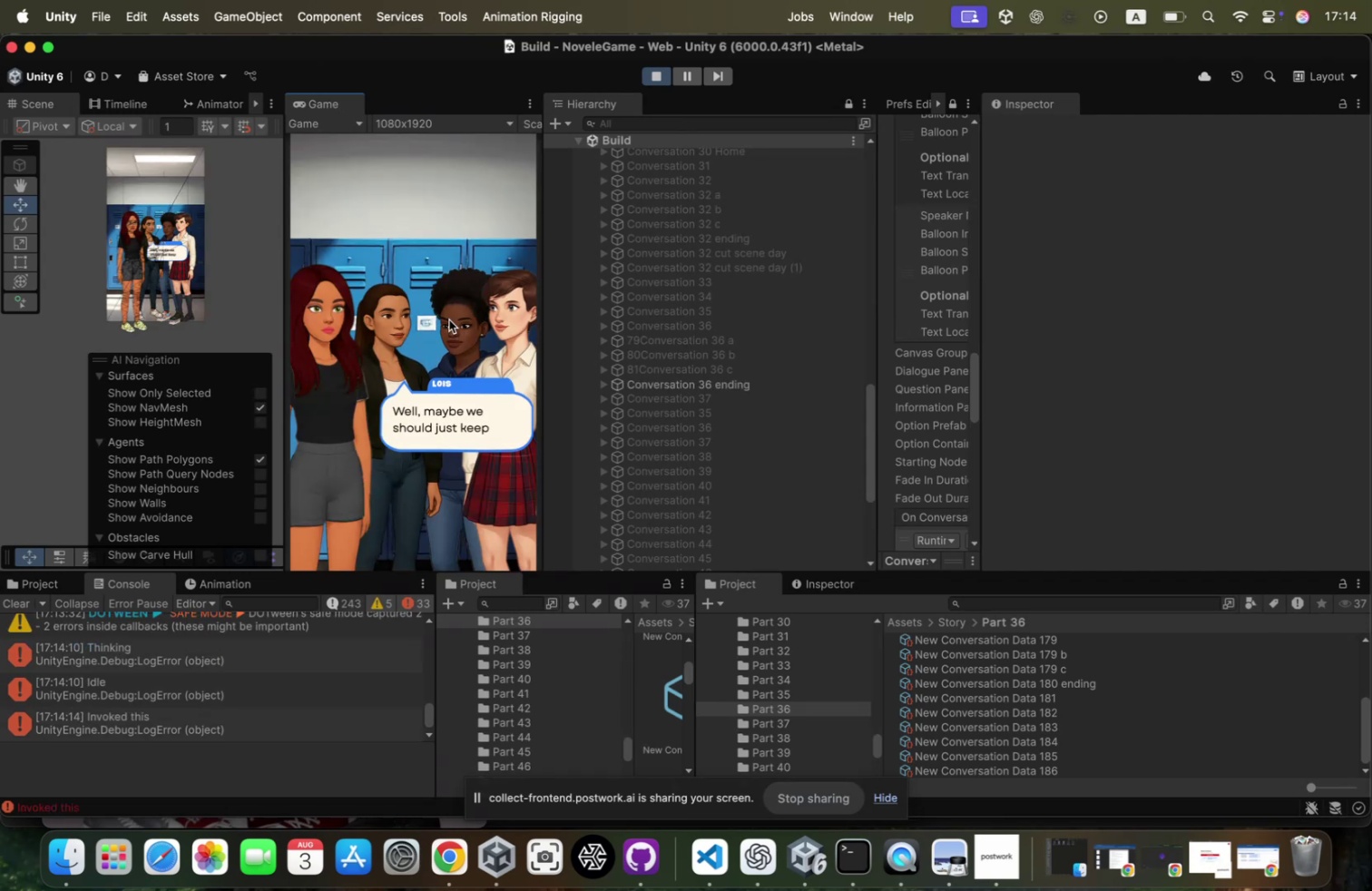 
left_click([449, 319])
 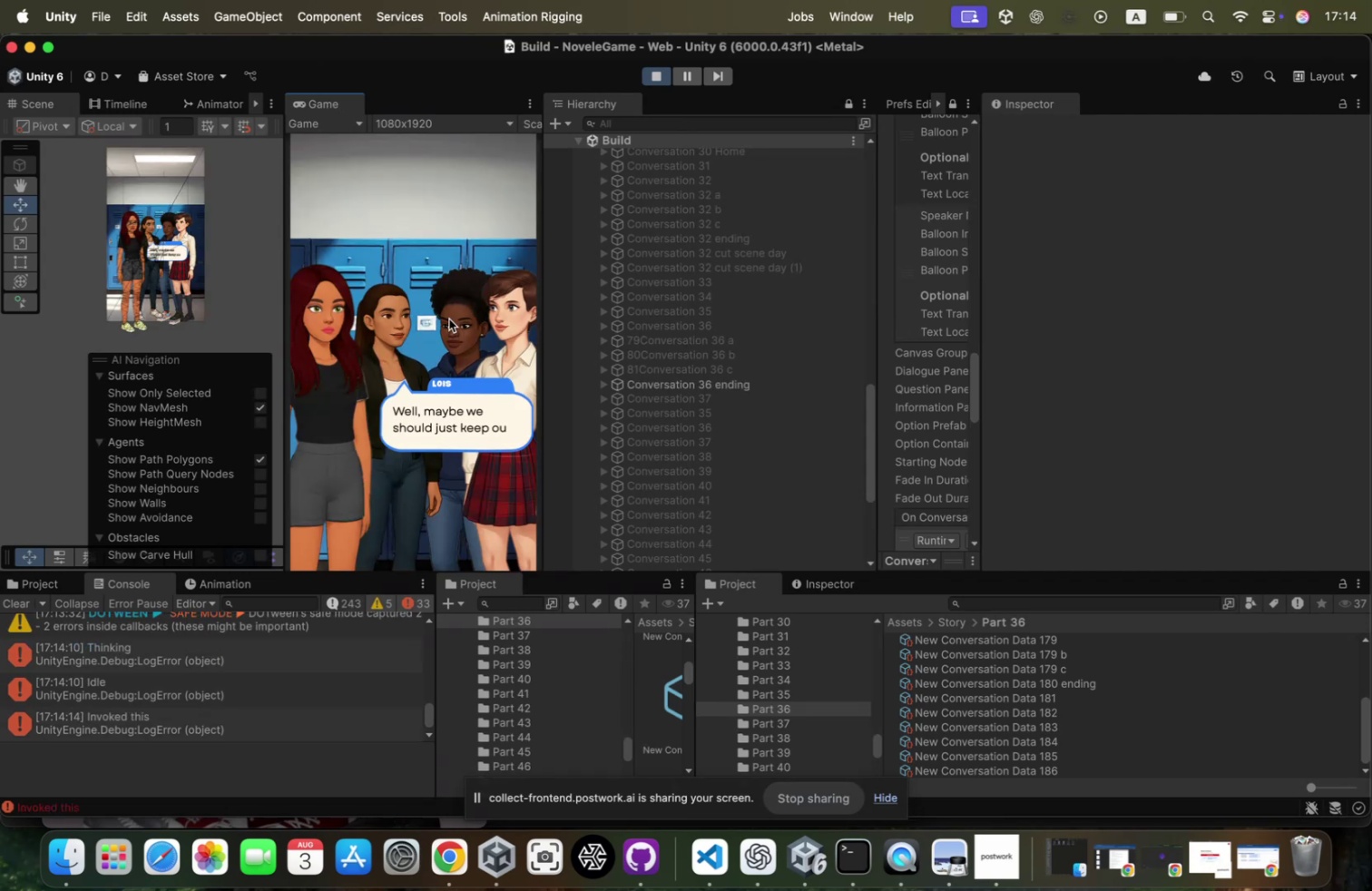 
left_click([449, 318])
 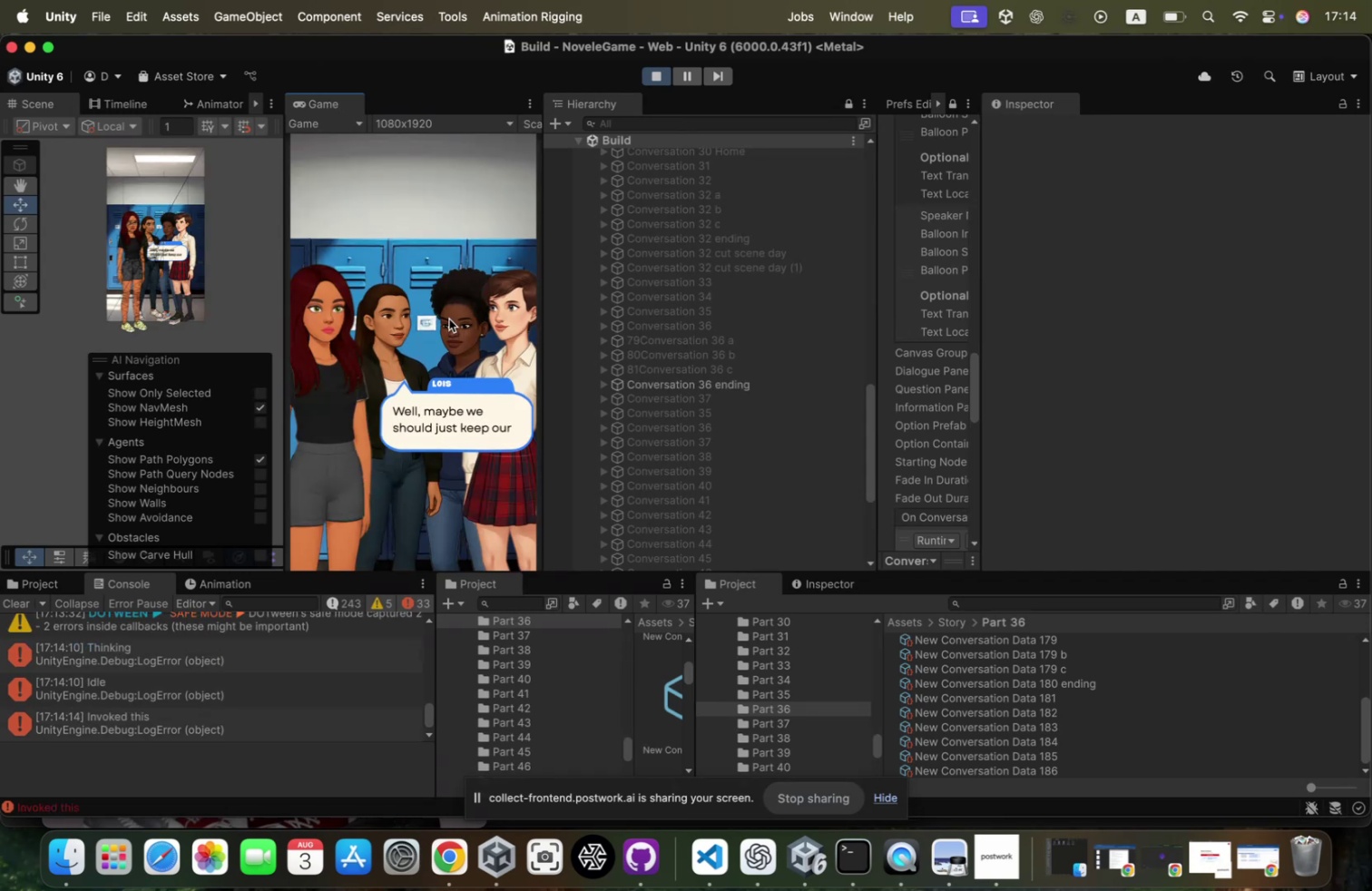 
left_click([449, 318])
 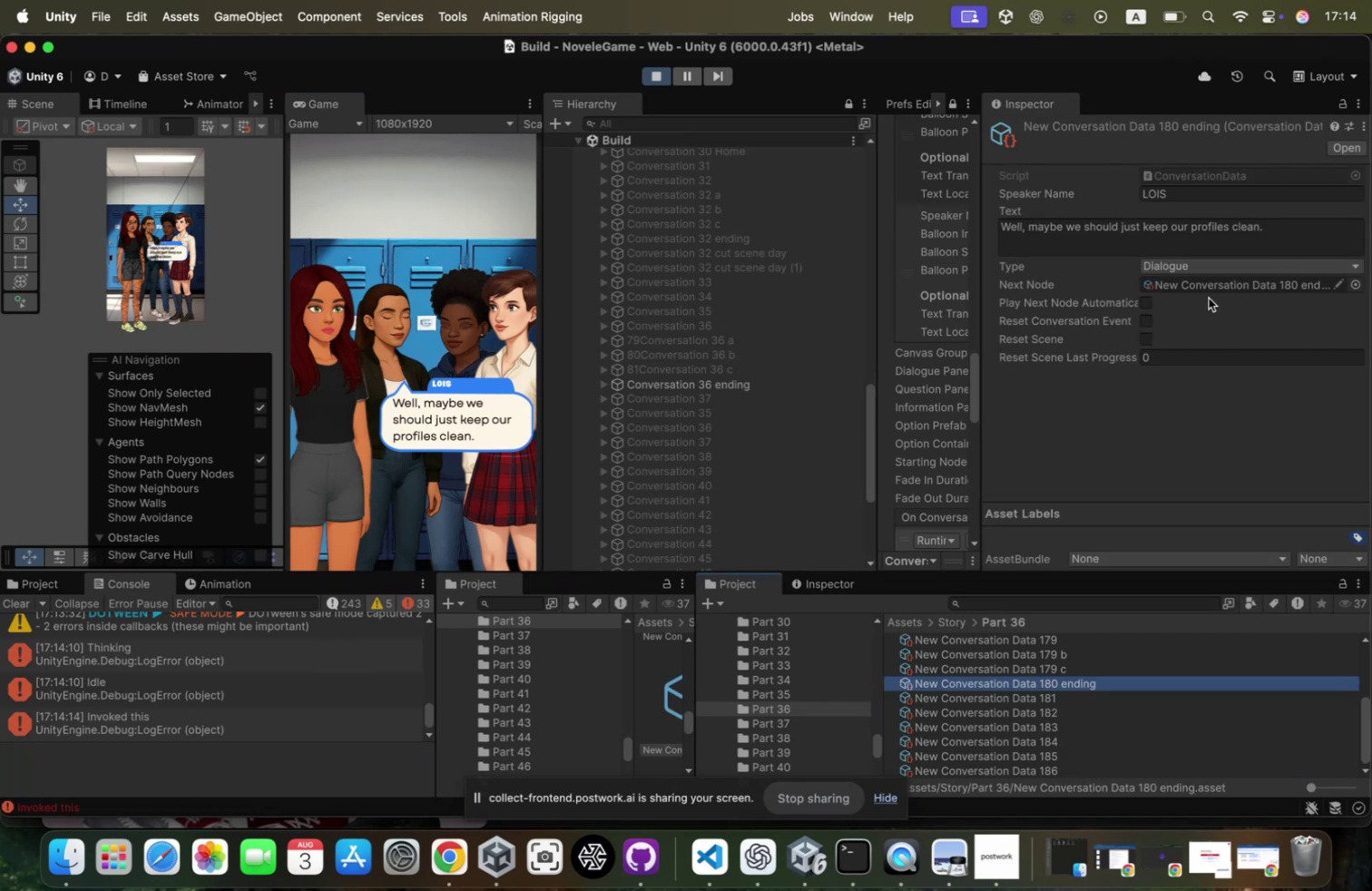 
left_click([1222, 286])
 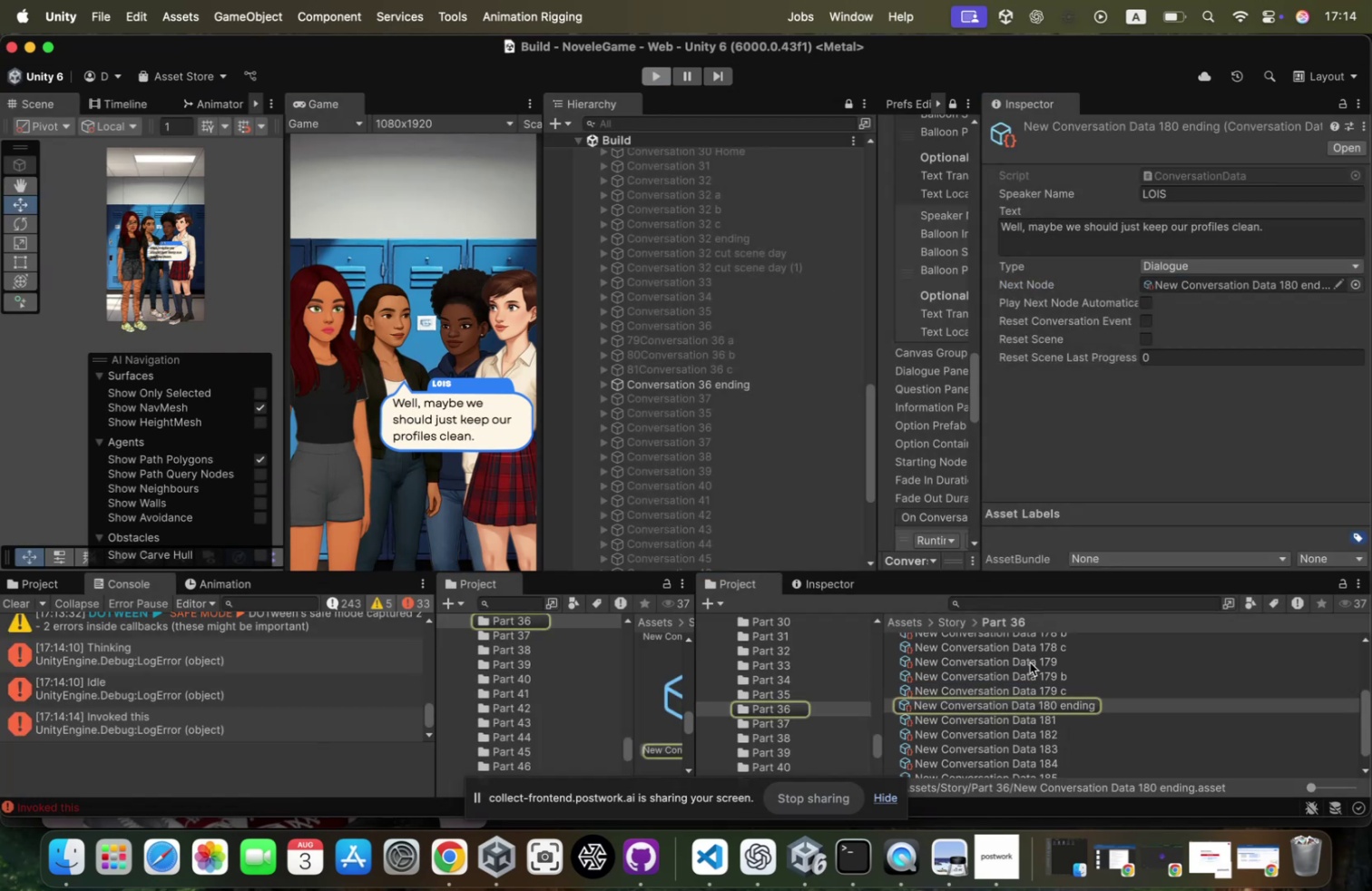 
left_click_drag(start_coordinate=[1082, 715], to_coordinate=[1204, 288])
 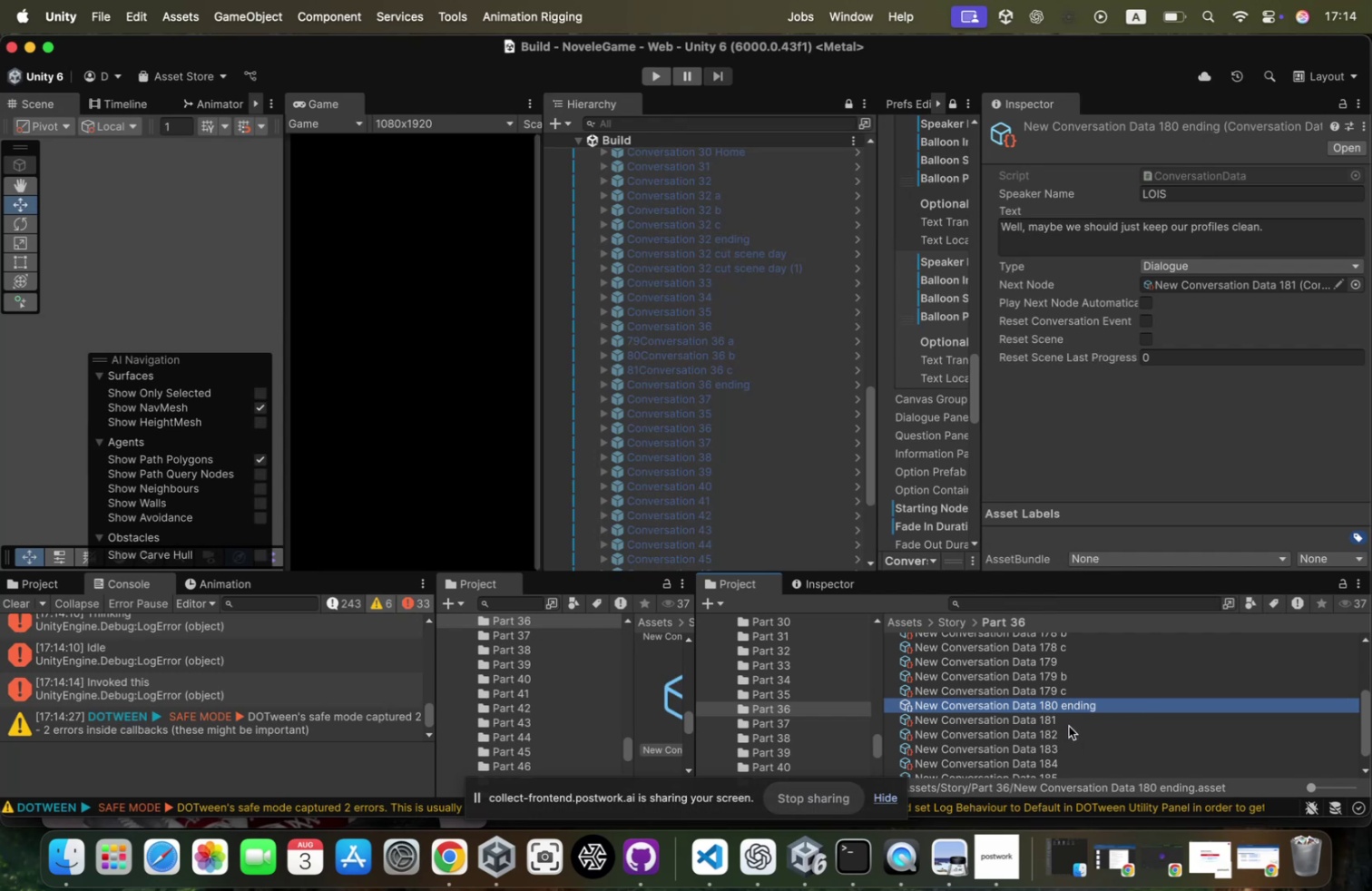 
left_click([1071, 720])
 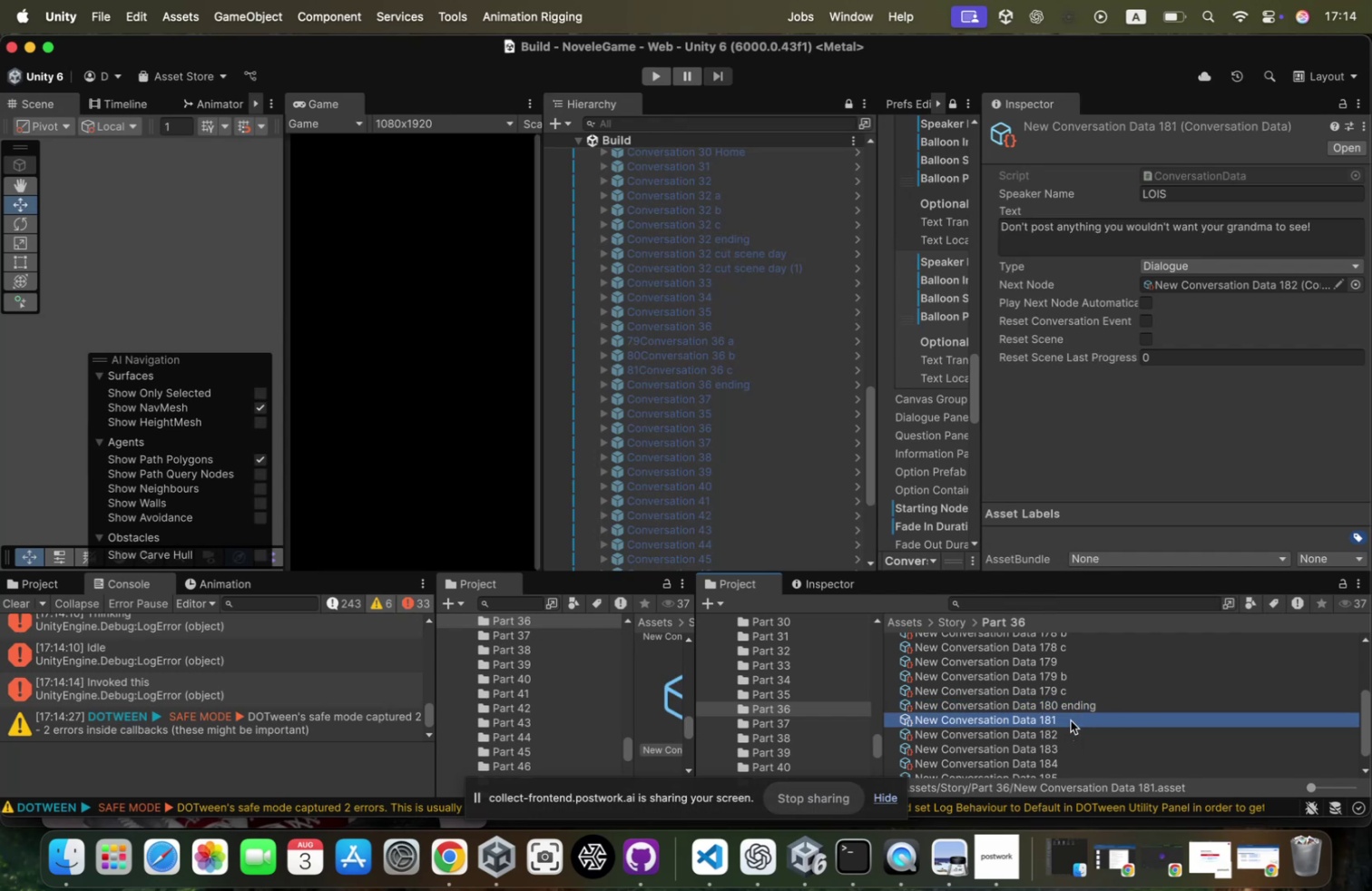 
key(ArrowUp)
 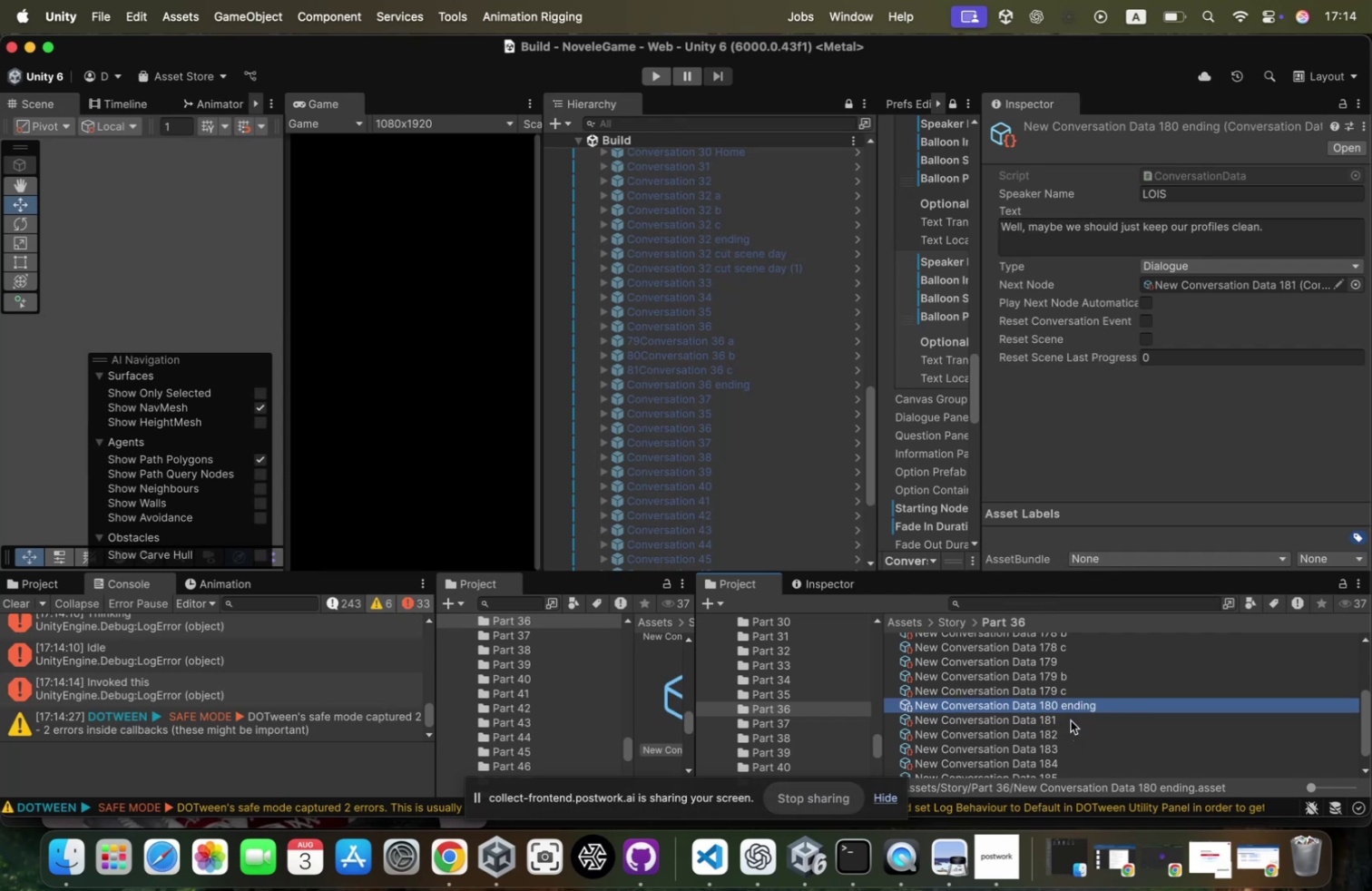 
key(ArrowDown)
 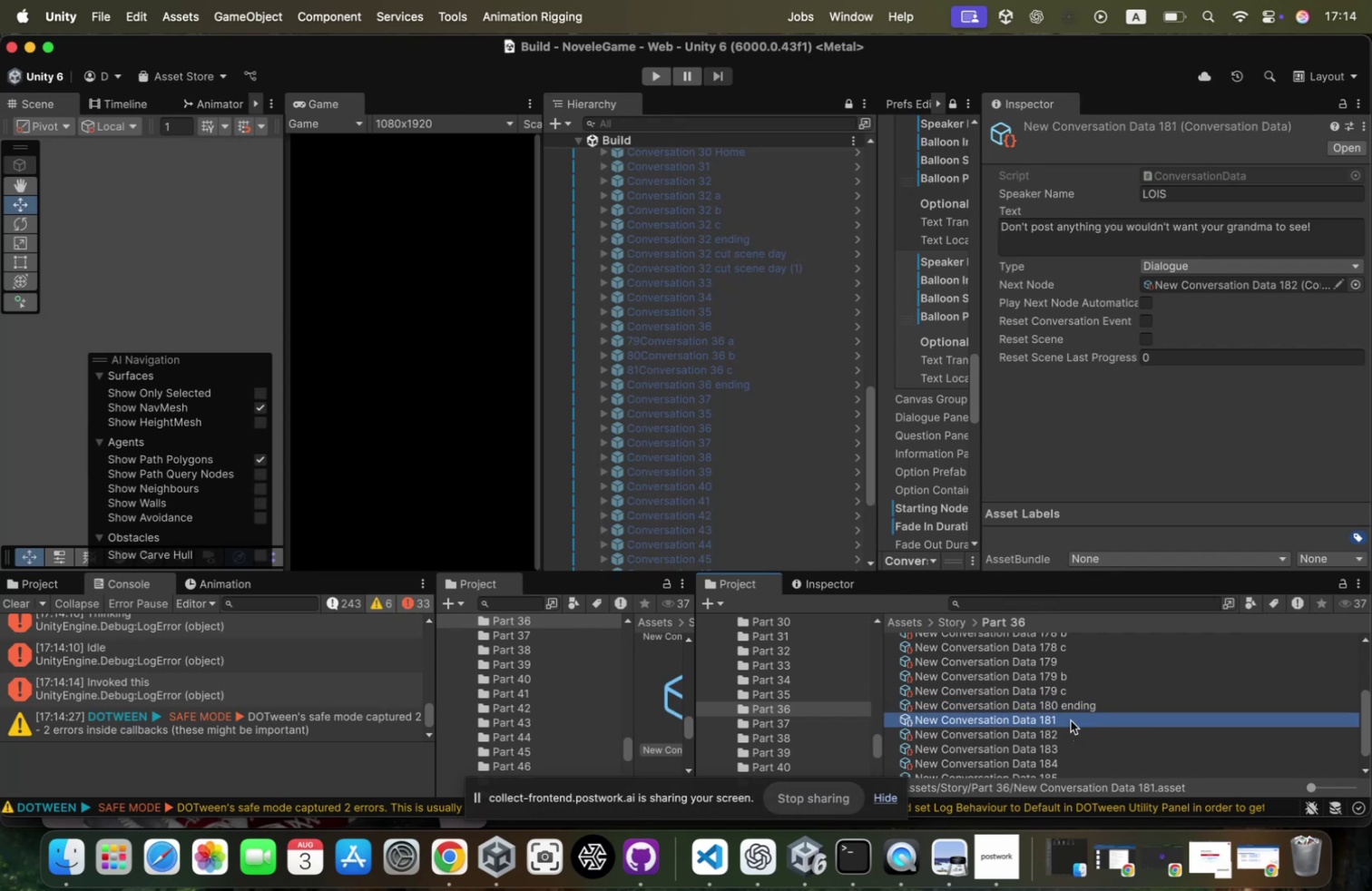 
key(ArrowDown)
 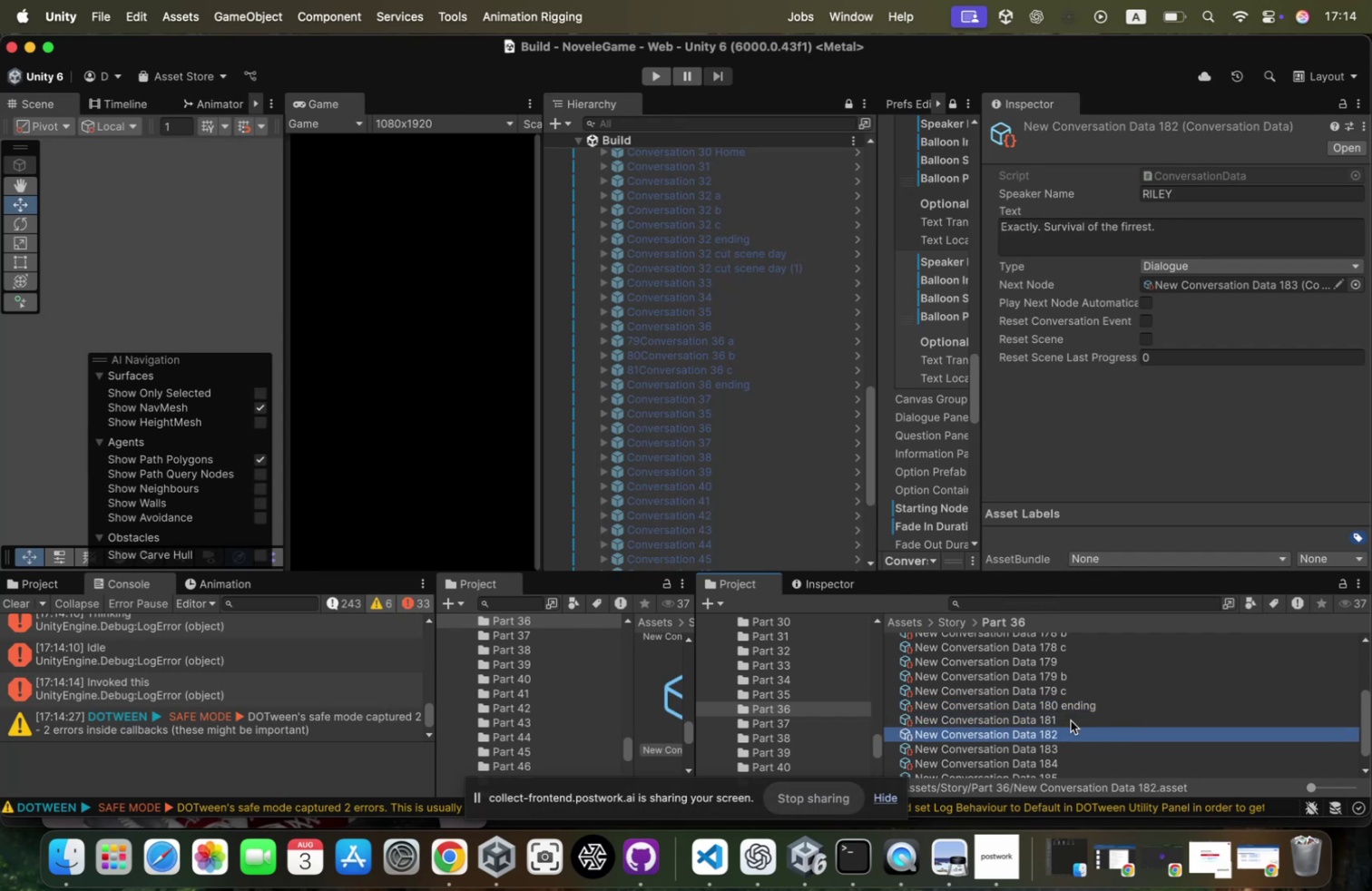 
key(ArrowDown)
 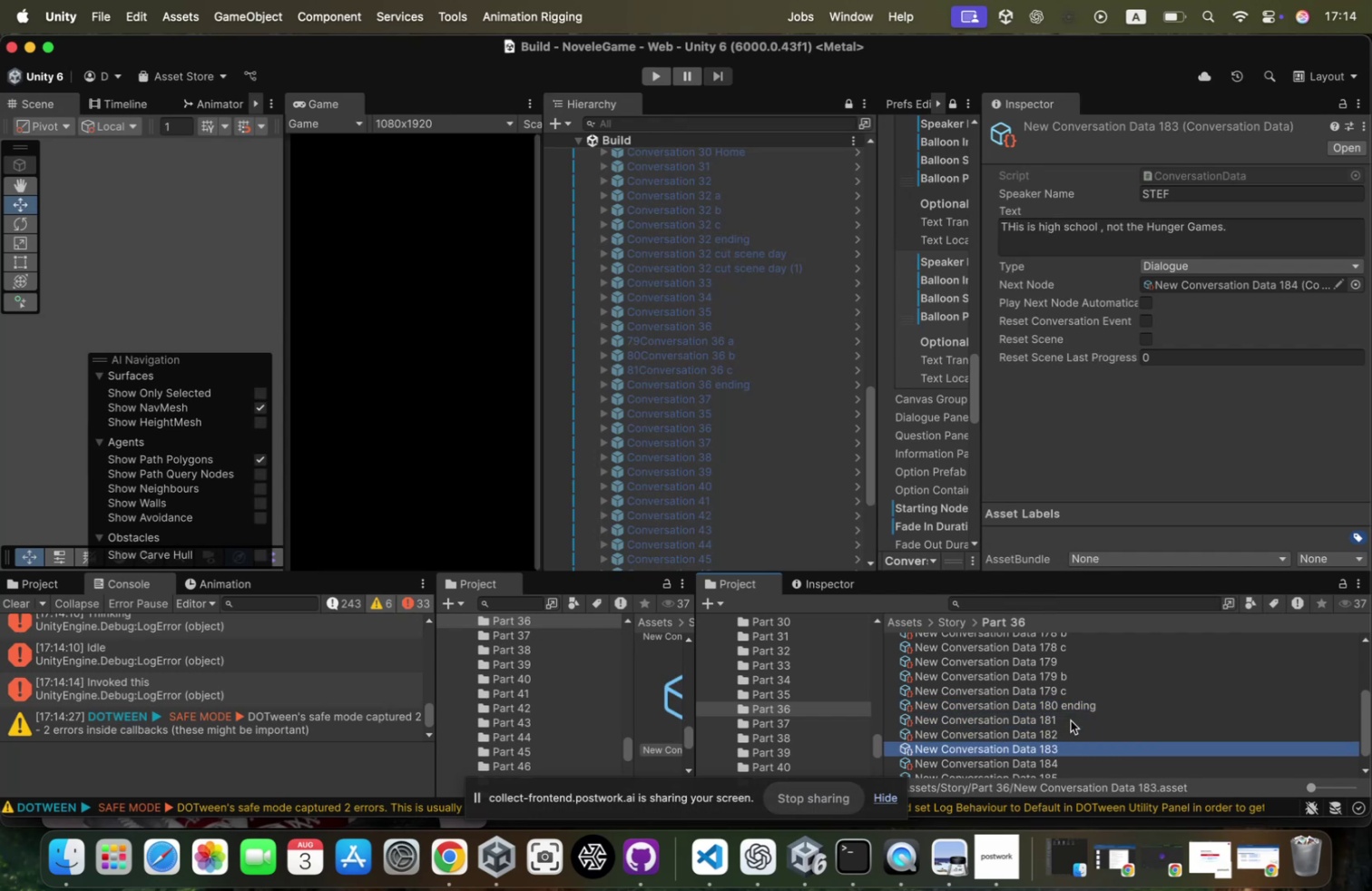 
key(ArrowDown)
 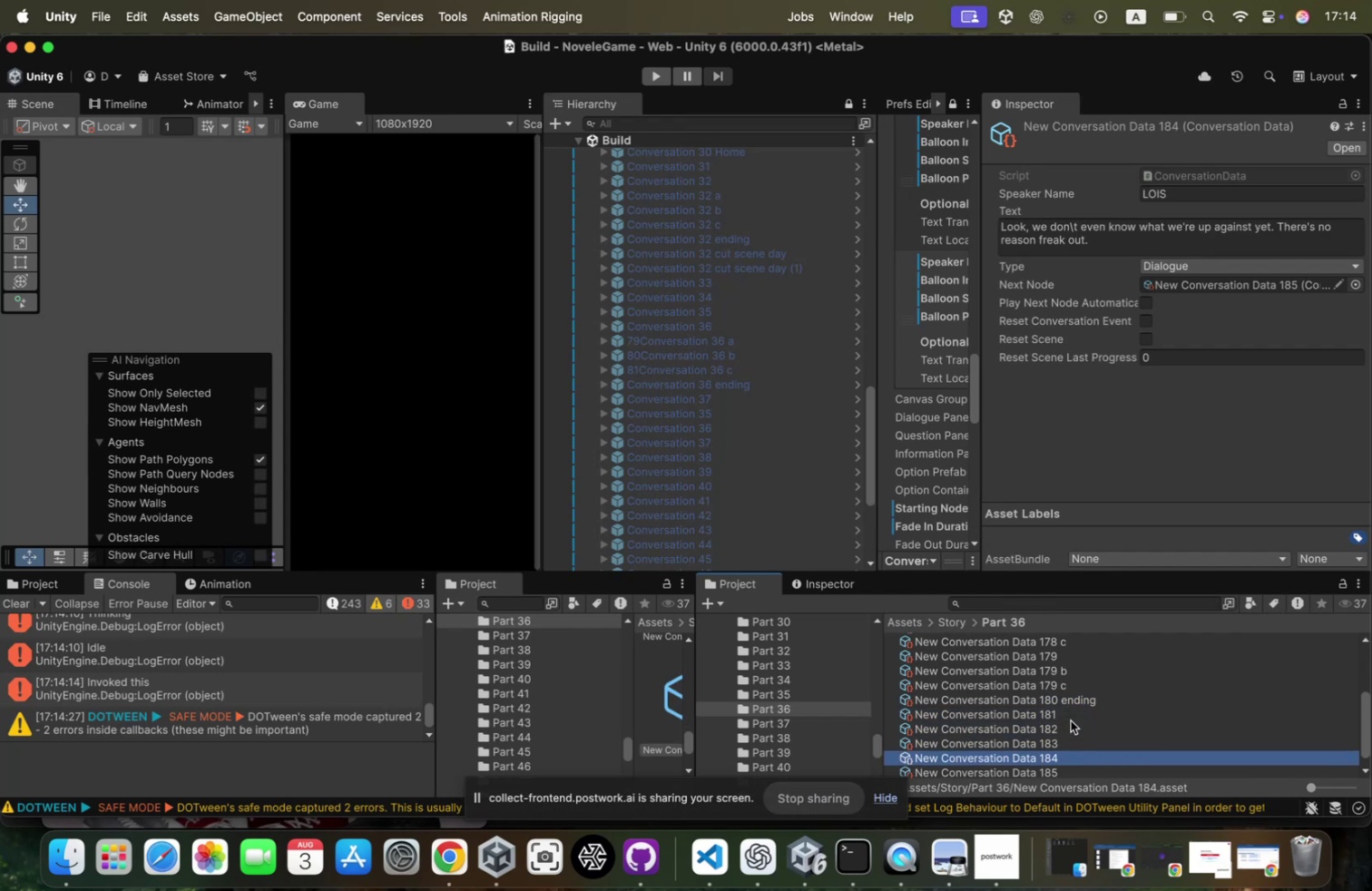 
key(ArrowDown)
 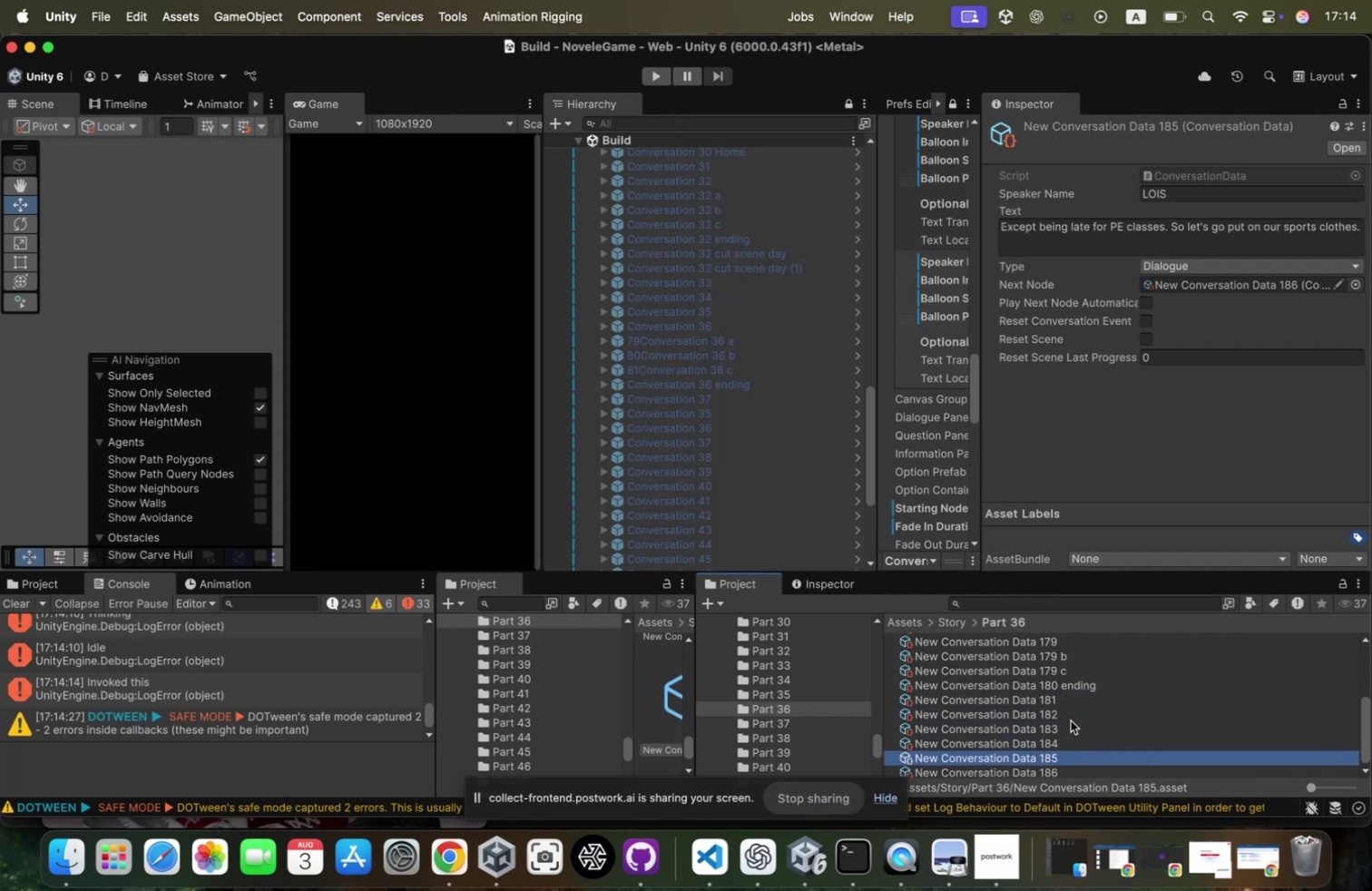 
key(ArrowDown)
 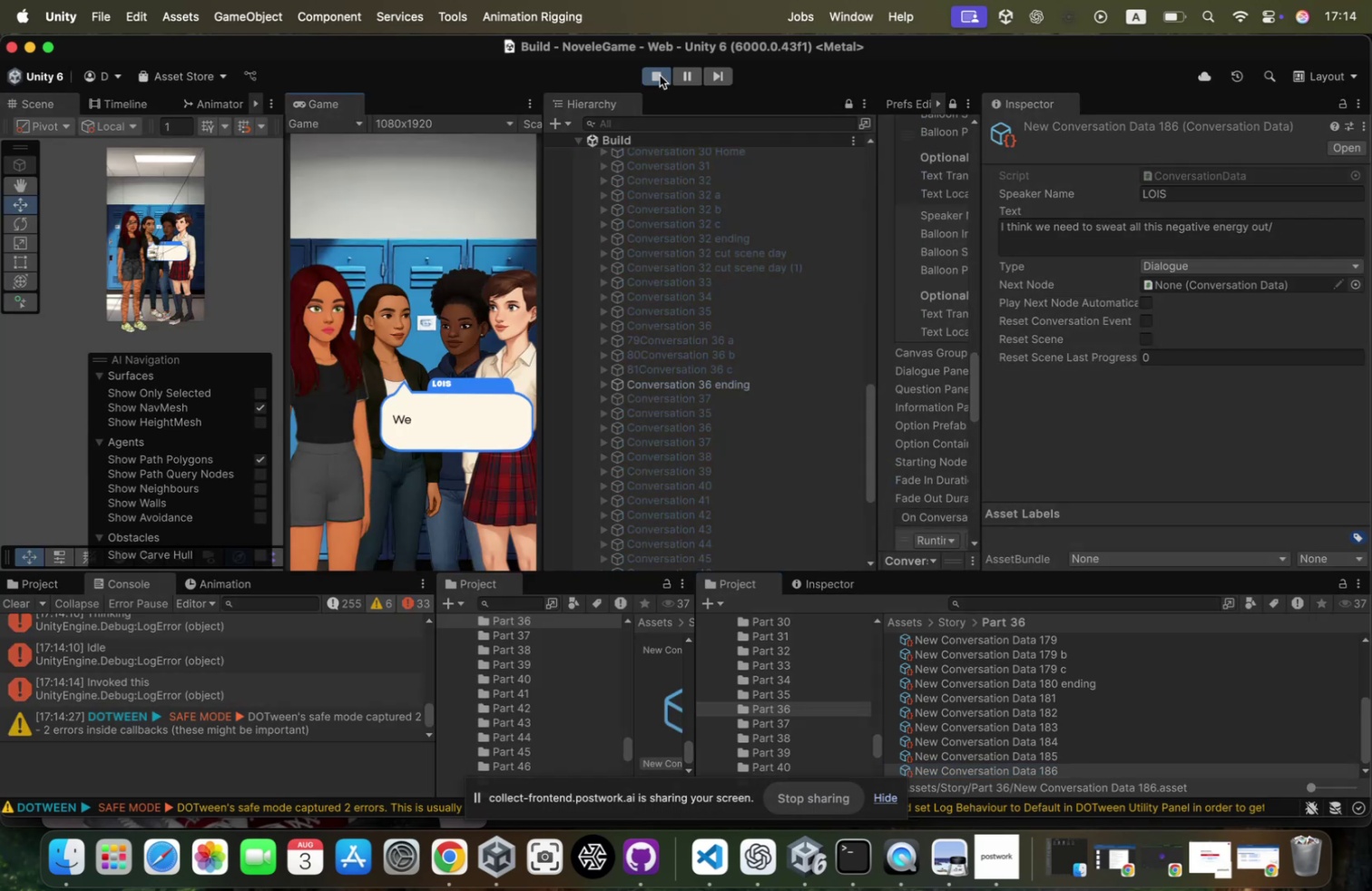 
wait(5.38)
 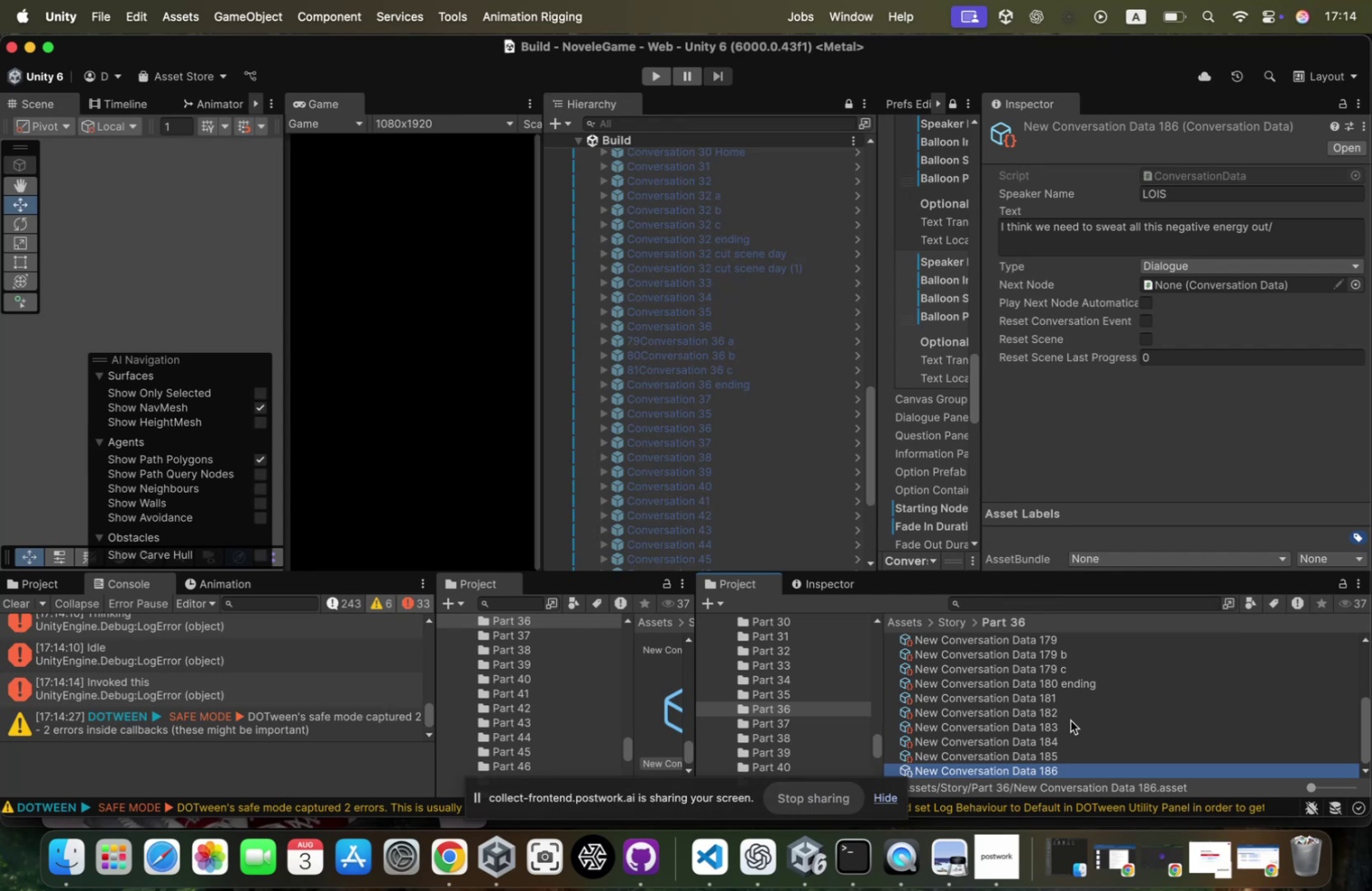 
left_click([450, 250])
 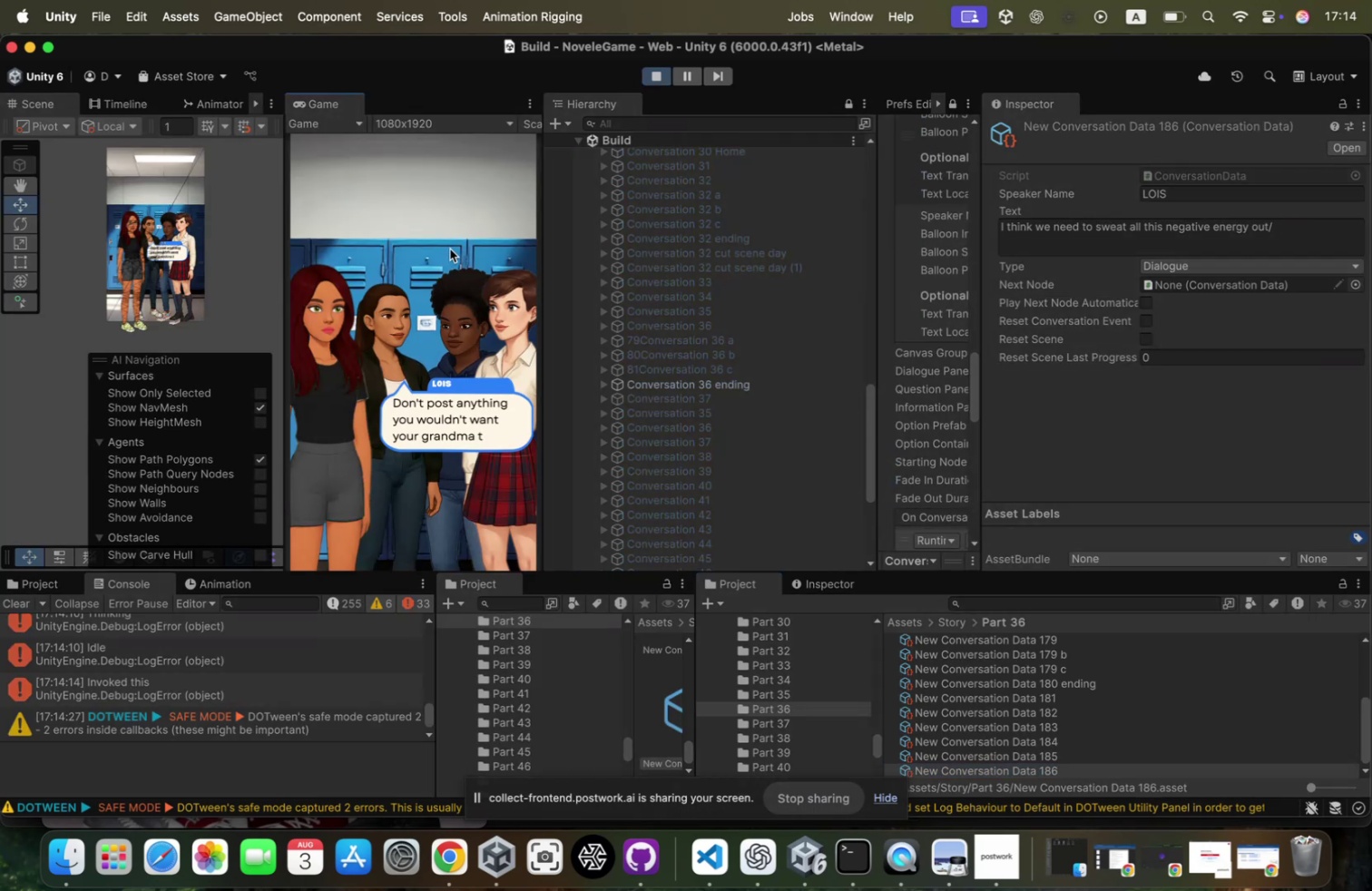 
left_click([450, 249])
 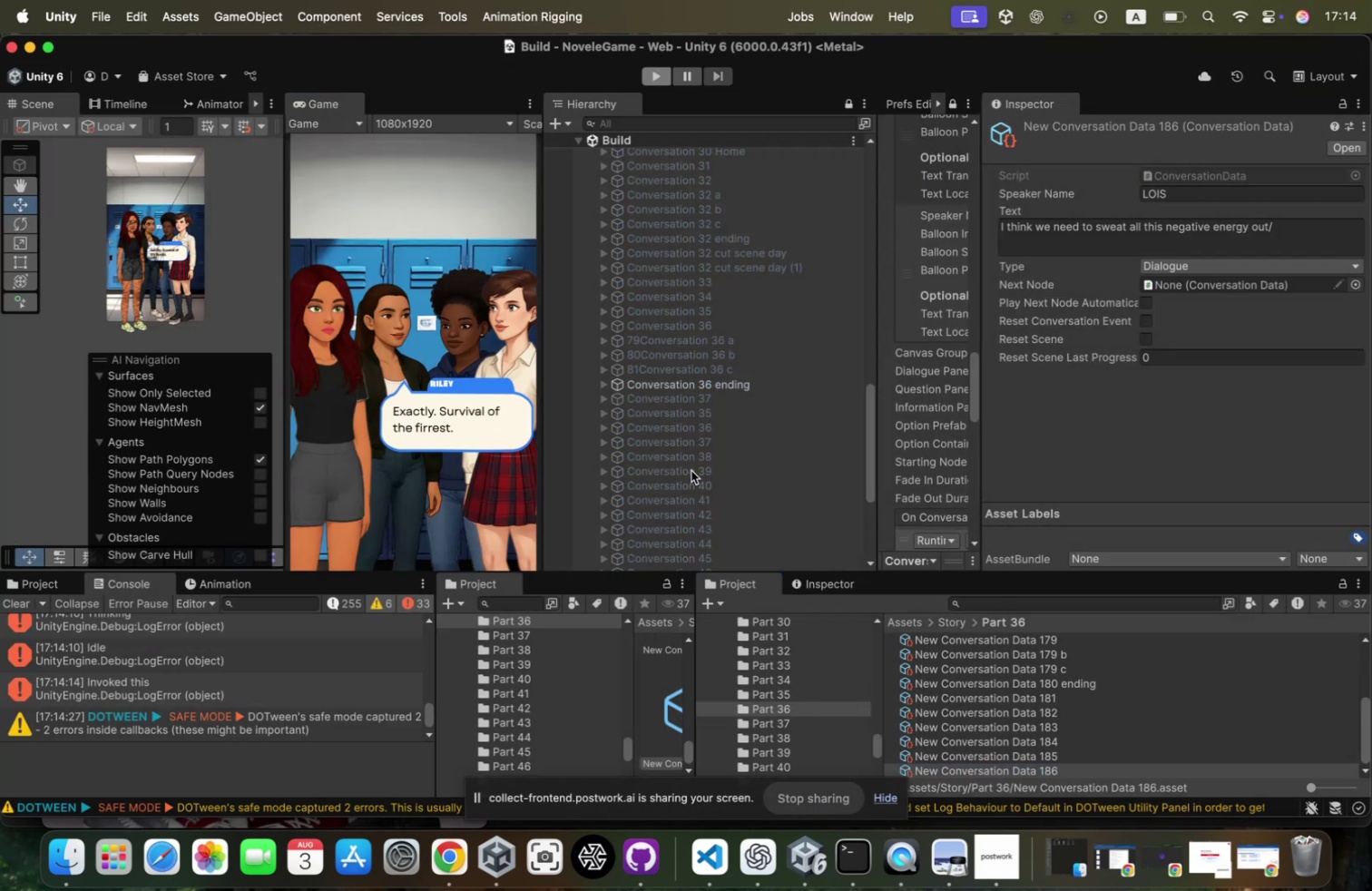 
left_click([742, 387])
 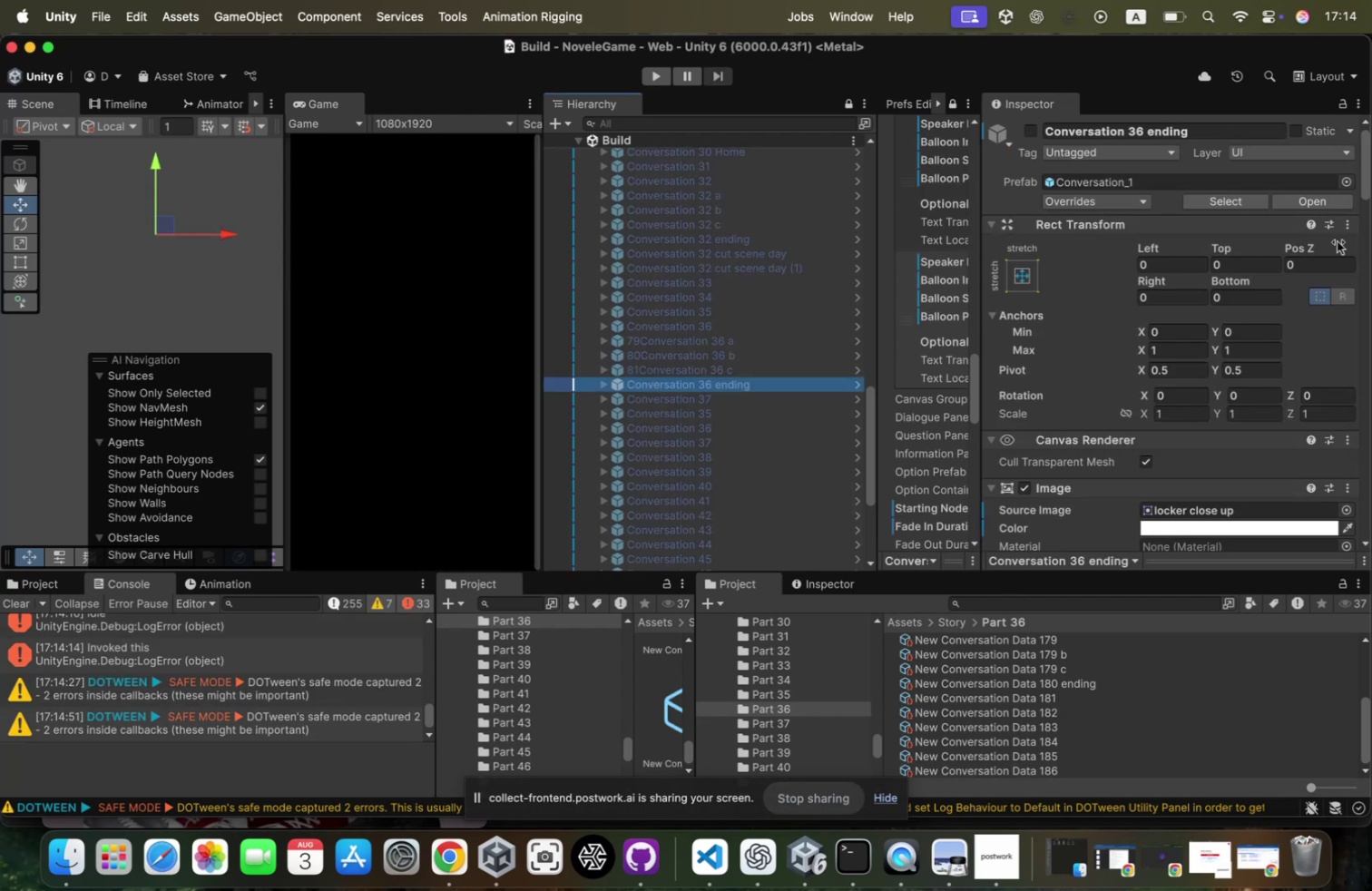 
scroll: coordinate [1282, 313], scroll_direction: down, amount: 39.0
 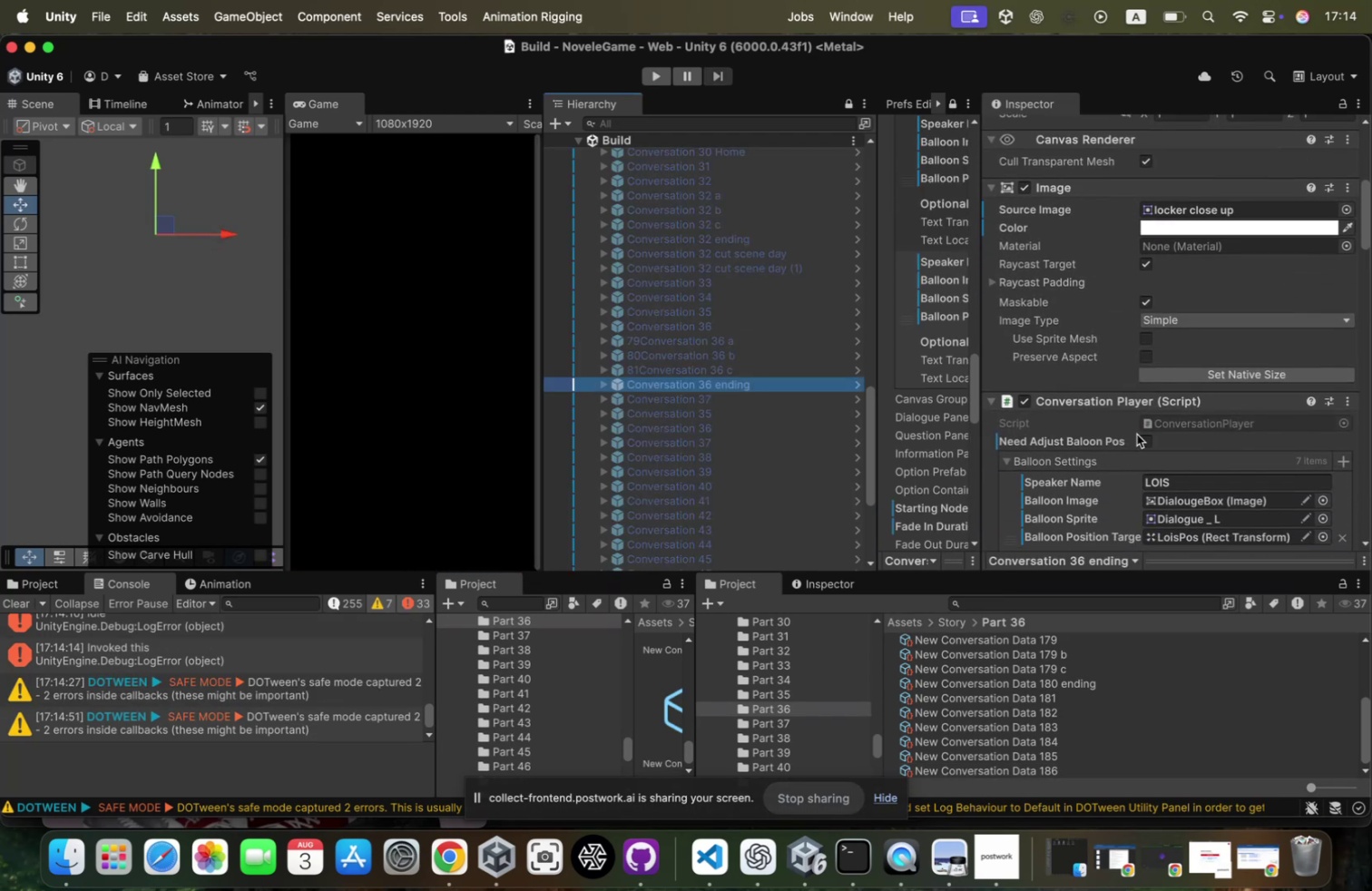 
left_click([1143, 434])
 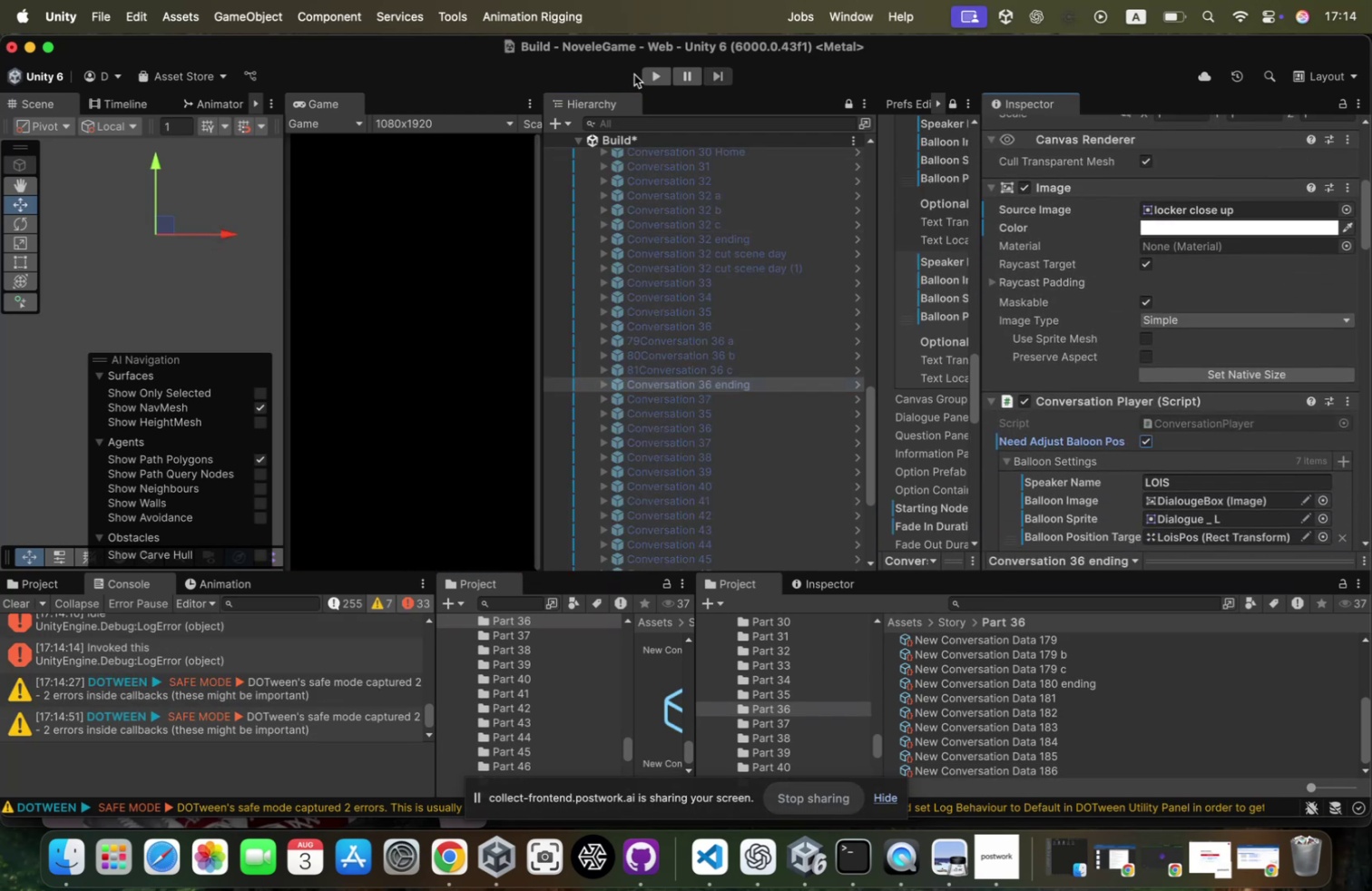 
left_click([654, 78])
 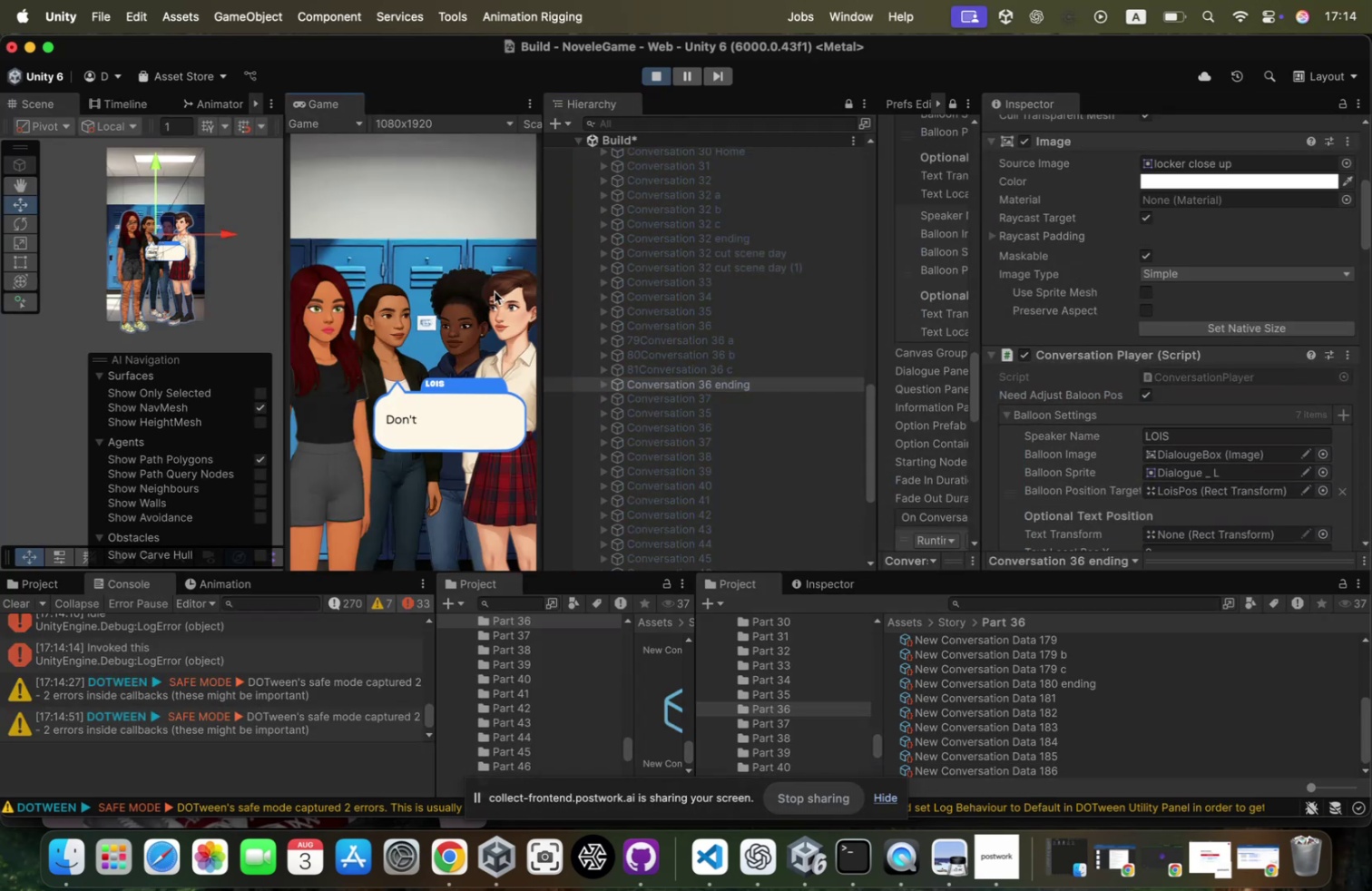 
left_click([495, 290])
 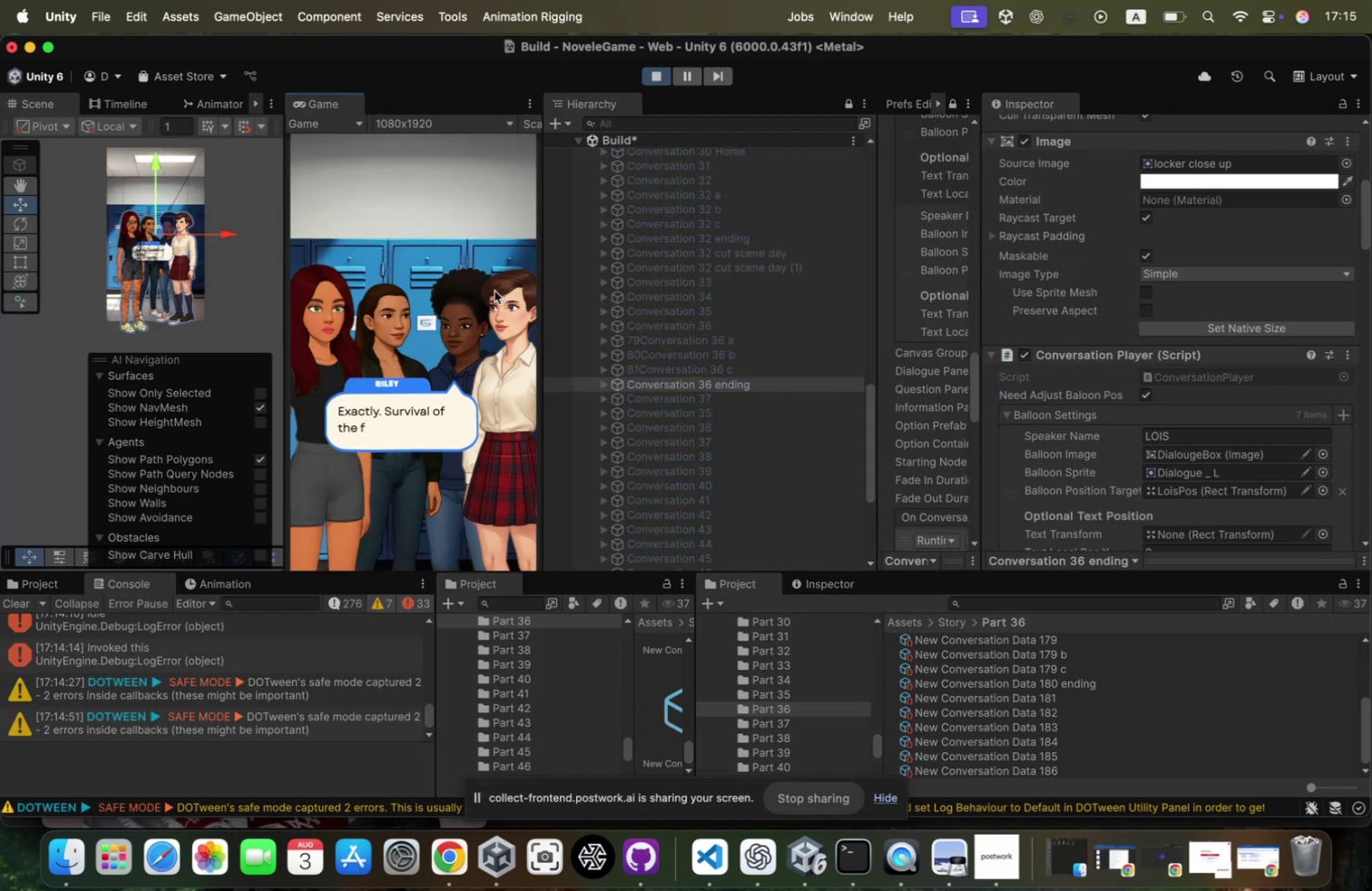 
left_click([495, 289])
 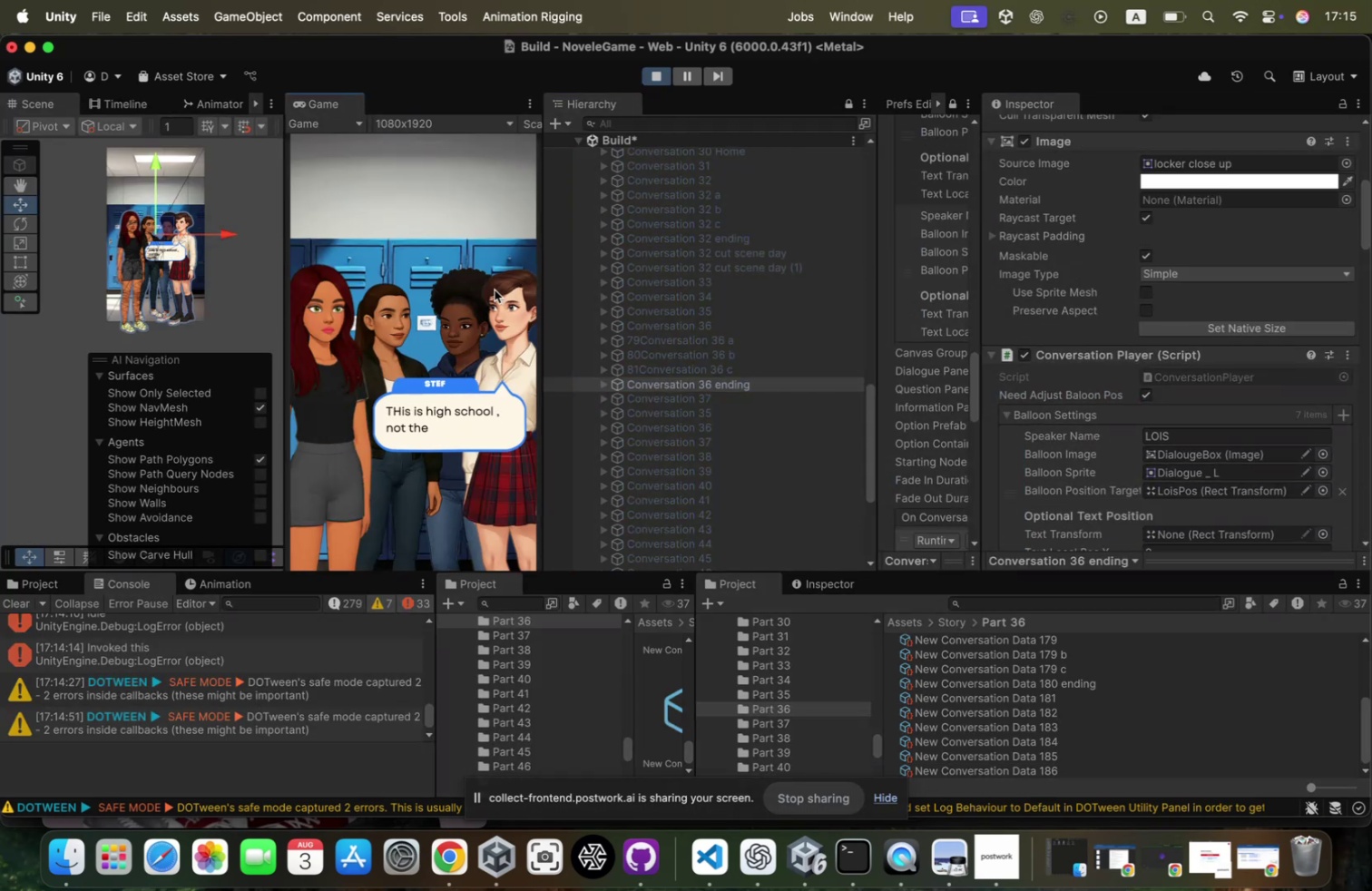 
left_click([495, 289])
 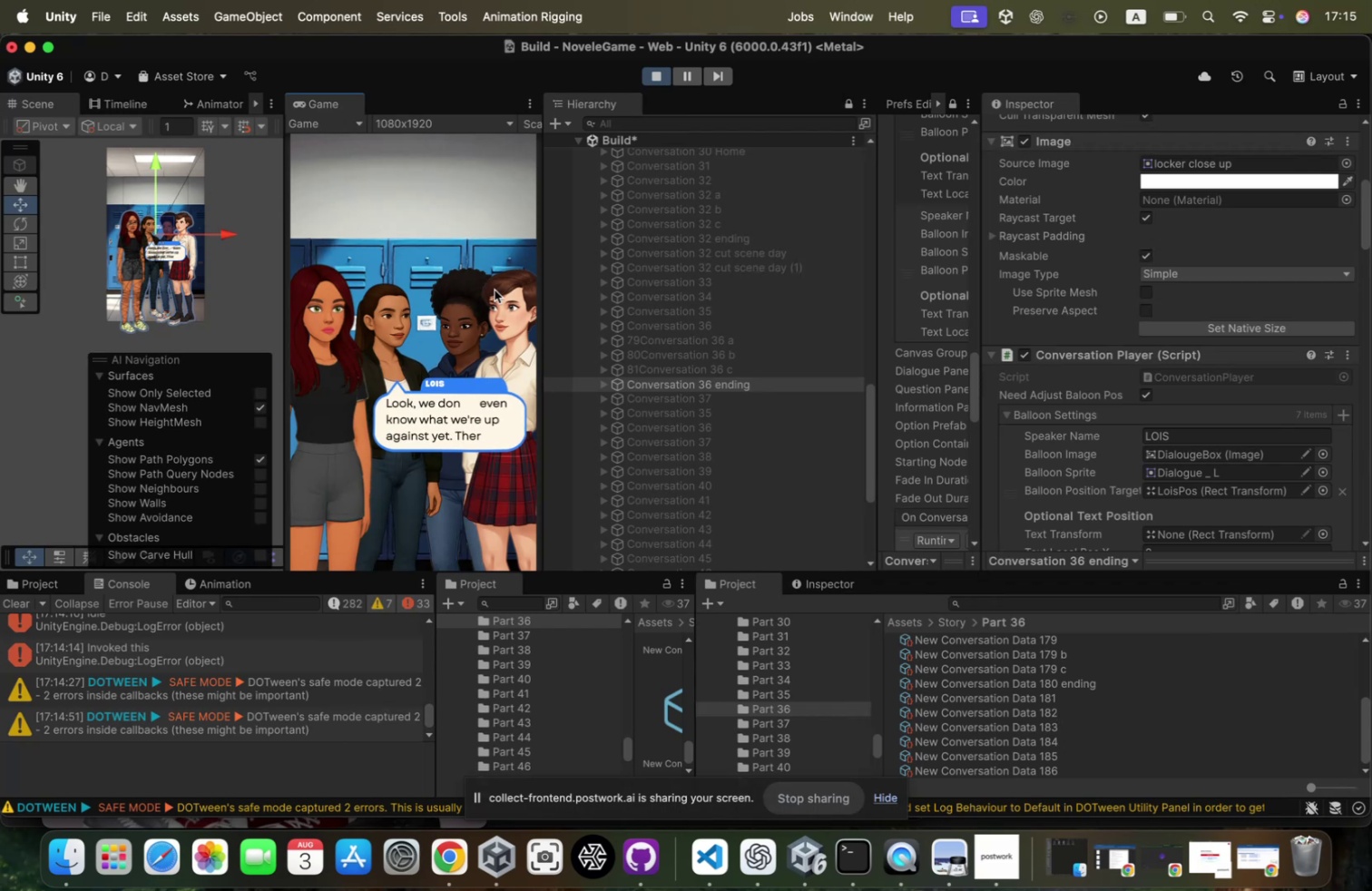 
left_click([495, 289])
 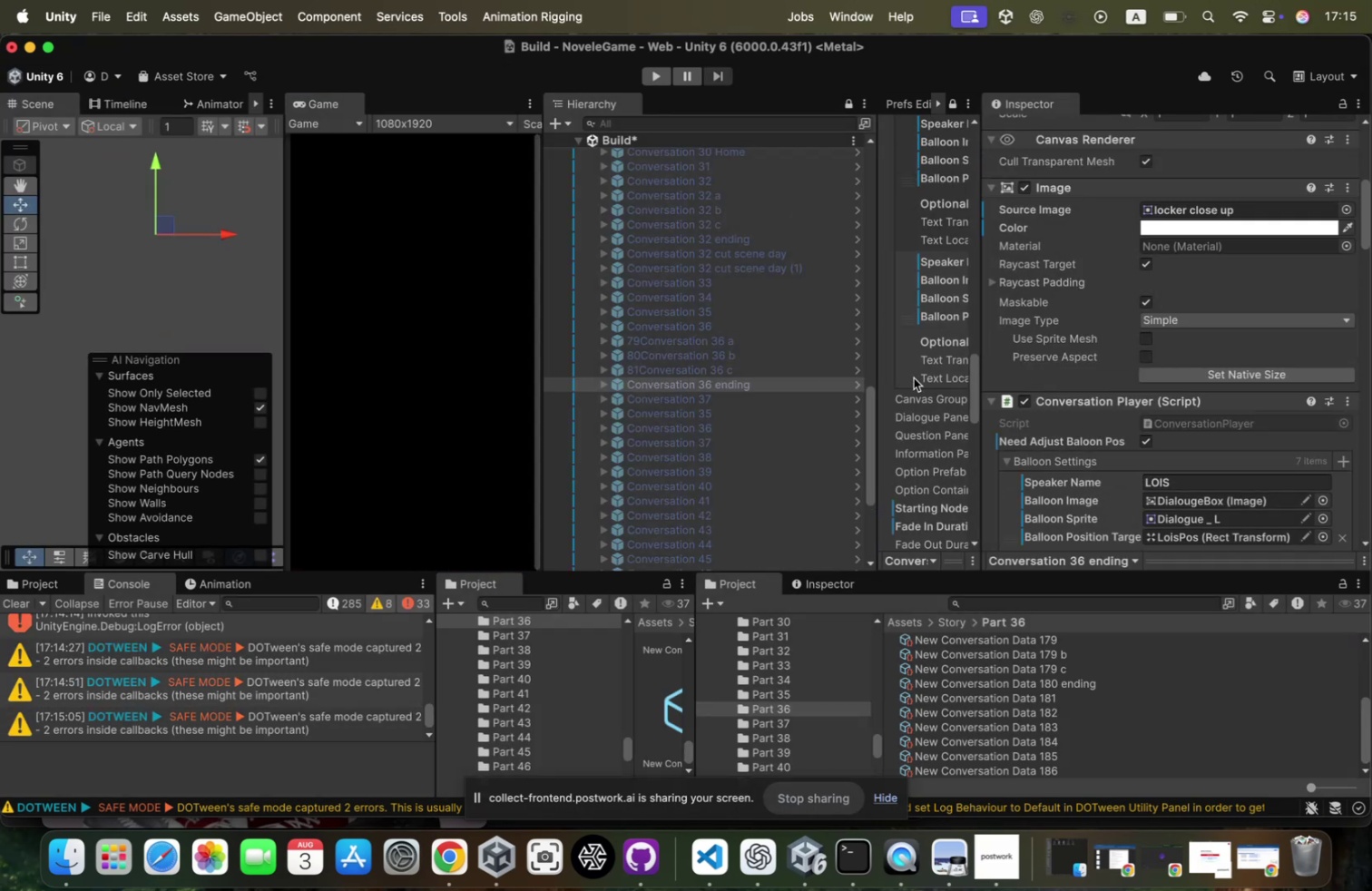 
wait(5.18)
 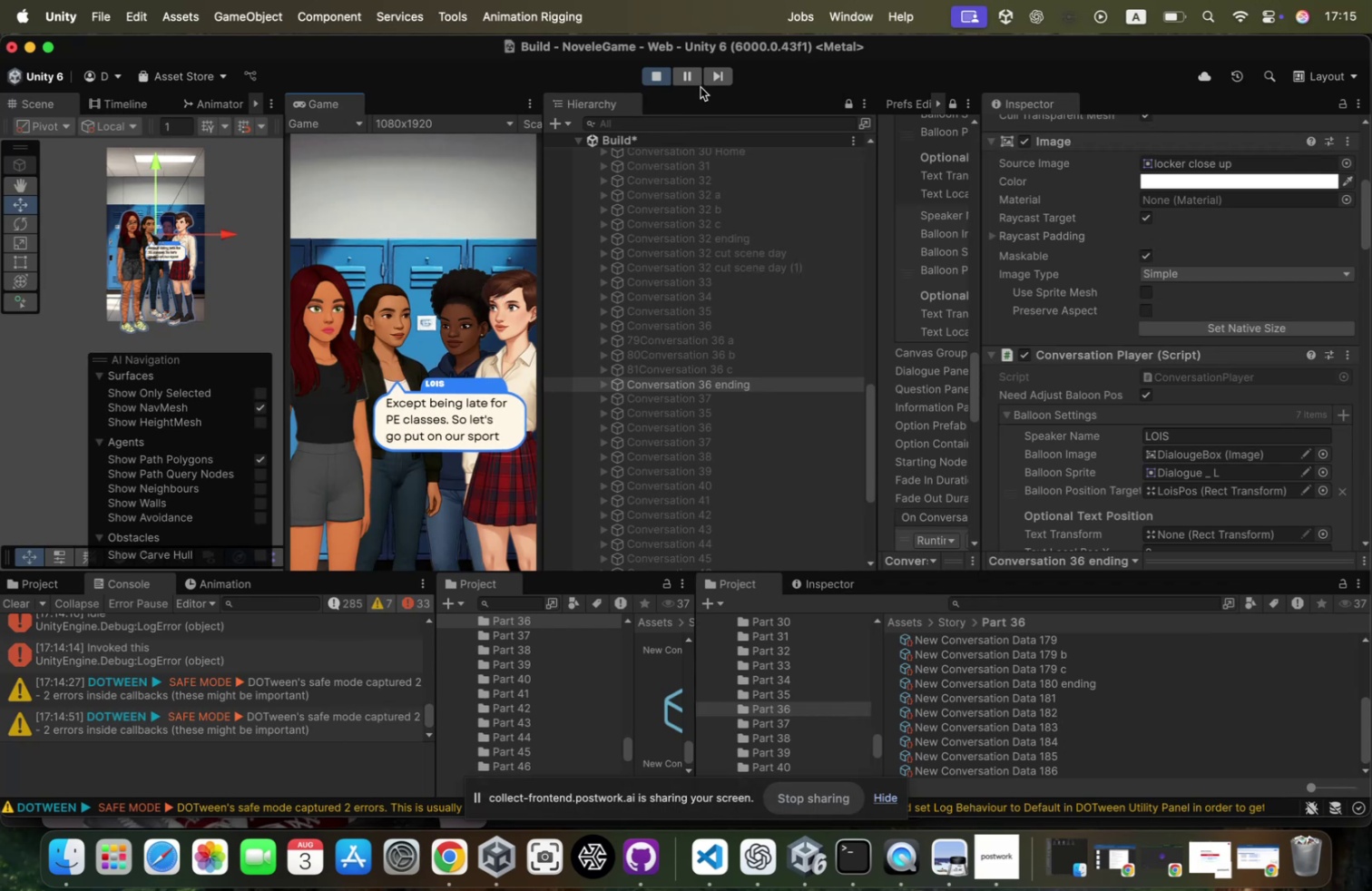 
left_click([971, 675])
 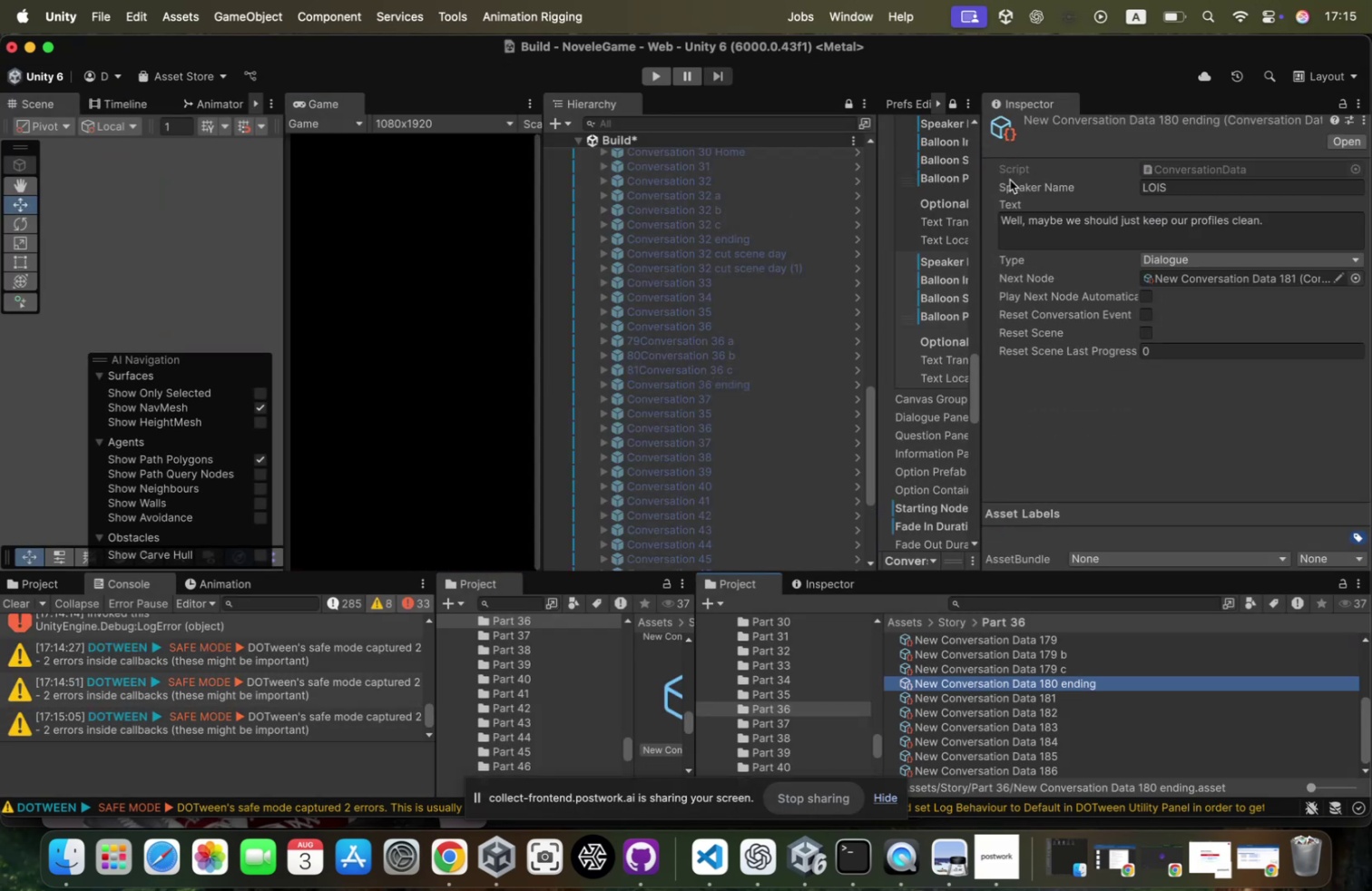 
left_click([1010, 230])
 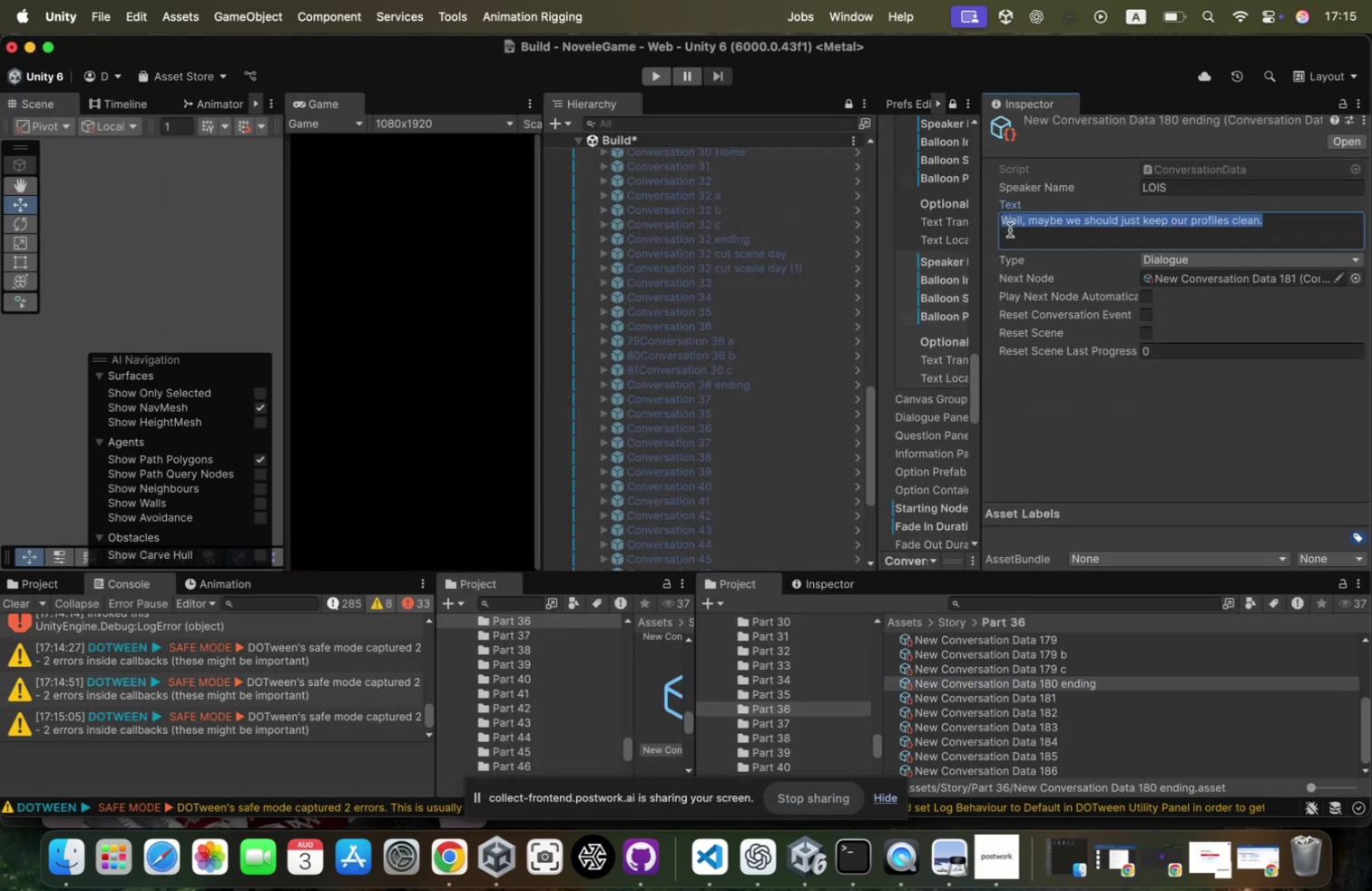 
key(ArrowLeft)
 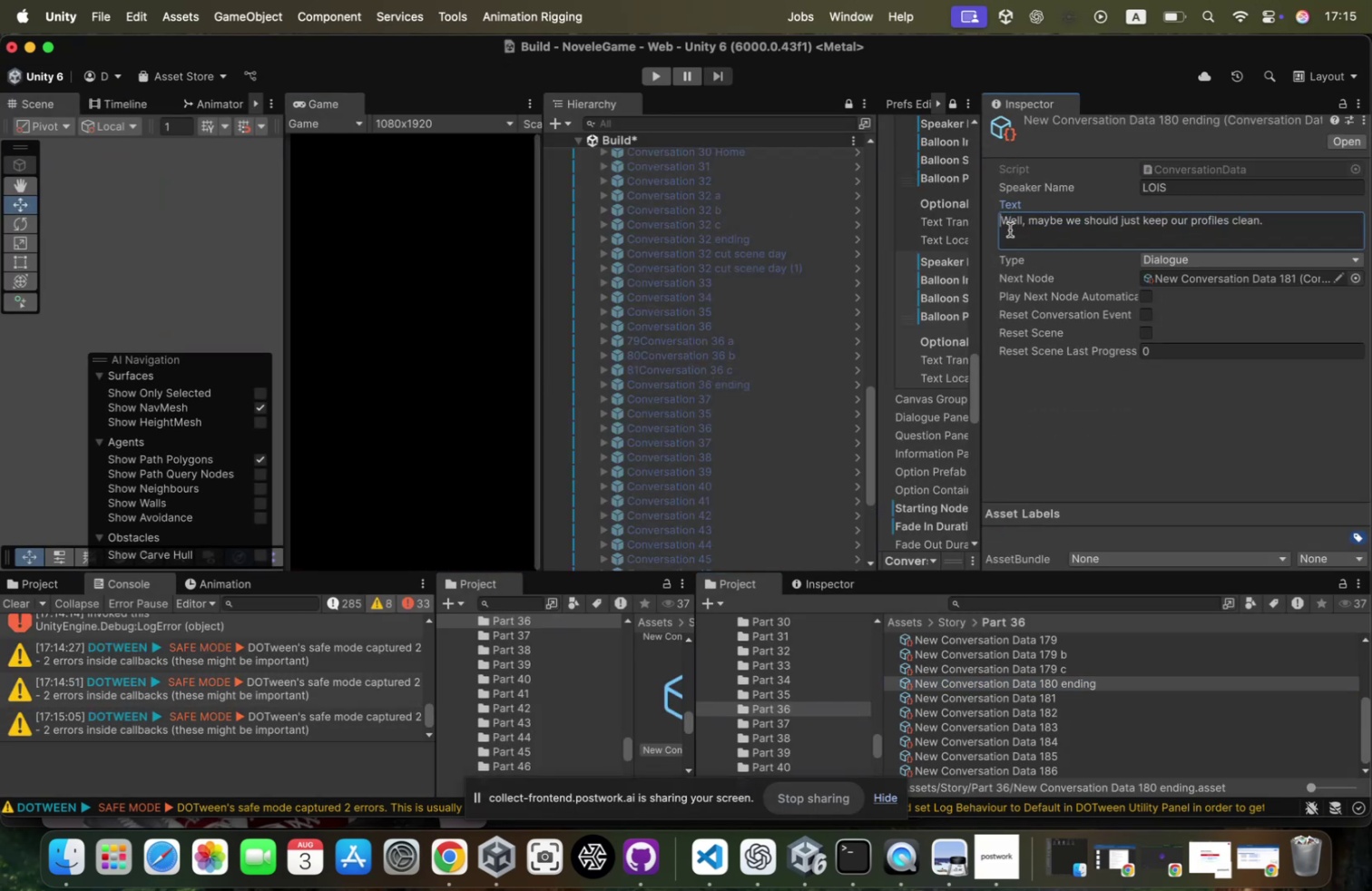 
type({PA:3:0:0|)
key(Backspace)
type(}{M)
 